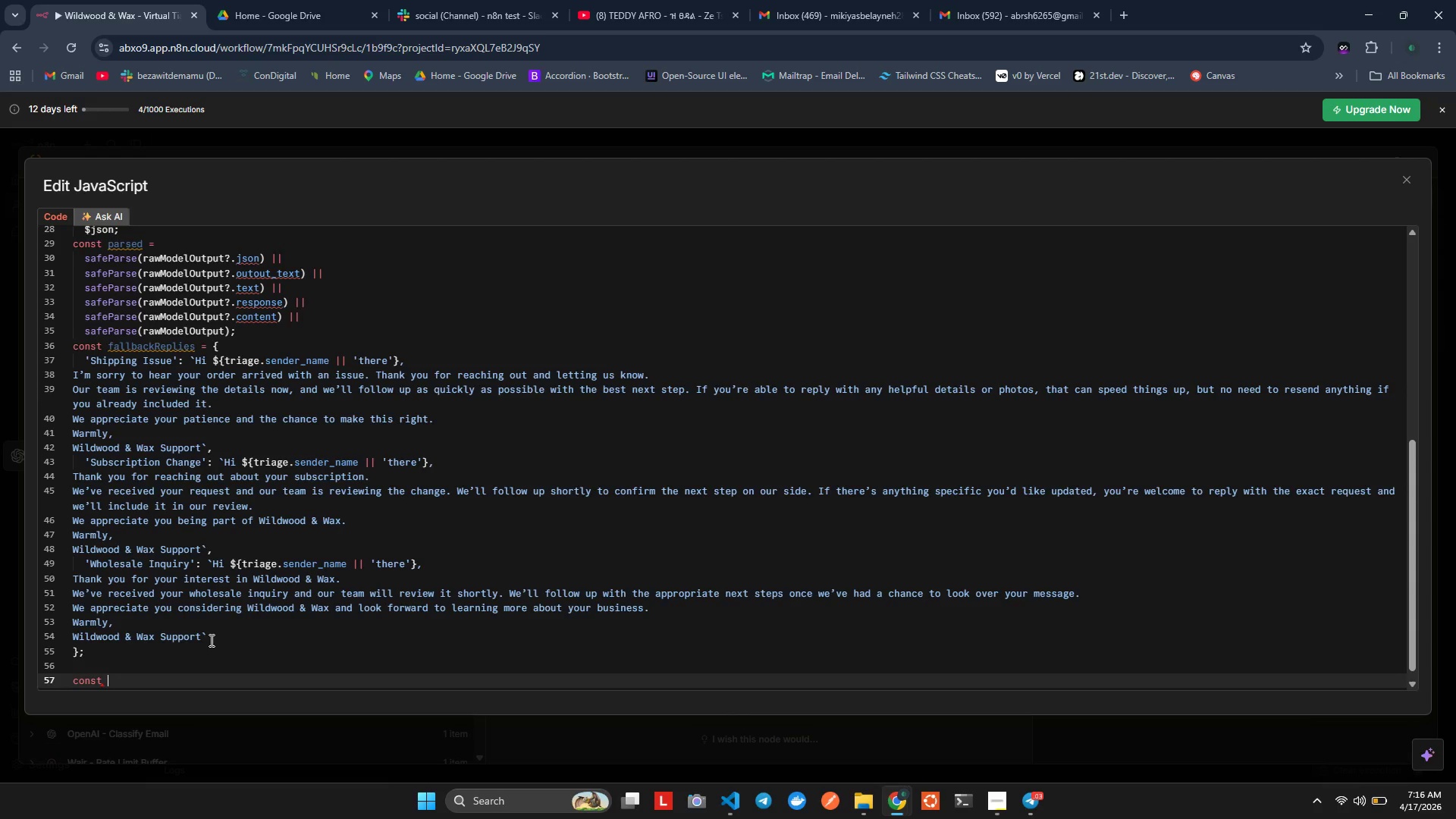 
type(fialReply = (PARSED?.reply )
 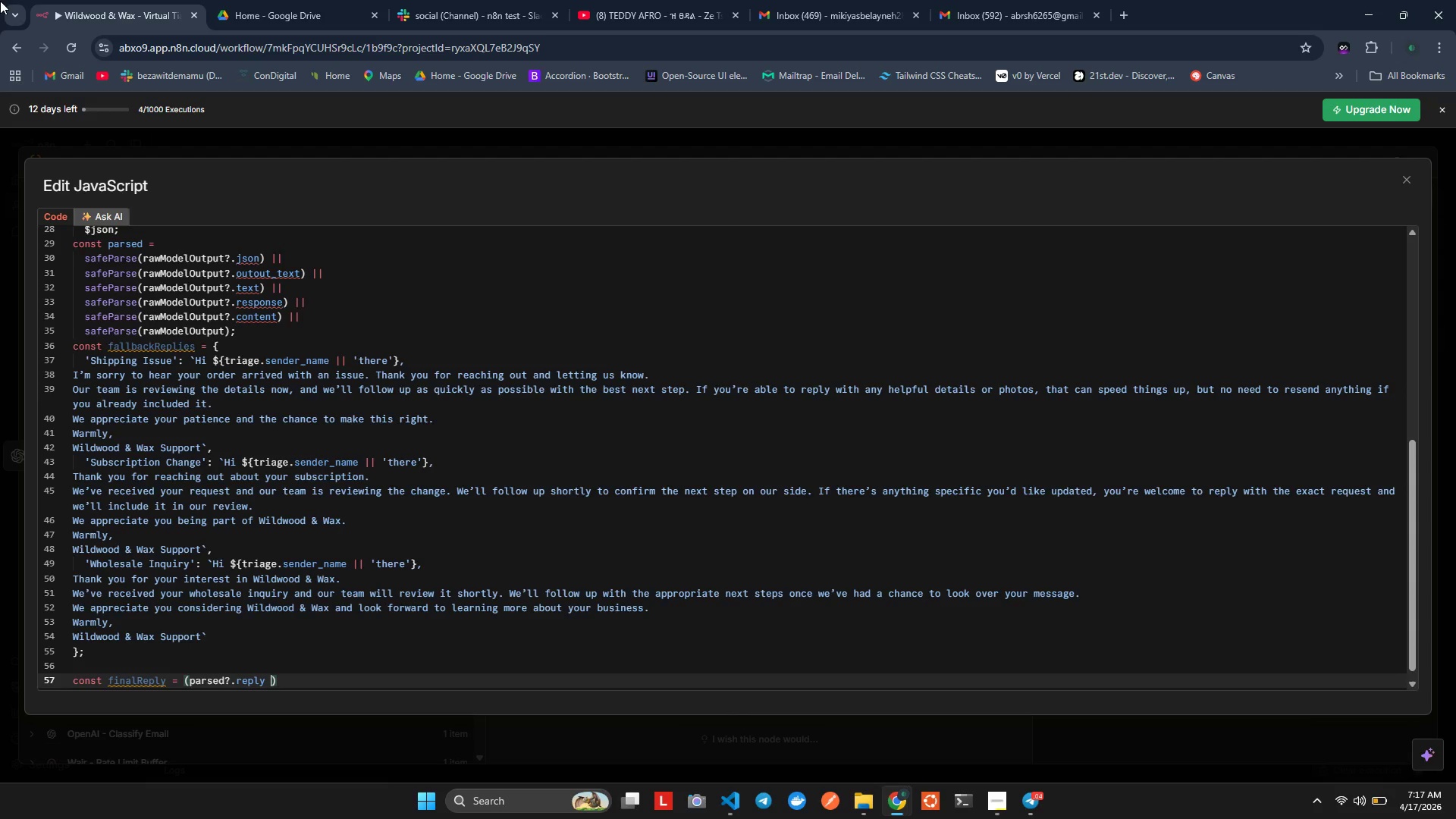 
hold_key(key=N, duration=0.34)
 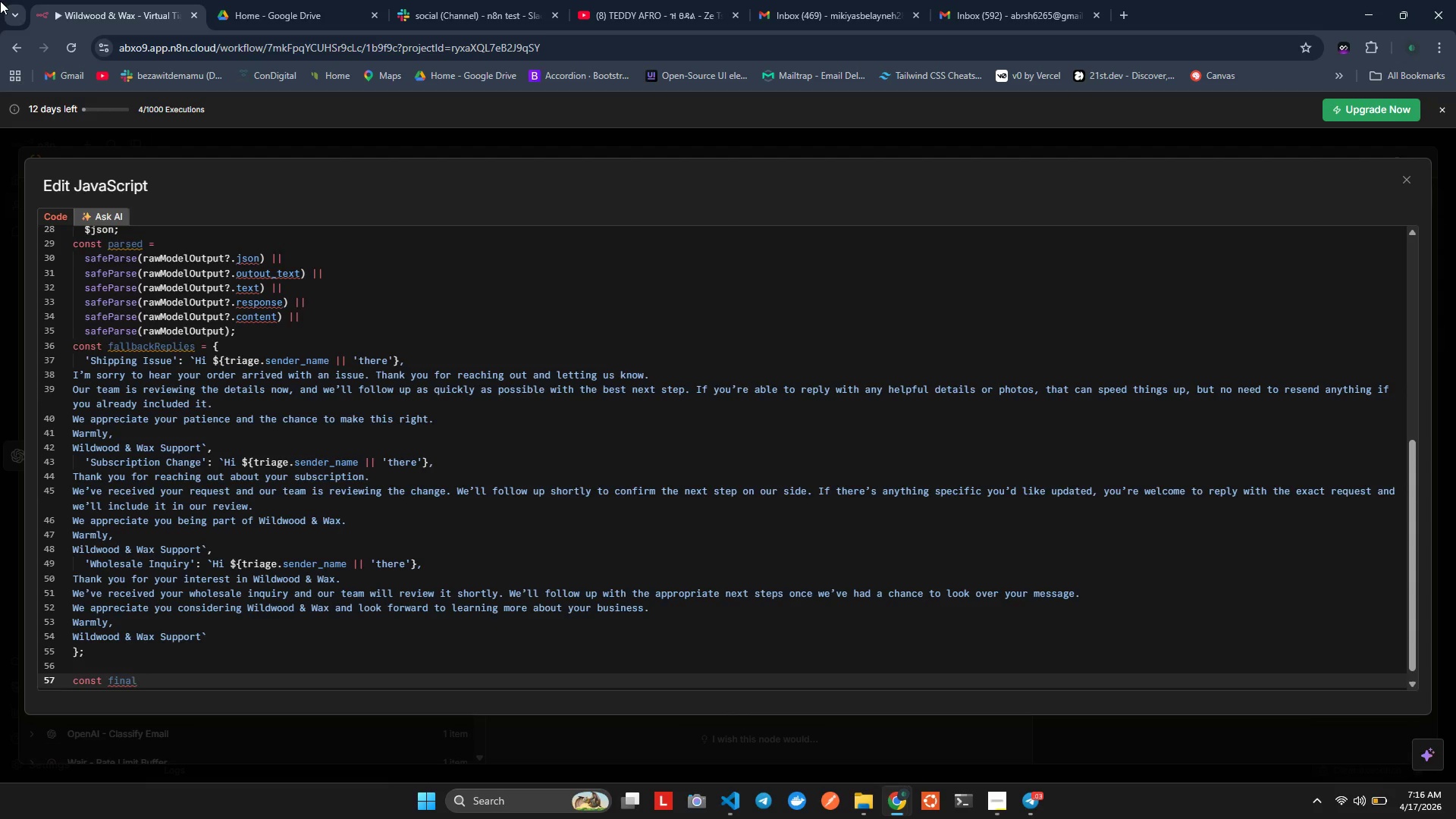 
key(Shift+Backslash)
 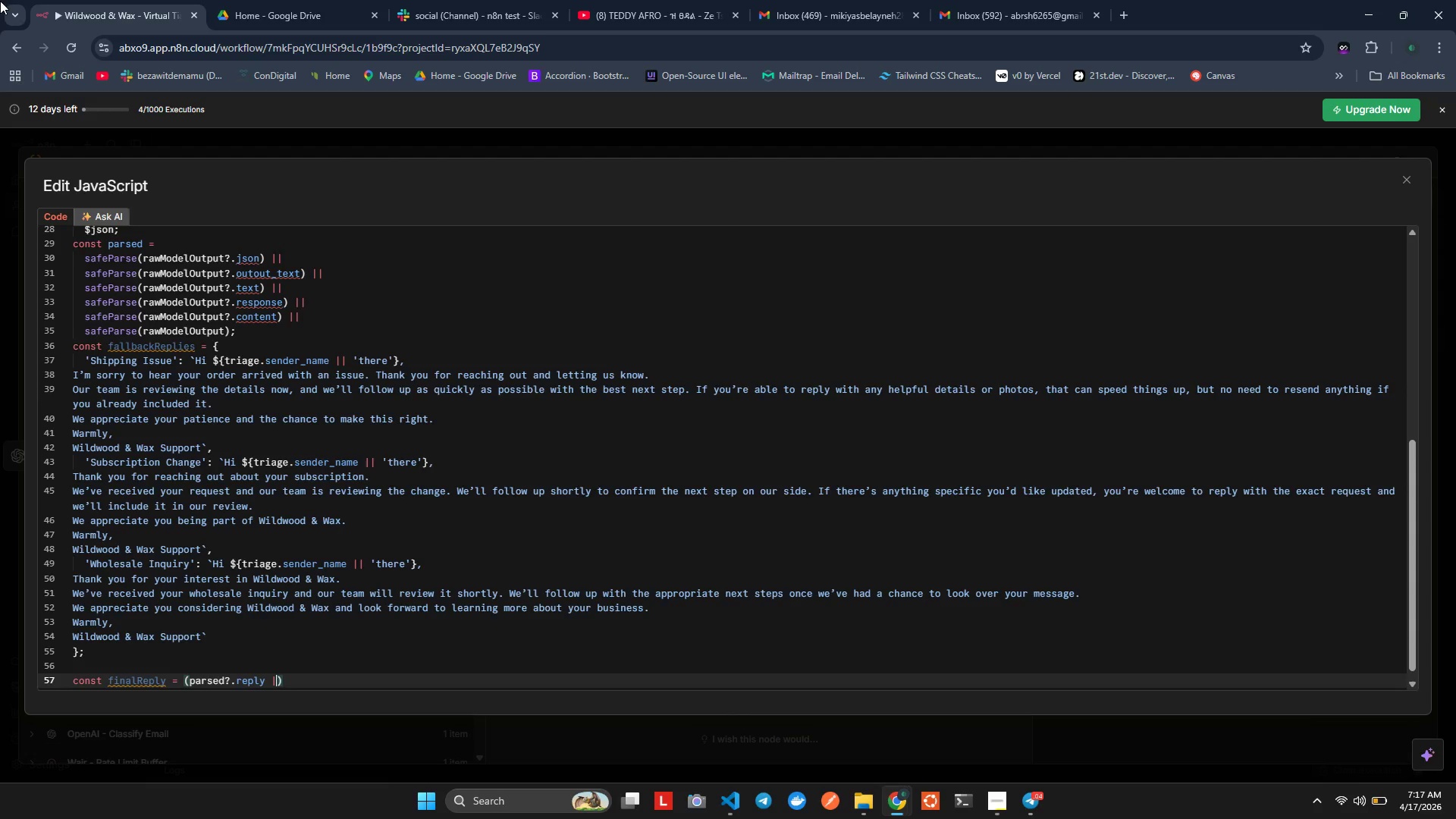 
key(Shift+Backslash)
 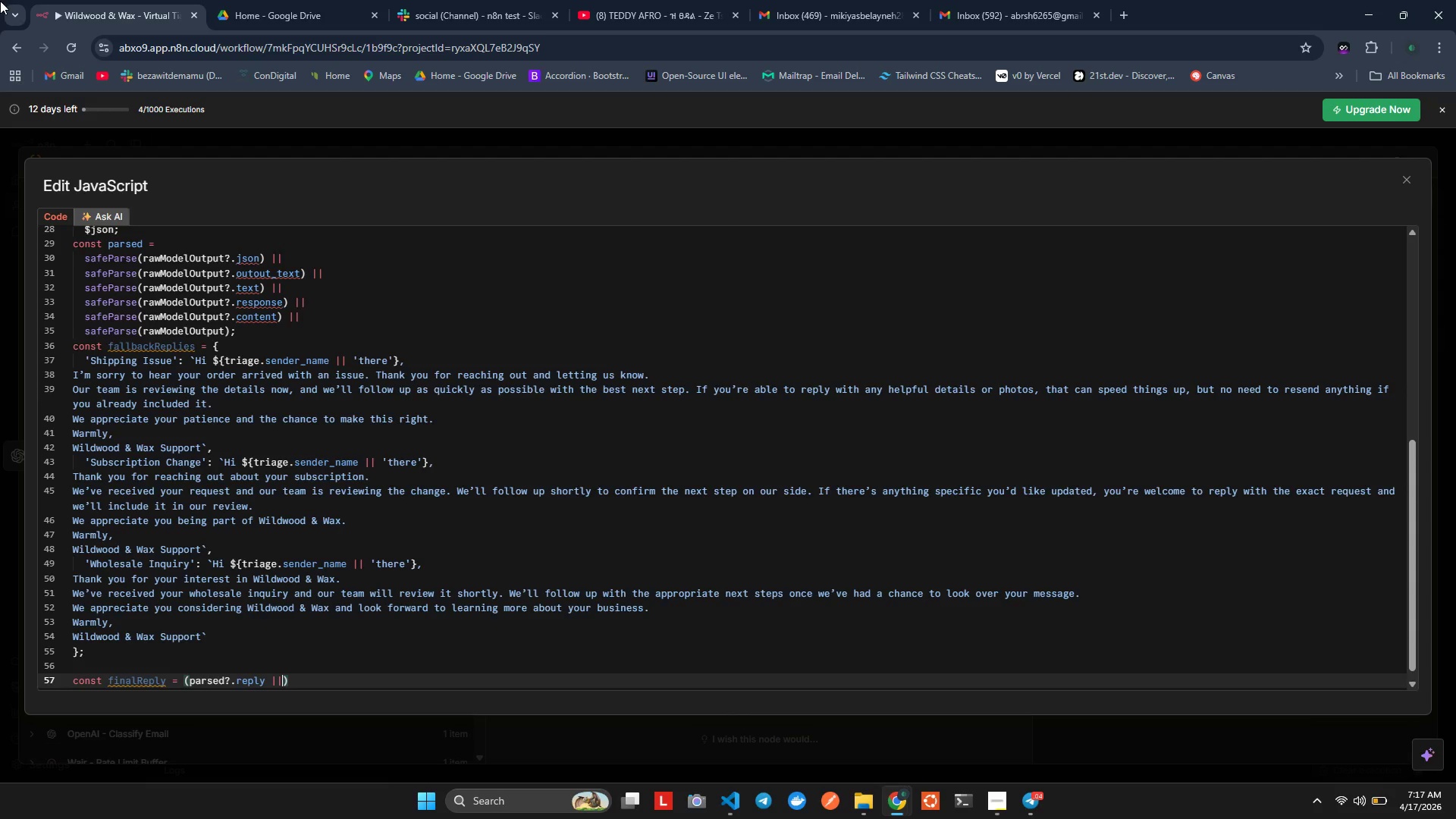 
key(Space)
 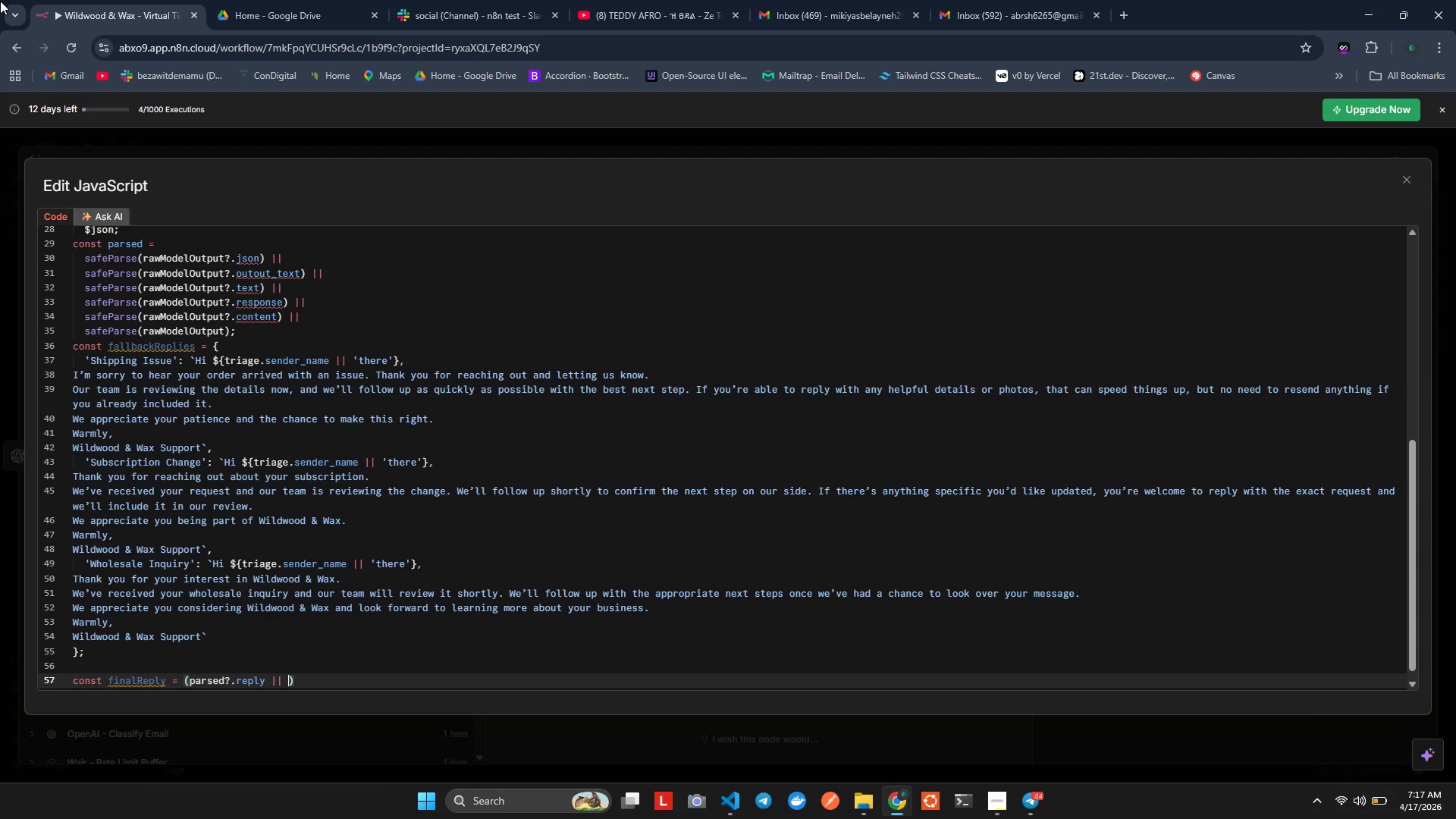 
key(Shift+ShiftLeft)
 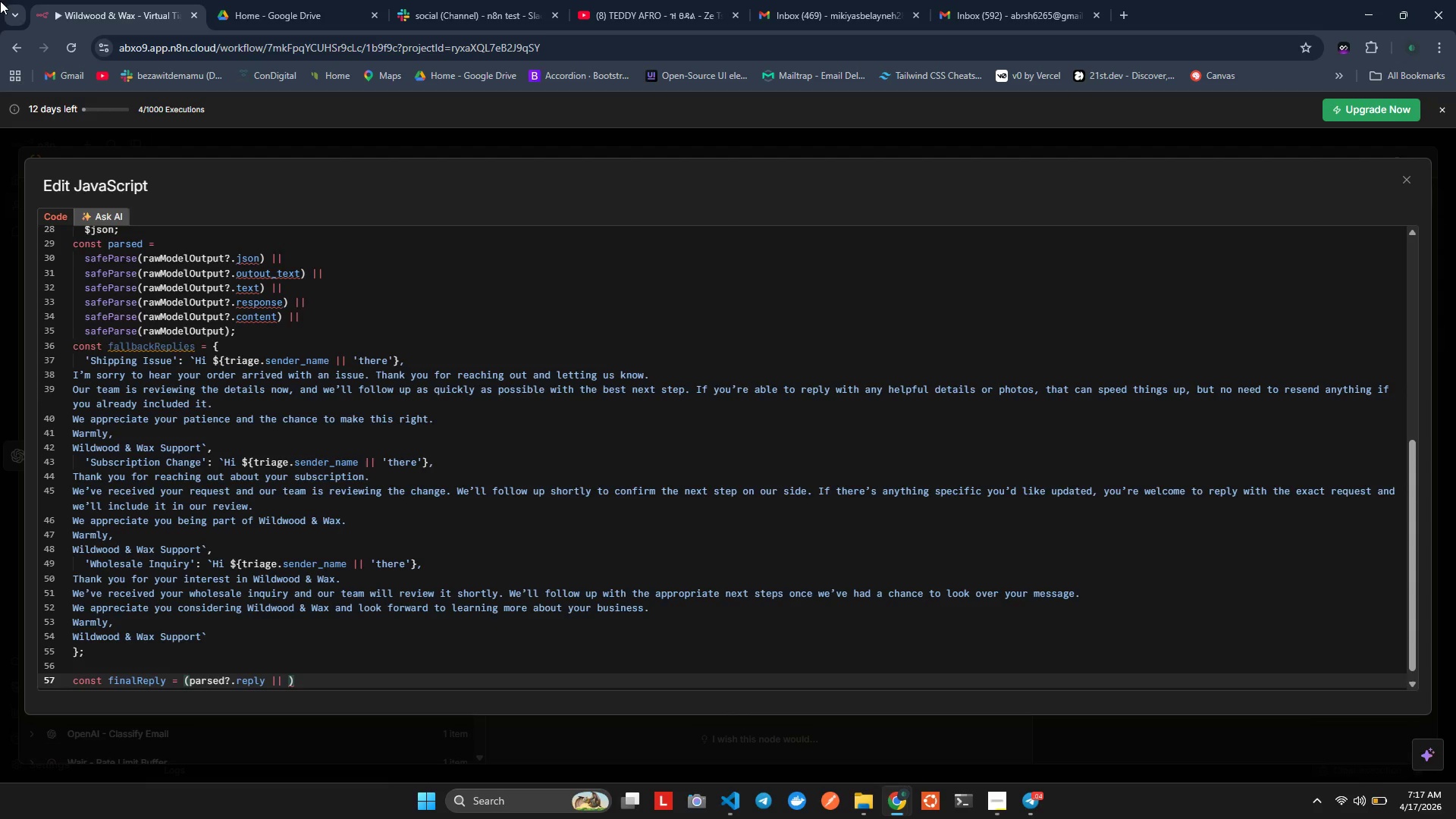 
key(Quote)
 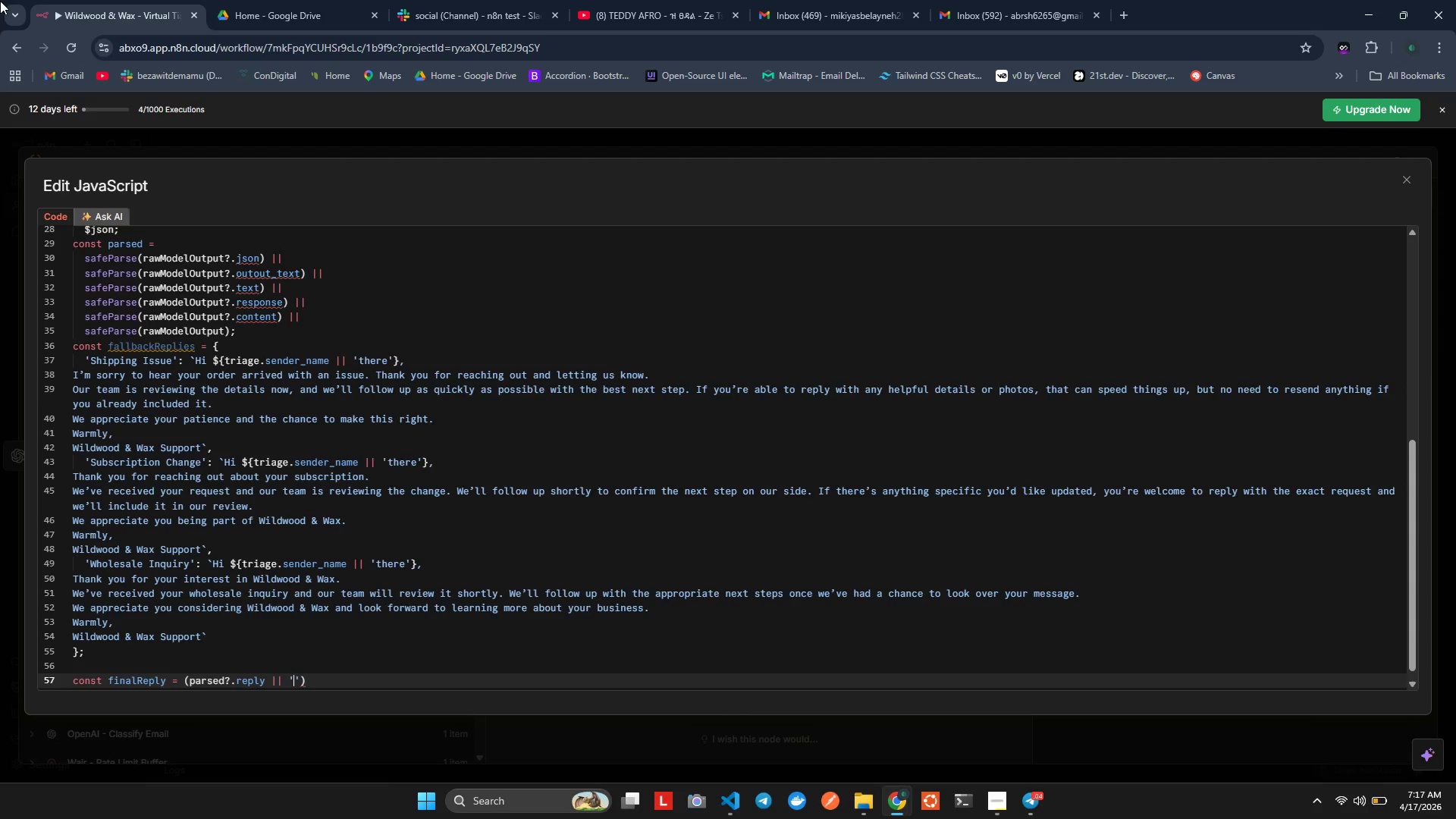 
key(ArrowRight)
 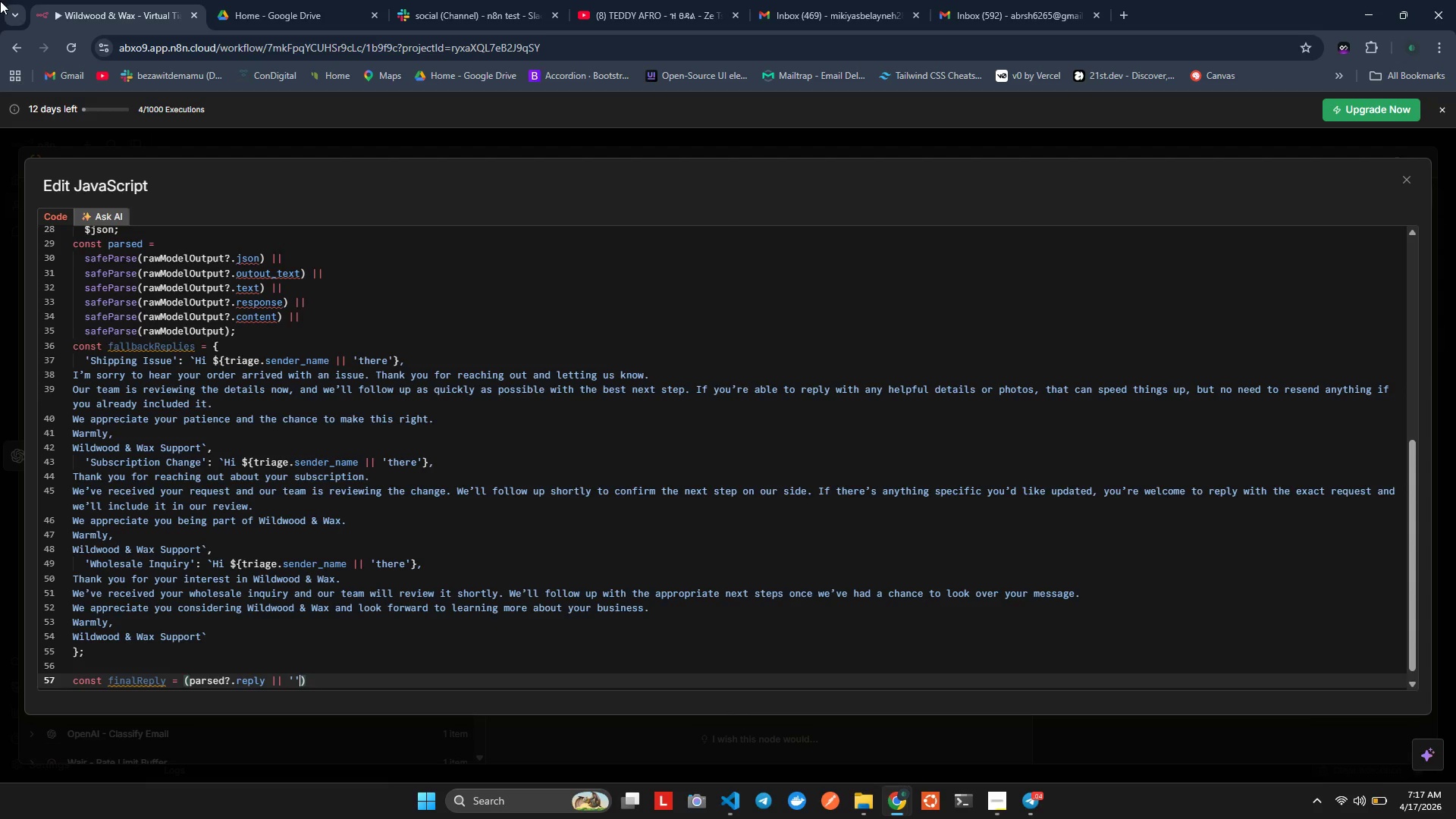 
key(ArrowRight)
 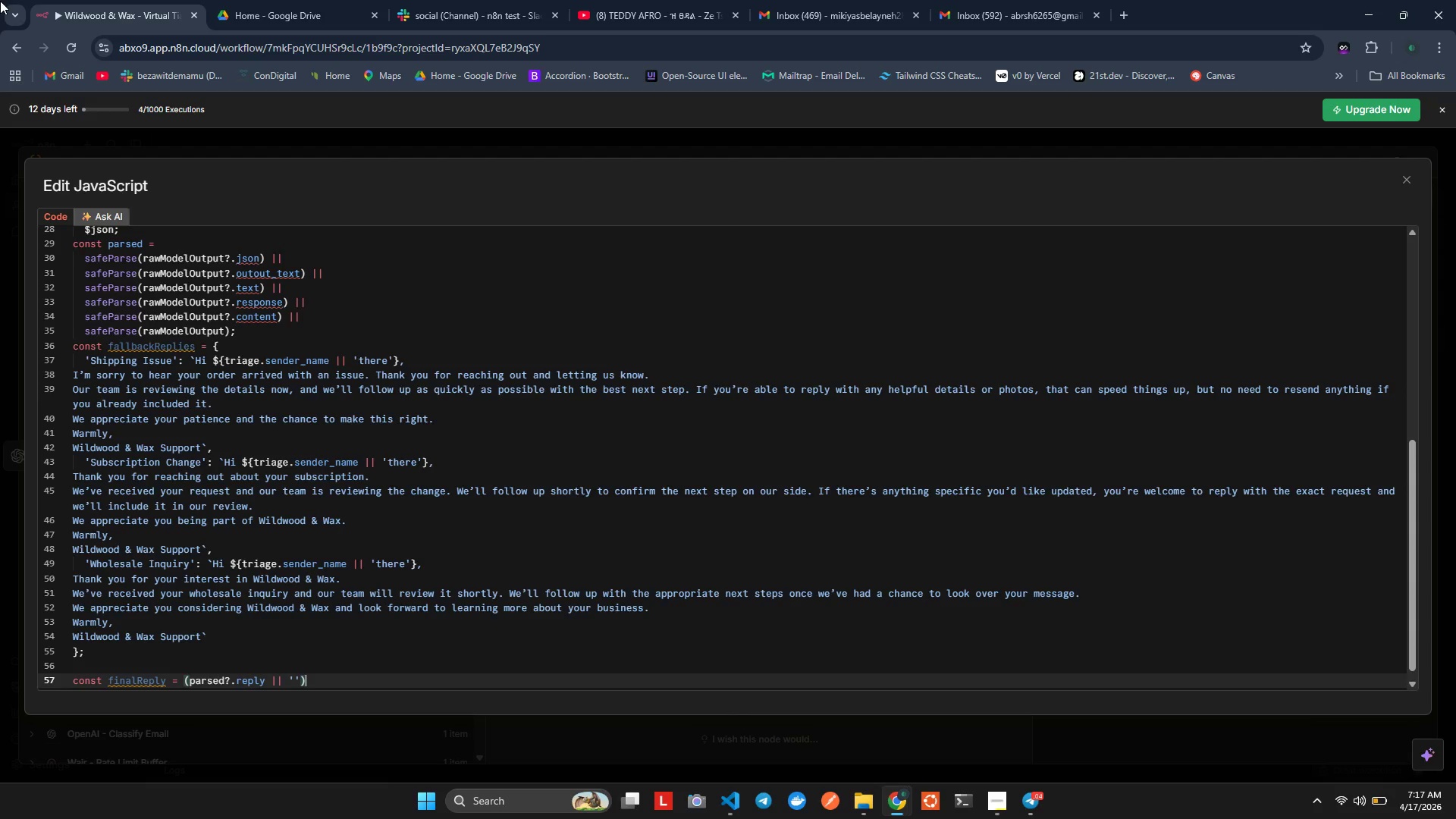 
type(.toStrng())
 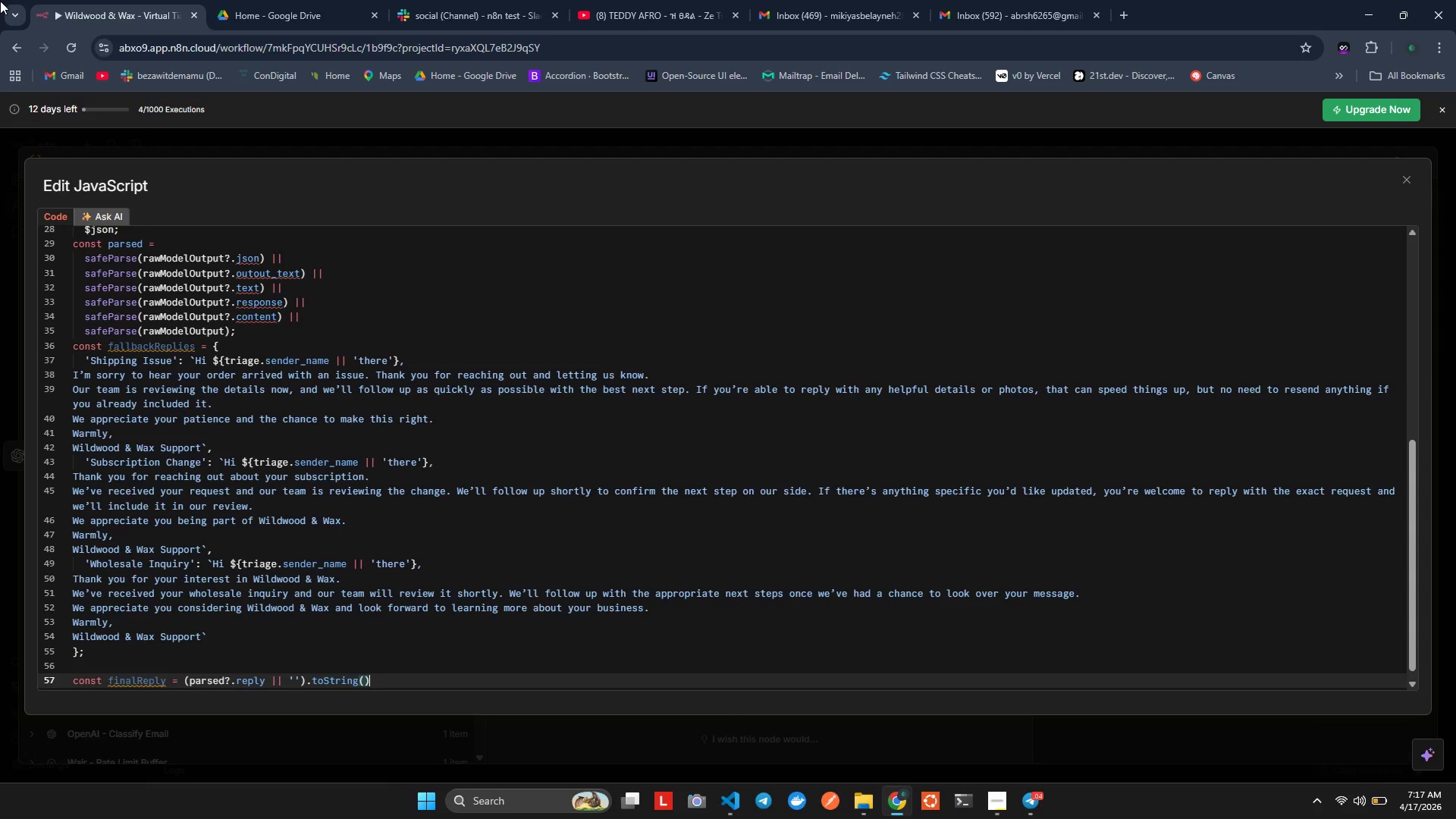 
 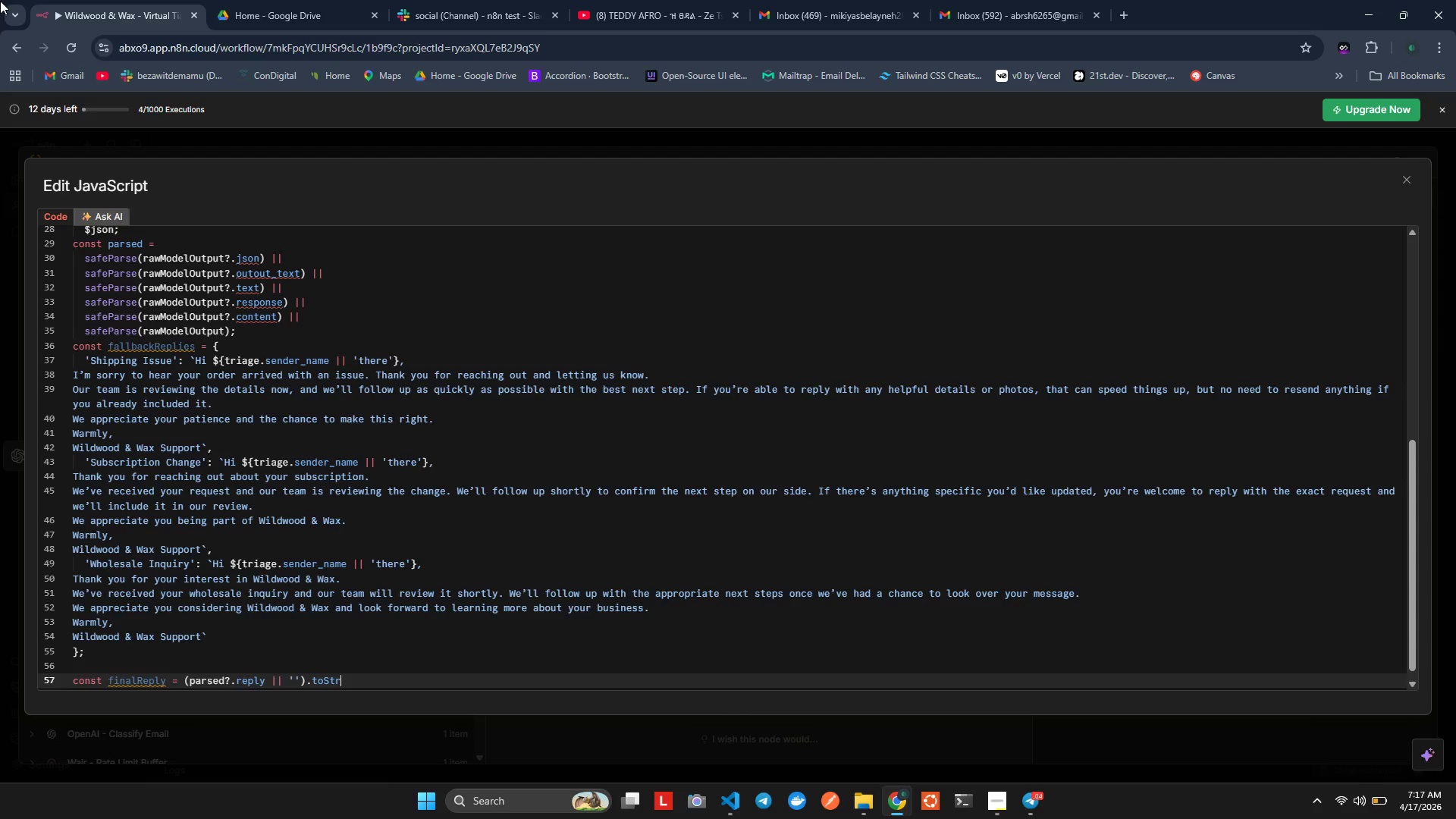 
hold_key(key=I, duration=0.36)
 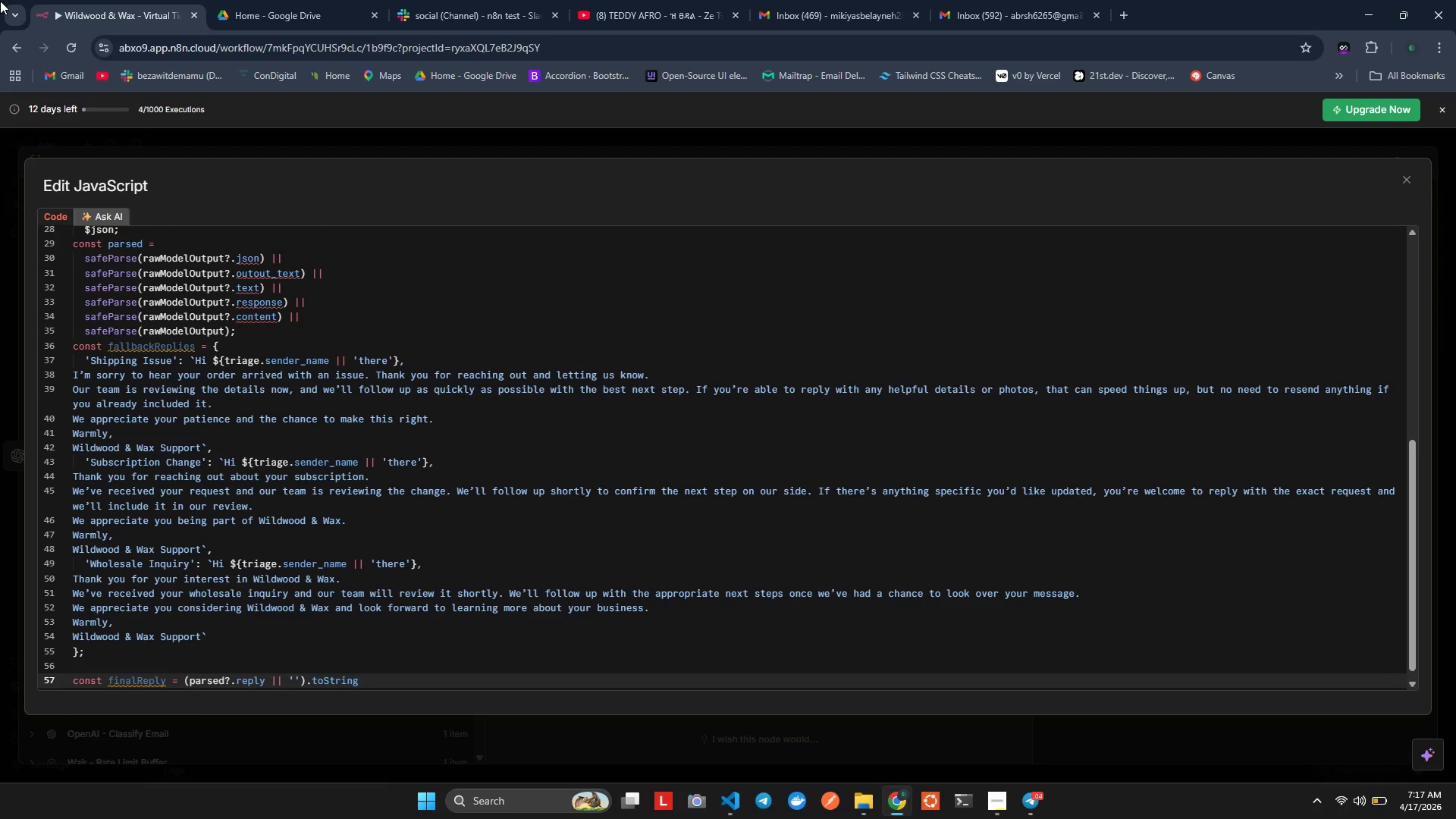 
type(.trm()||)
 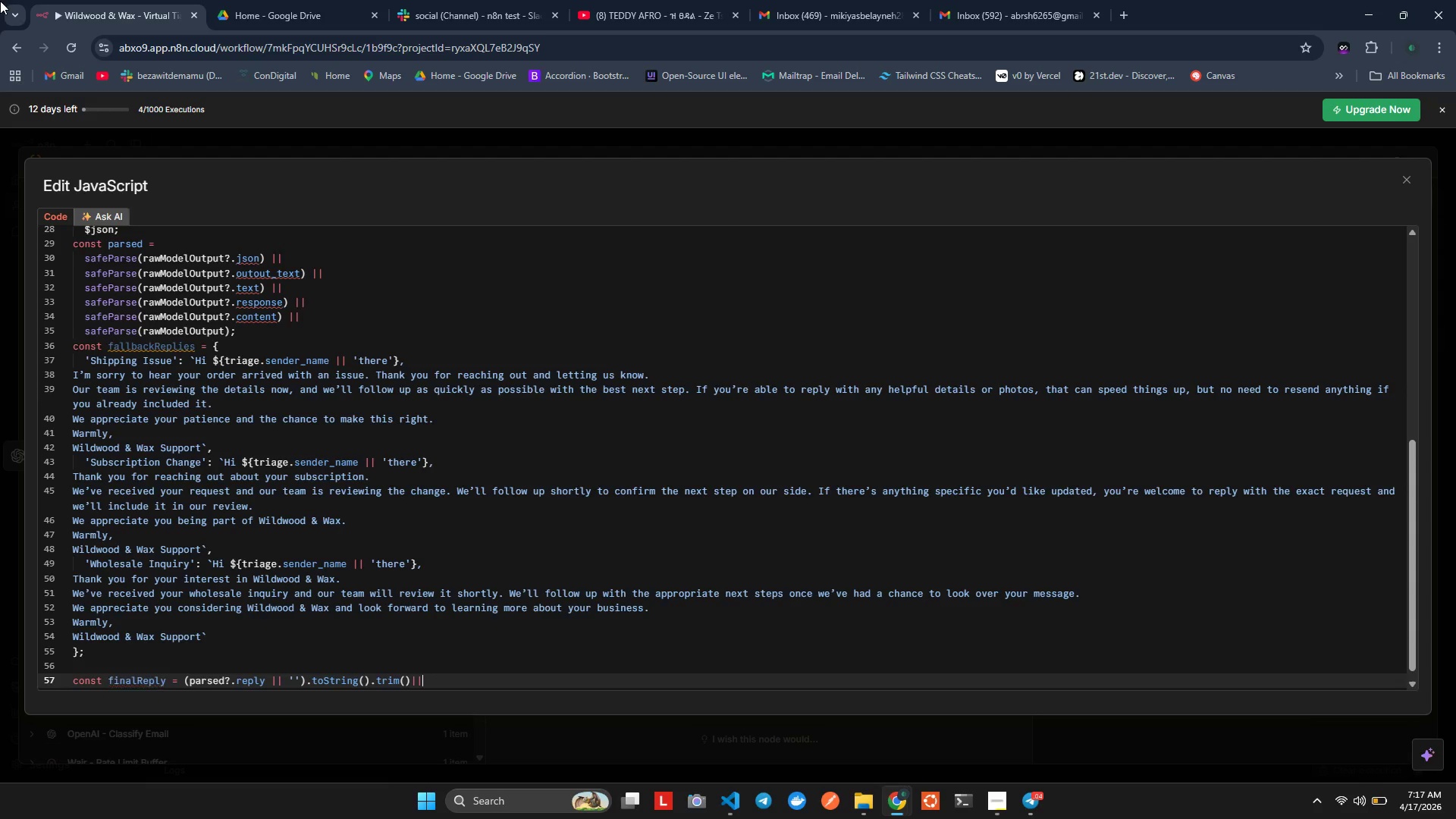 
hold_key(key=I, duration=0.33)
 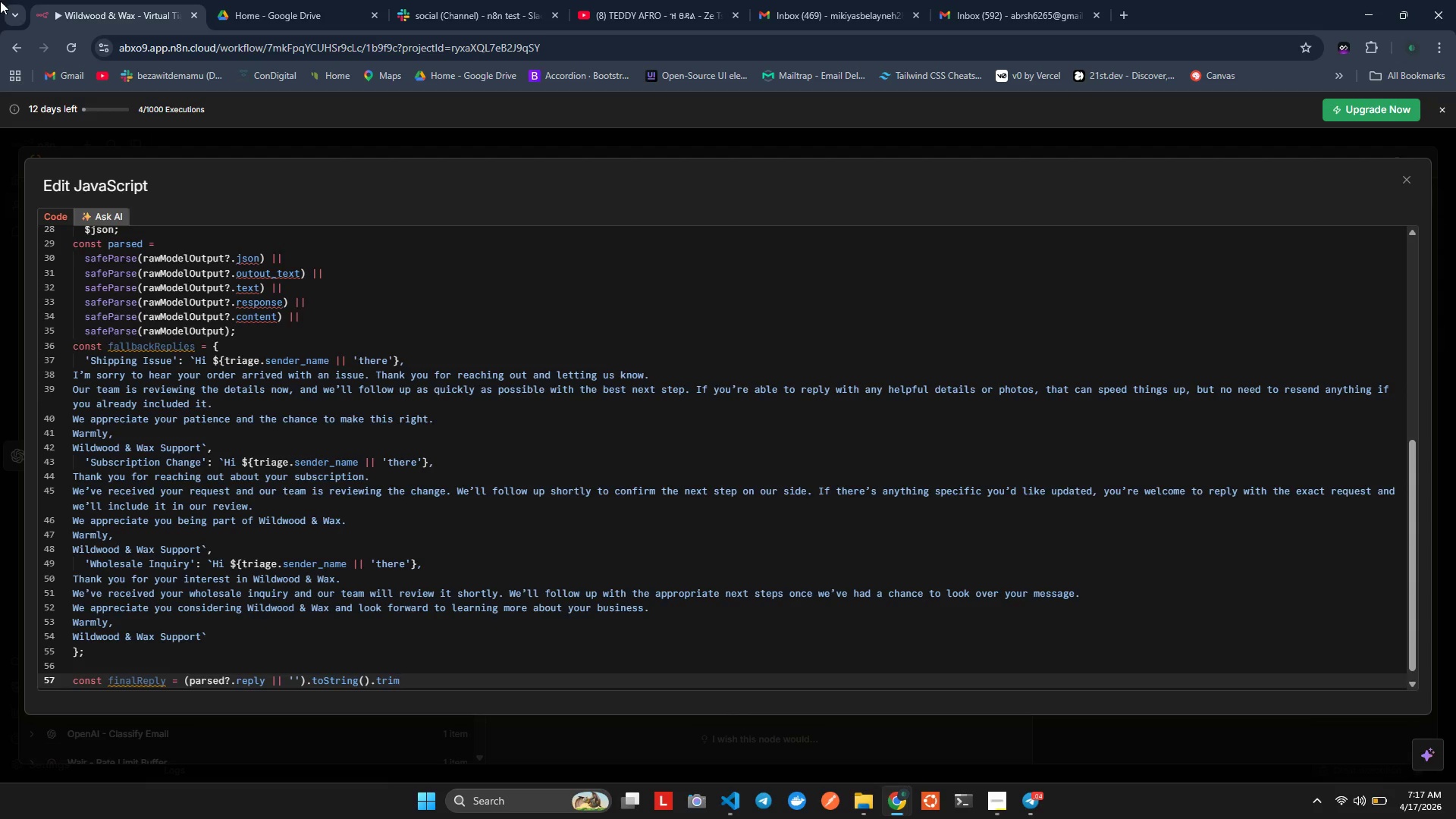 
type(fall)
 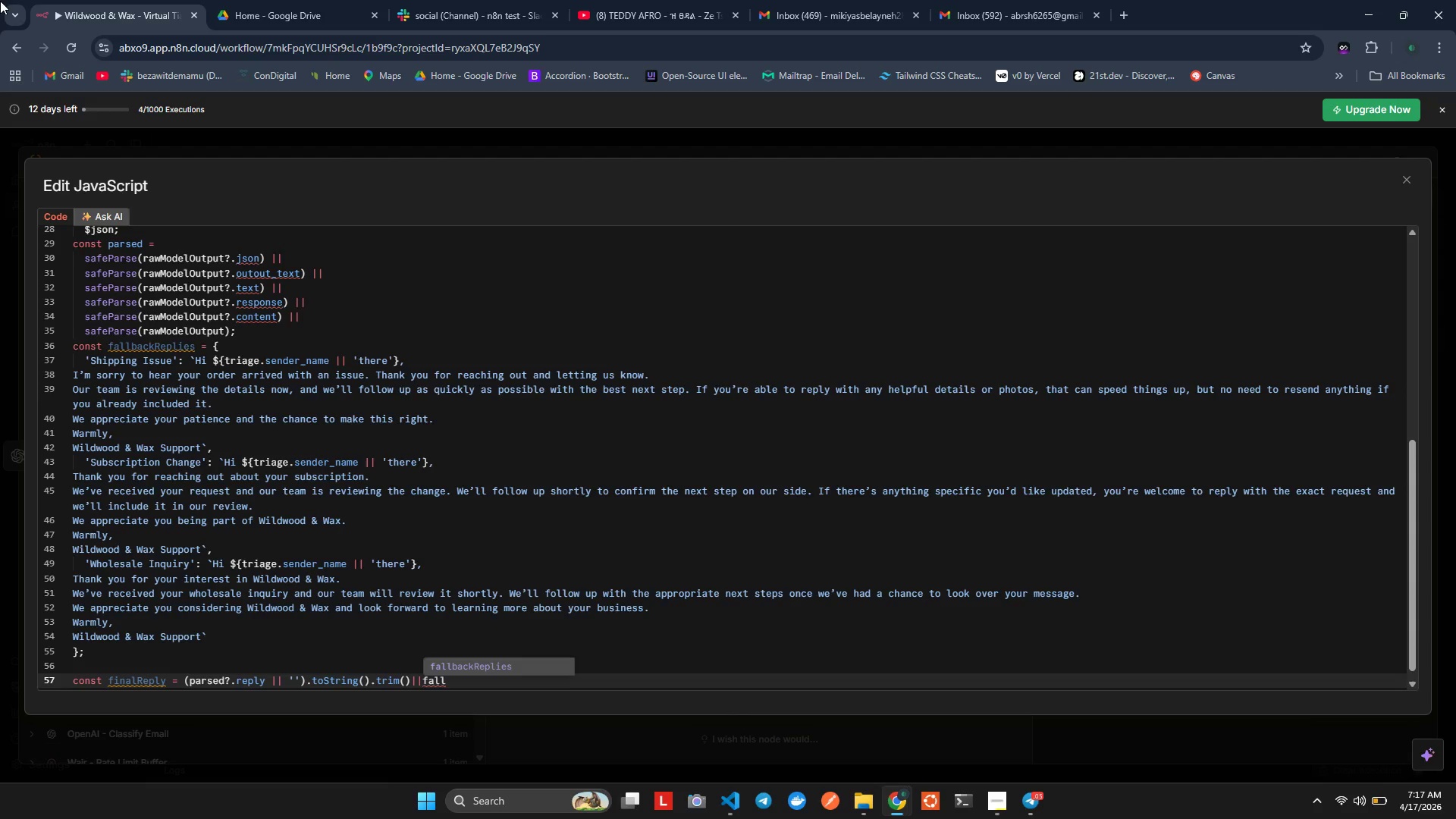 
key(Enter)
 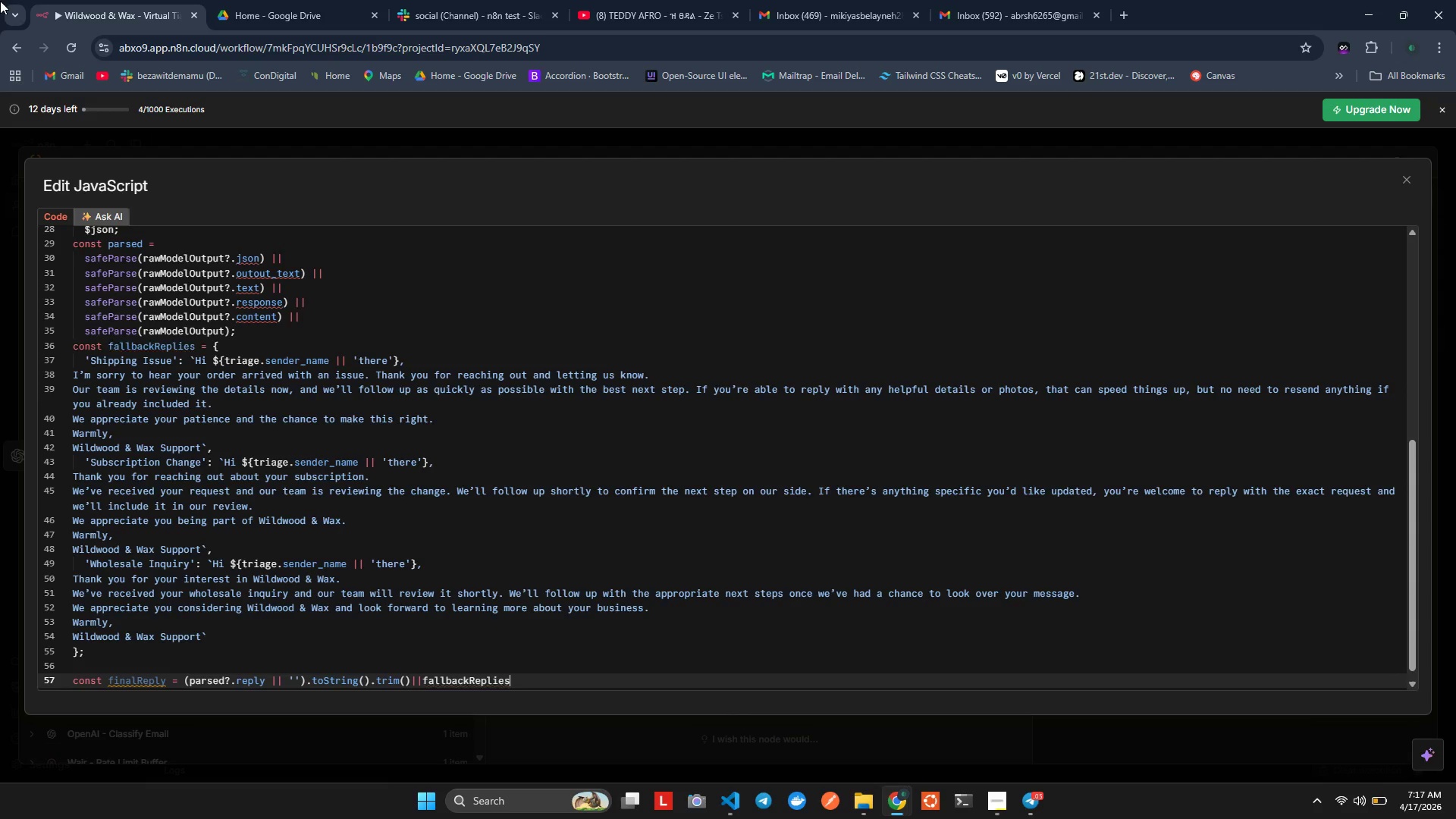 
type(()
key(Backspace)
key(Backspace)
type(s,)
key(Backspace)
type(.intent)
 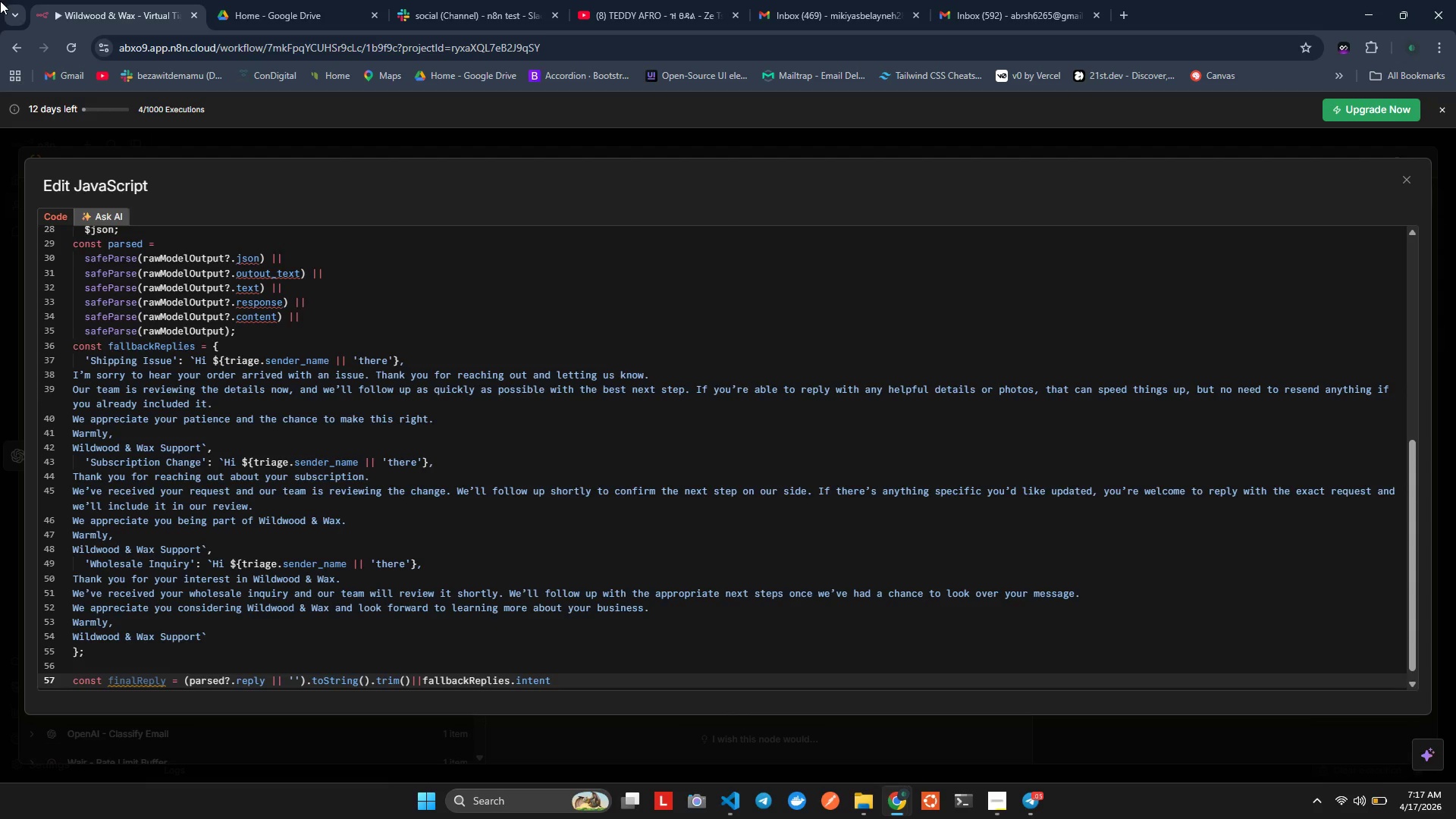 
wait(5.52)
 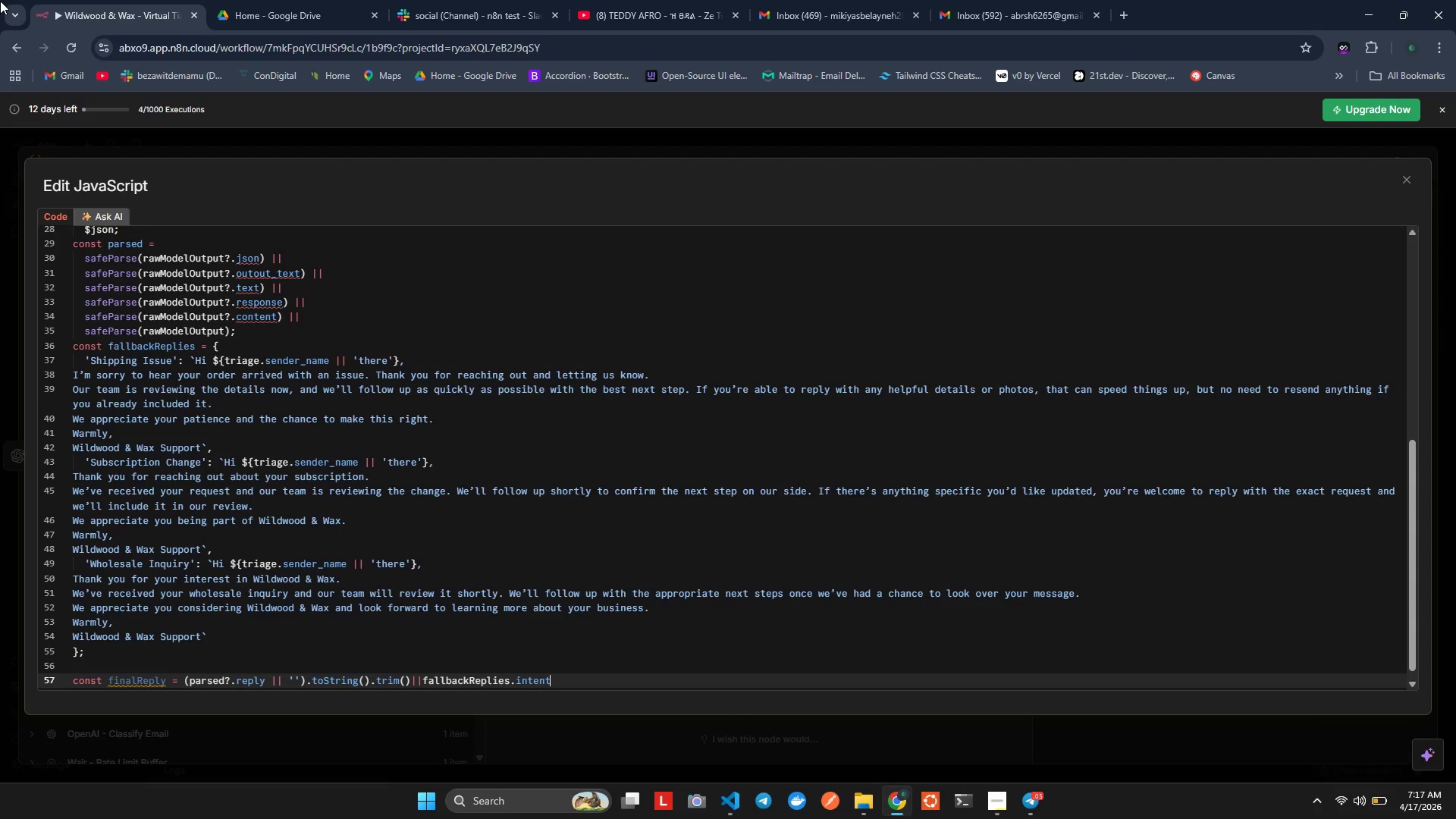 
hold_key(key=ArrowLeft, duration=0.61)
 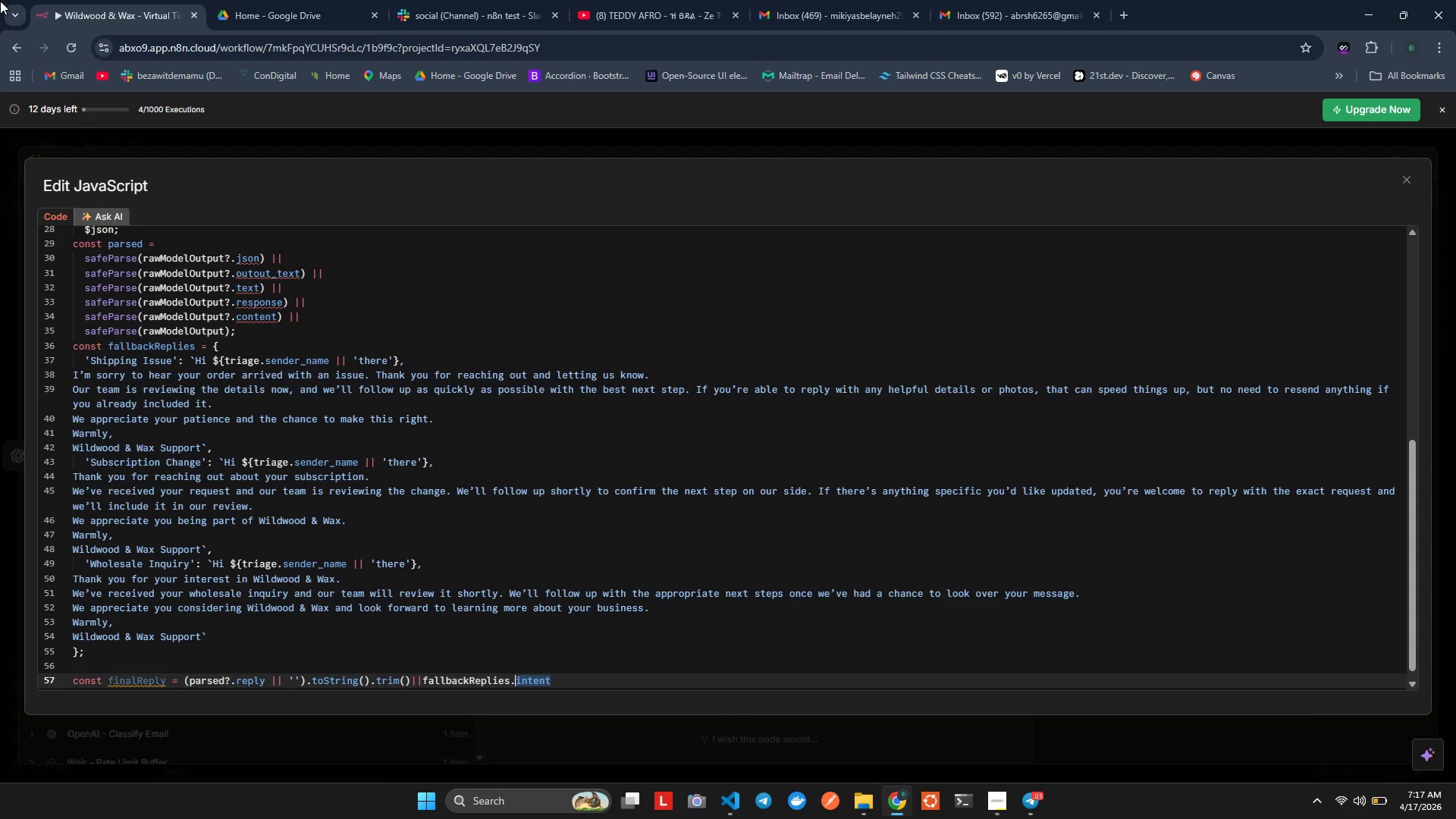 
key(Shift+ArrowLeft)
 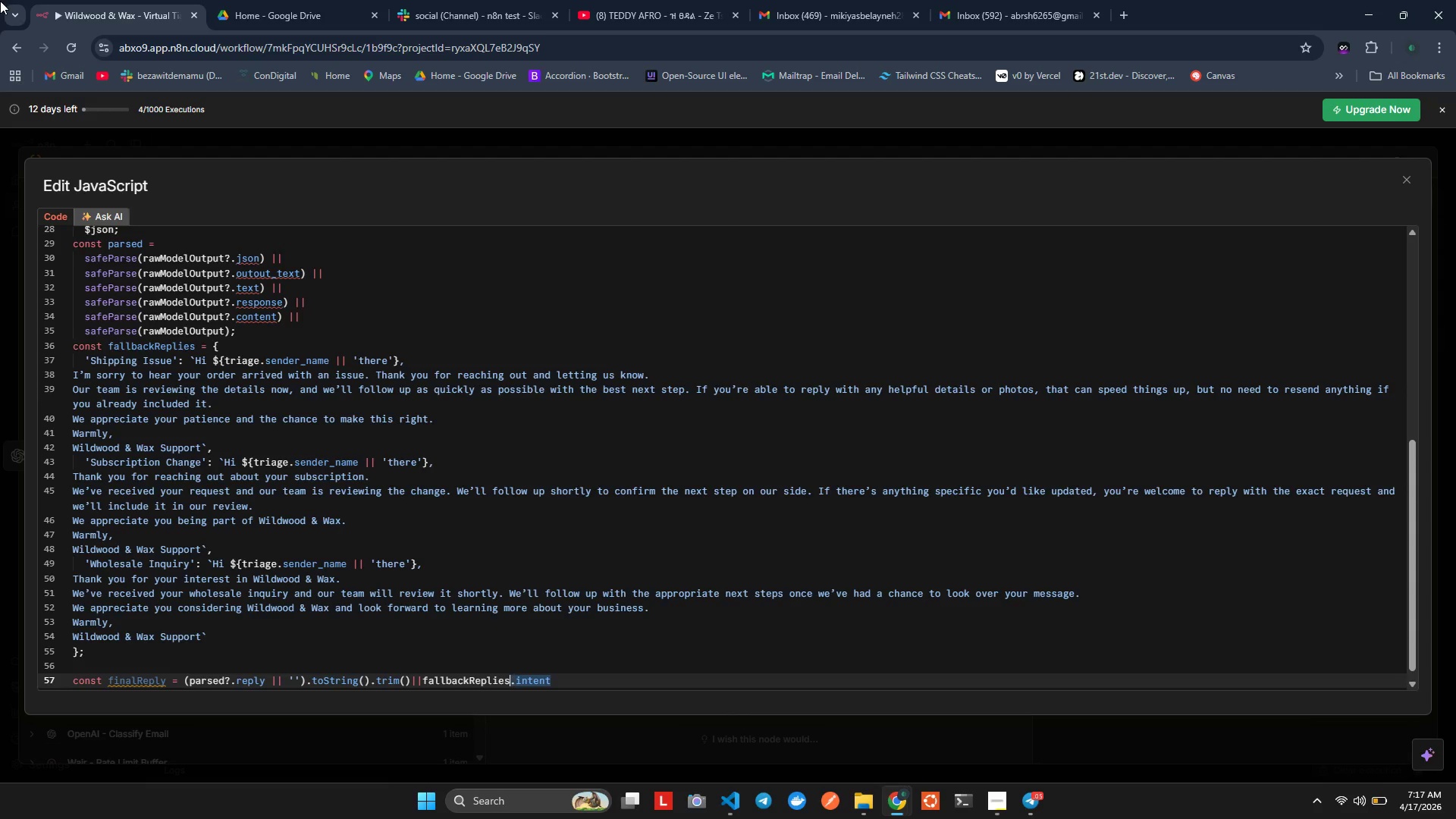 
key(Shift+ArrowLeft)
 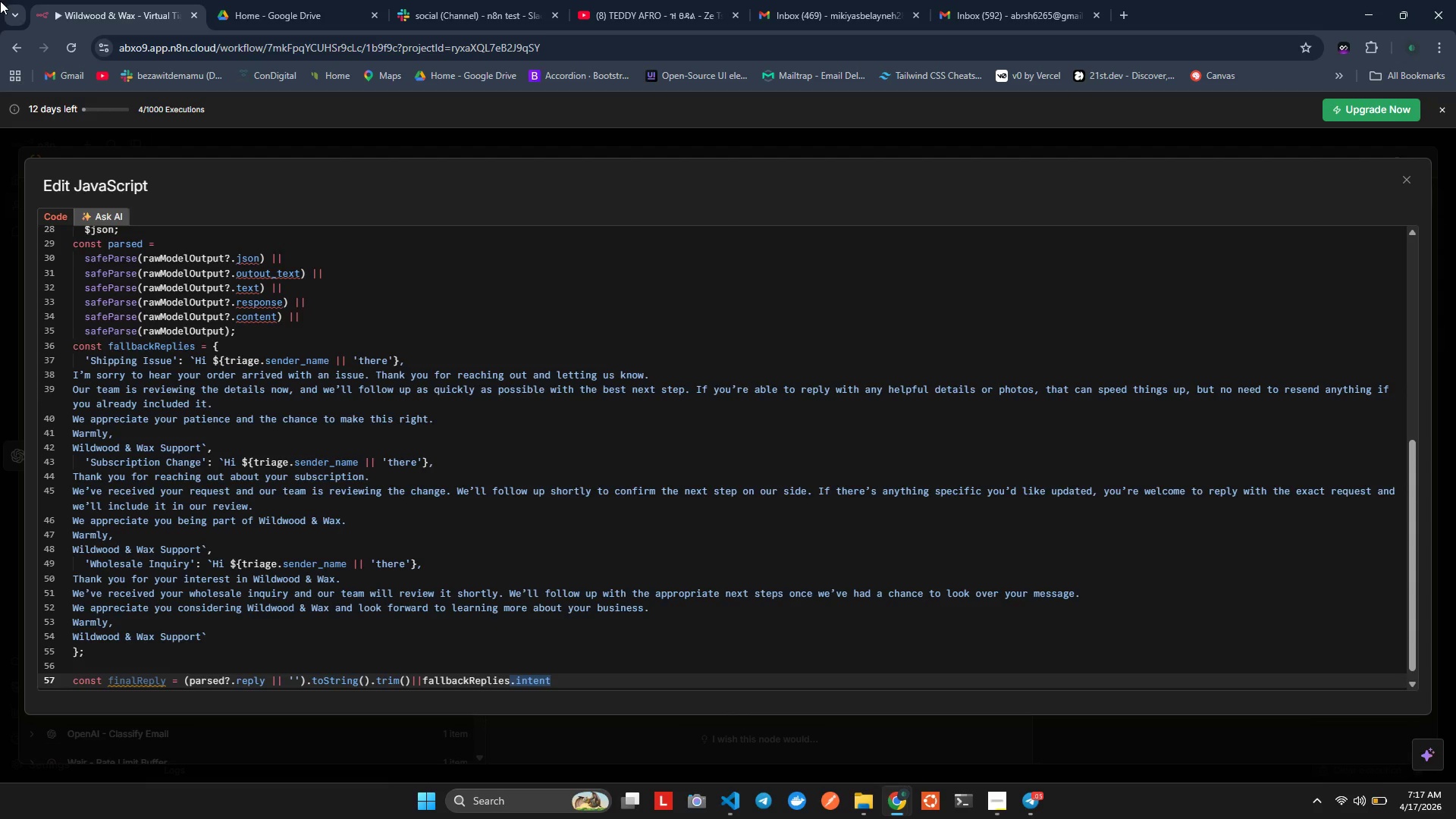 
key(Minus)
 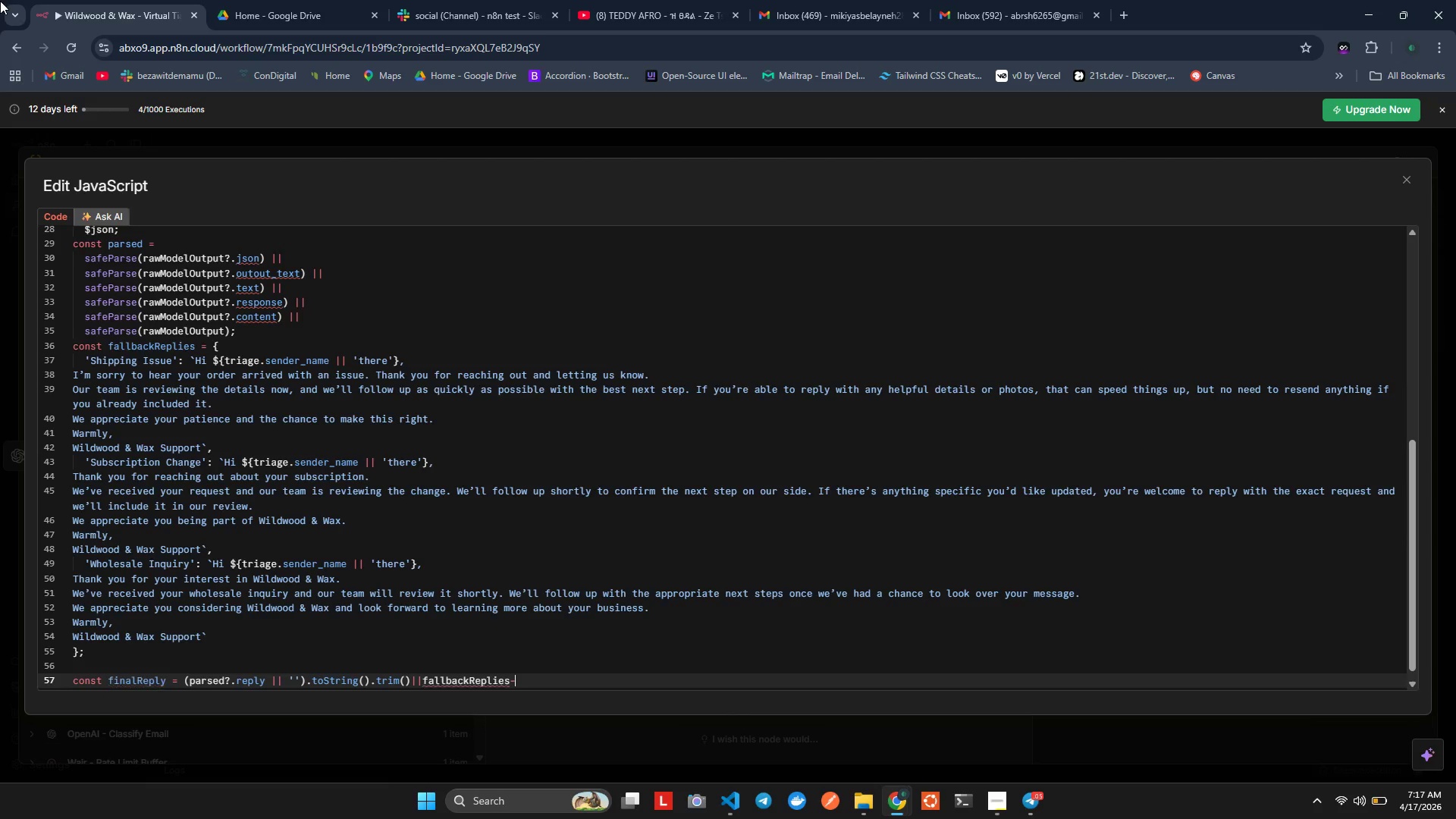 
key(Control+Z)
 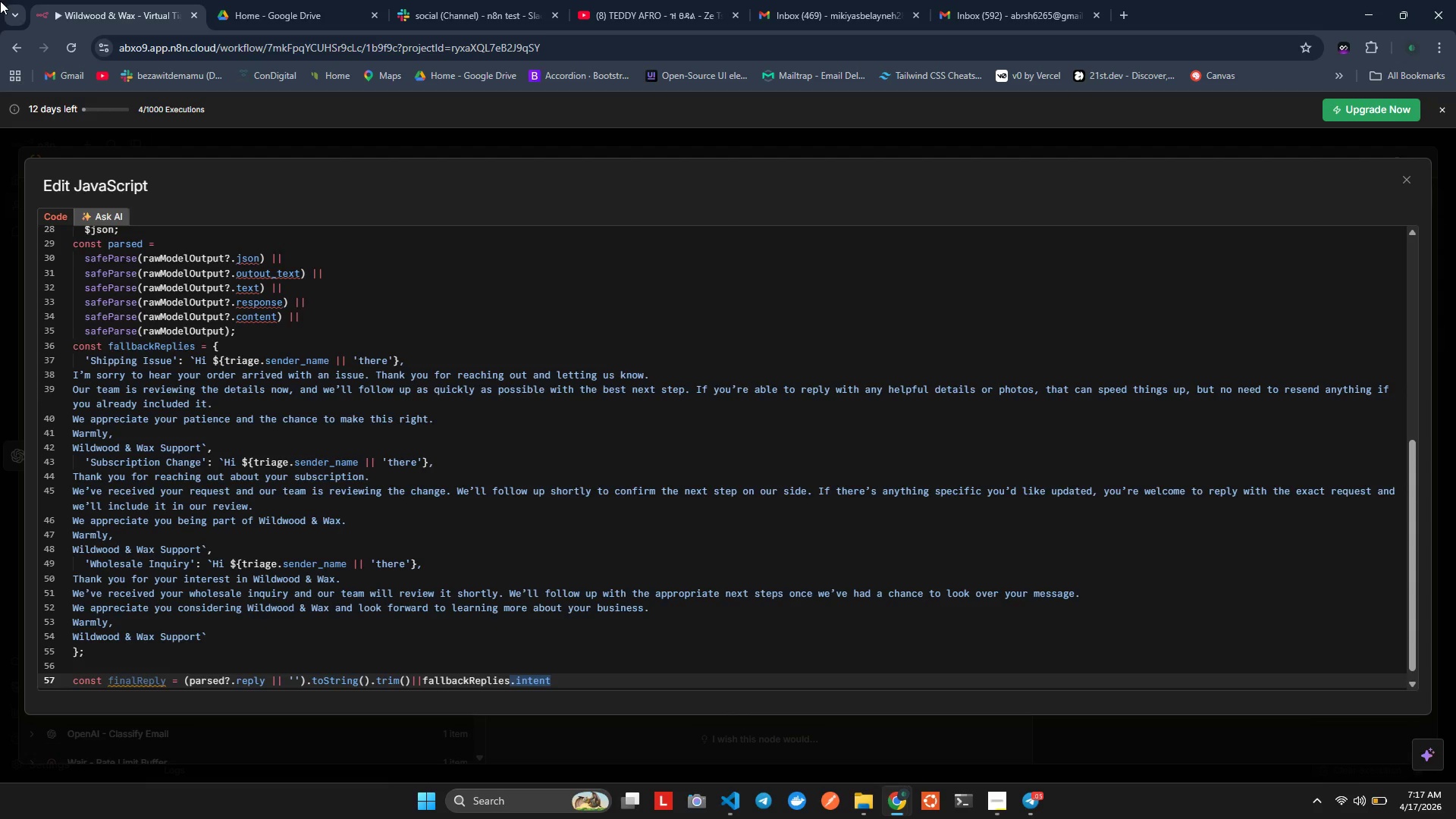 
key(BracketLeft)
 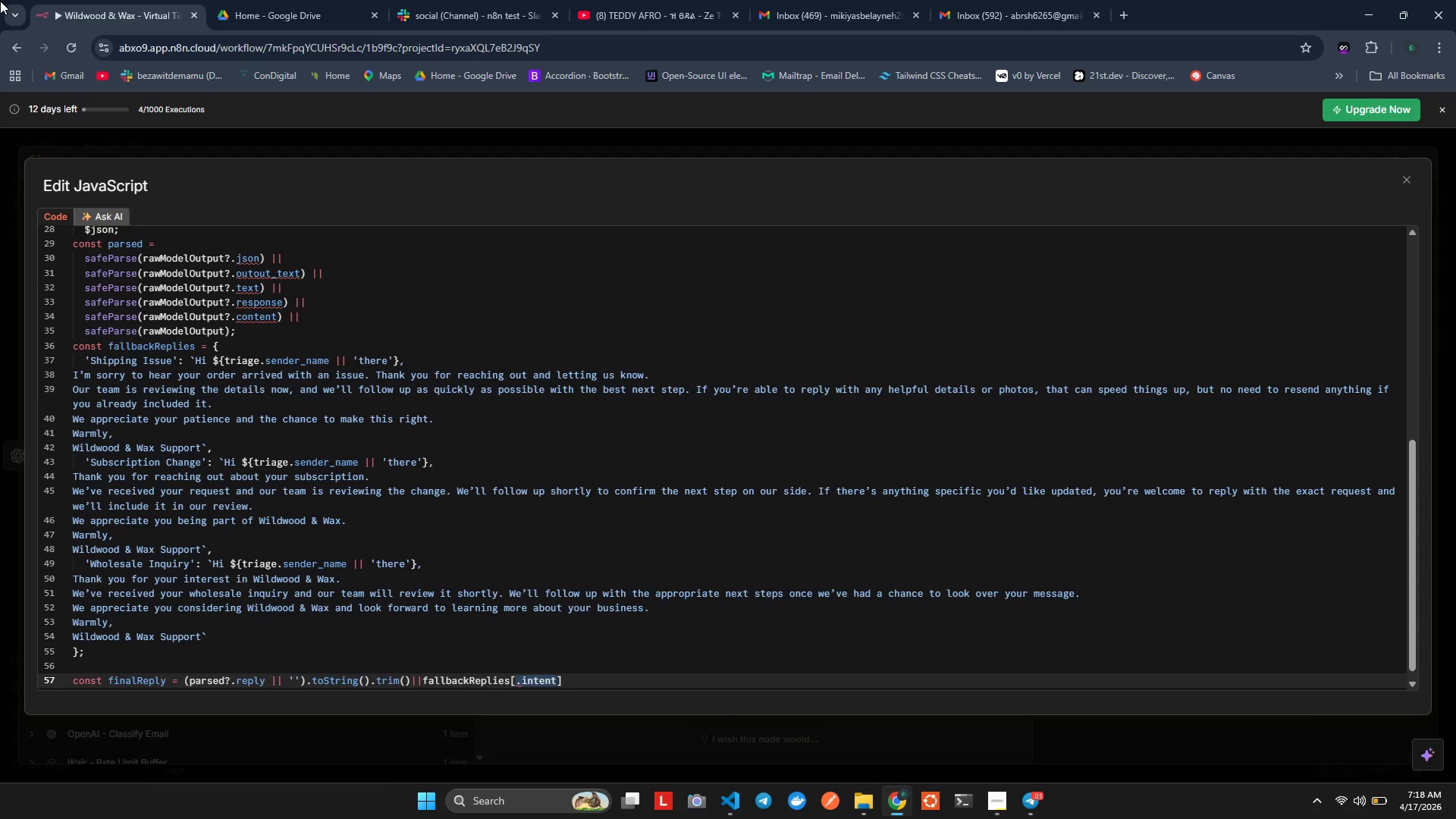 
wait(5.67)
 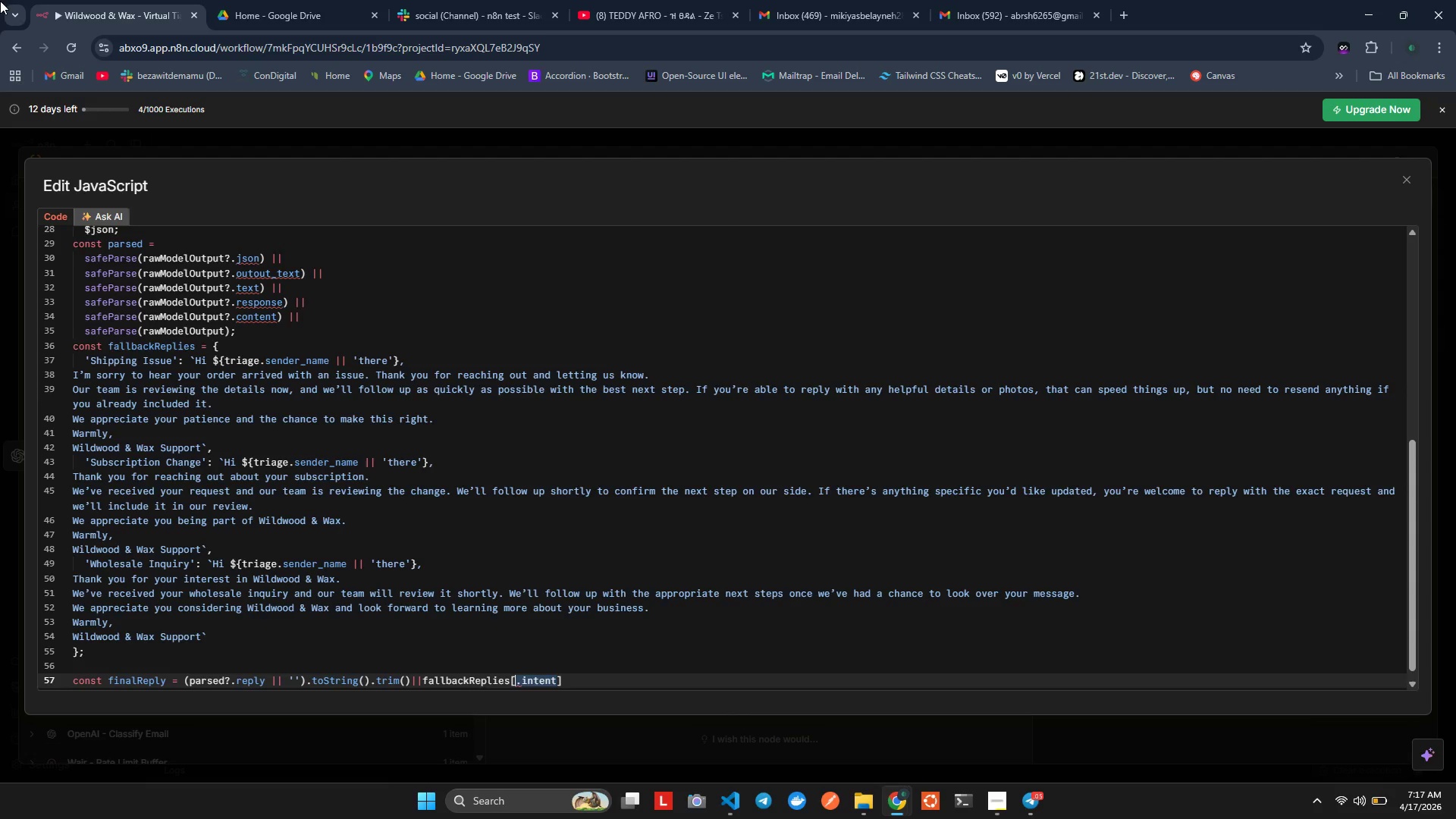 
key(ArrowRight)
 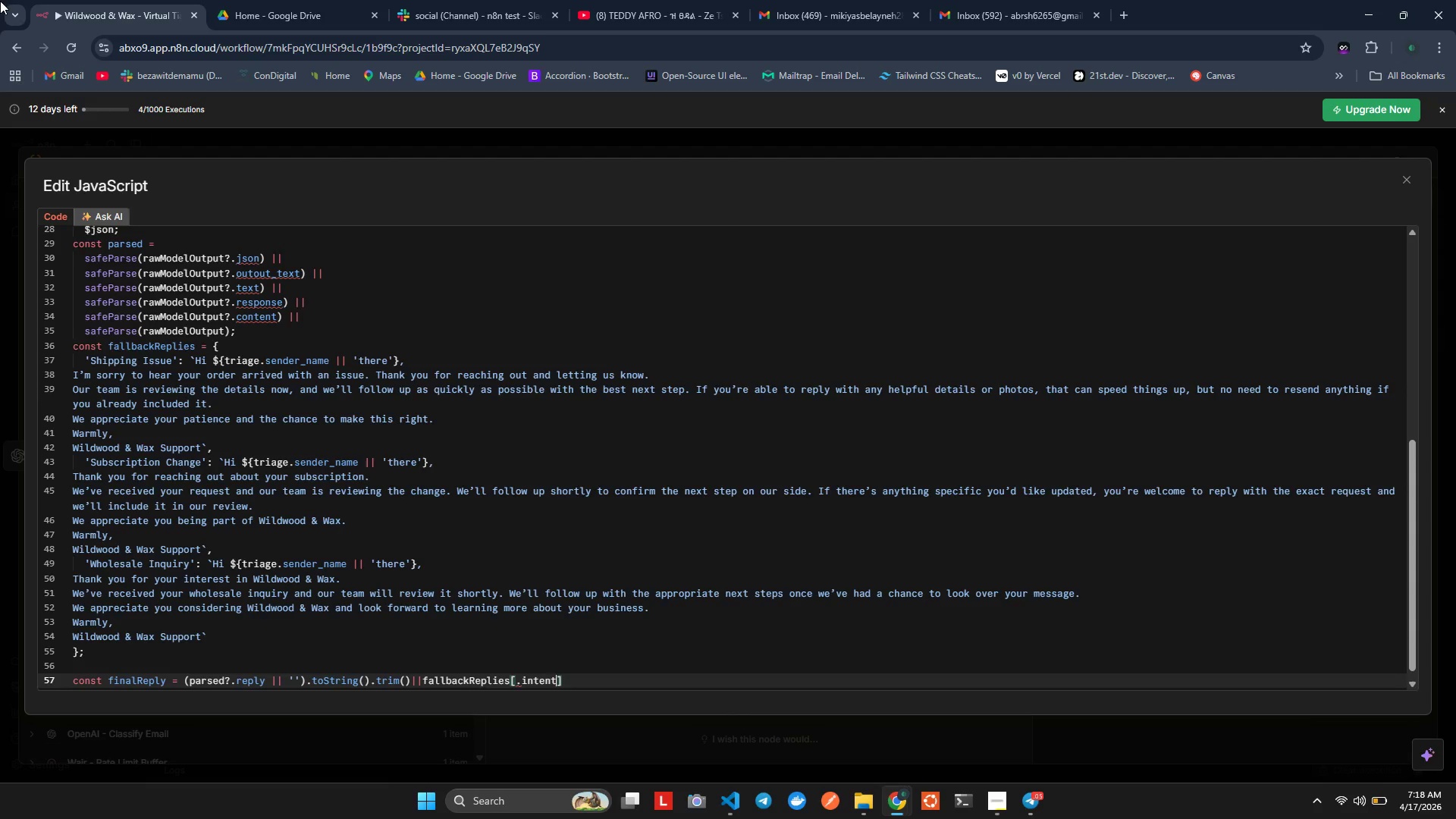 
key(ArrowLeft)
 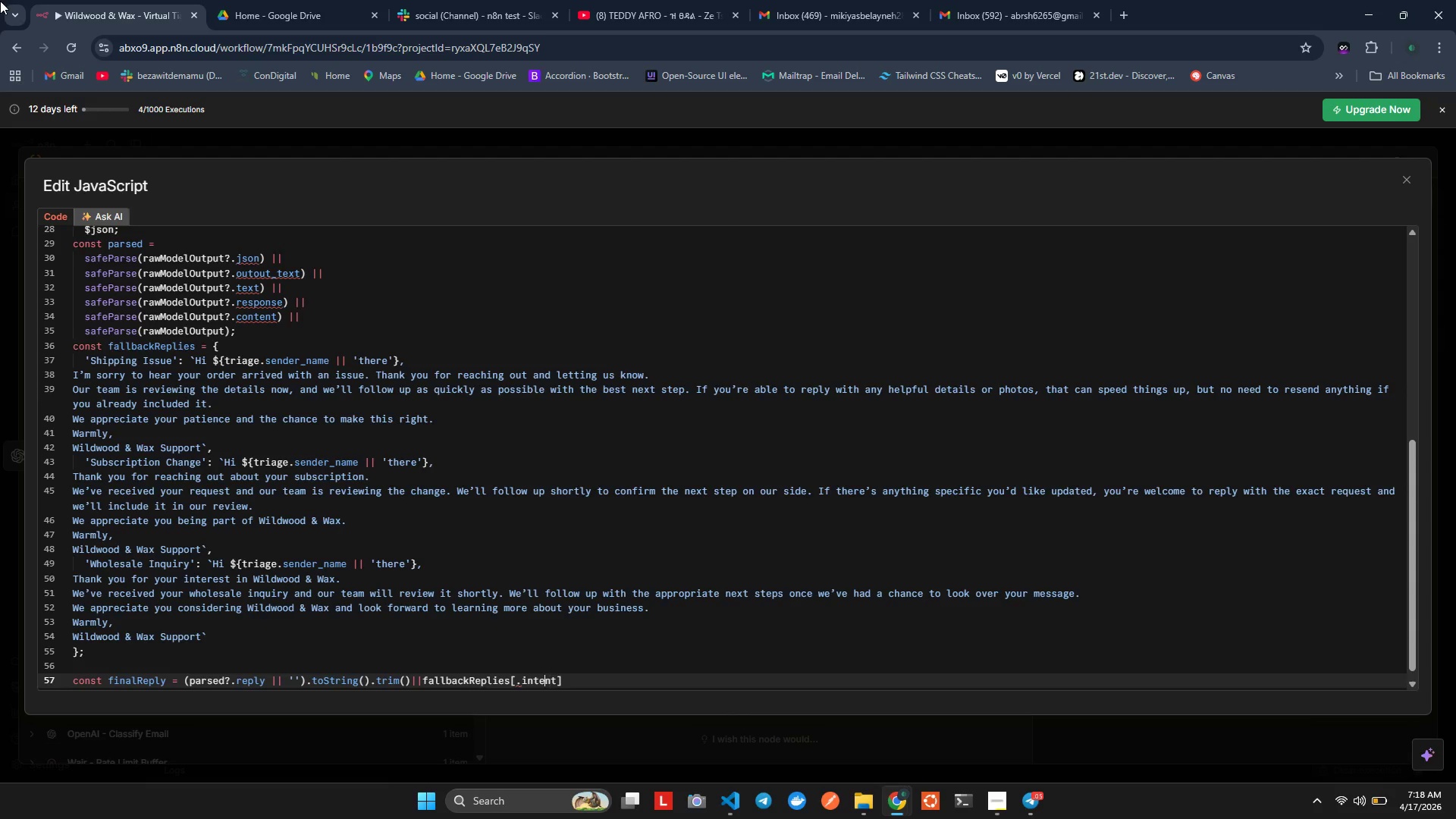 
hold_key(key=ArrowLeft, duration=0.64)
 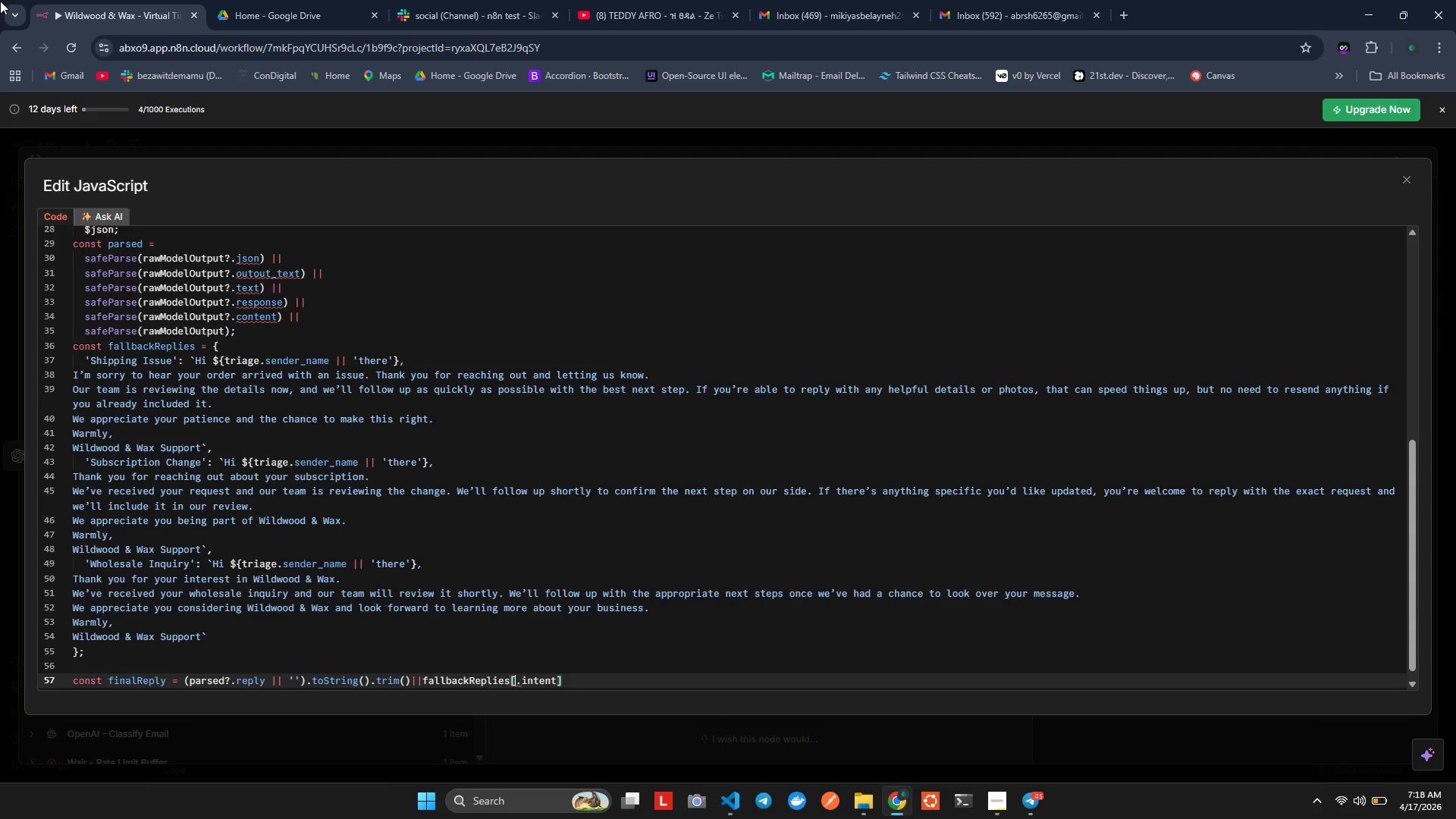 
type(tr)
 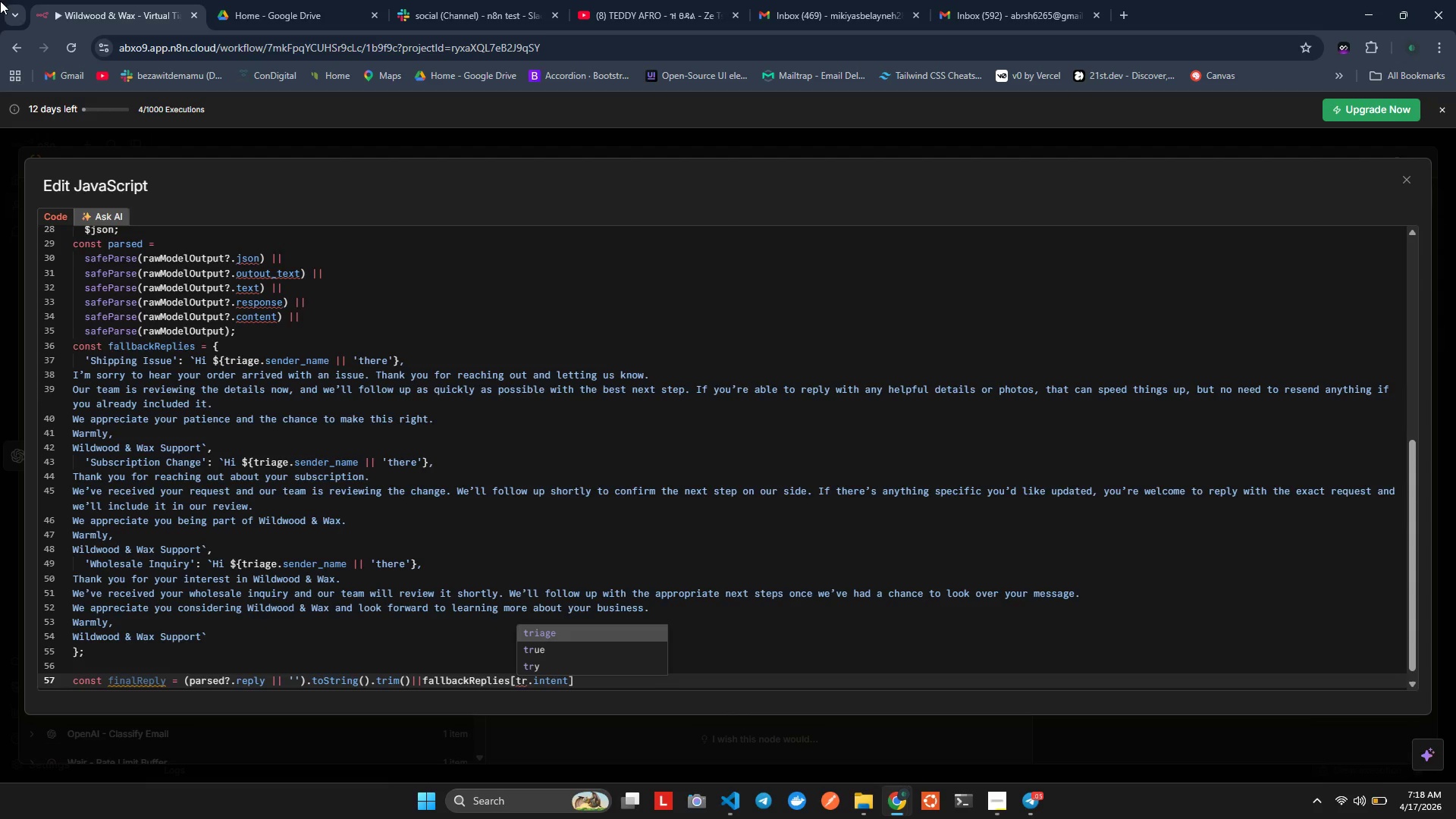 
key(Enter)
 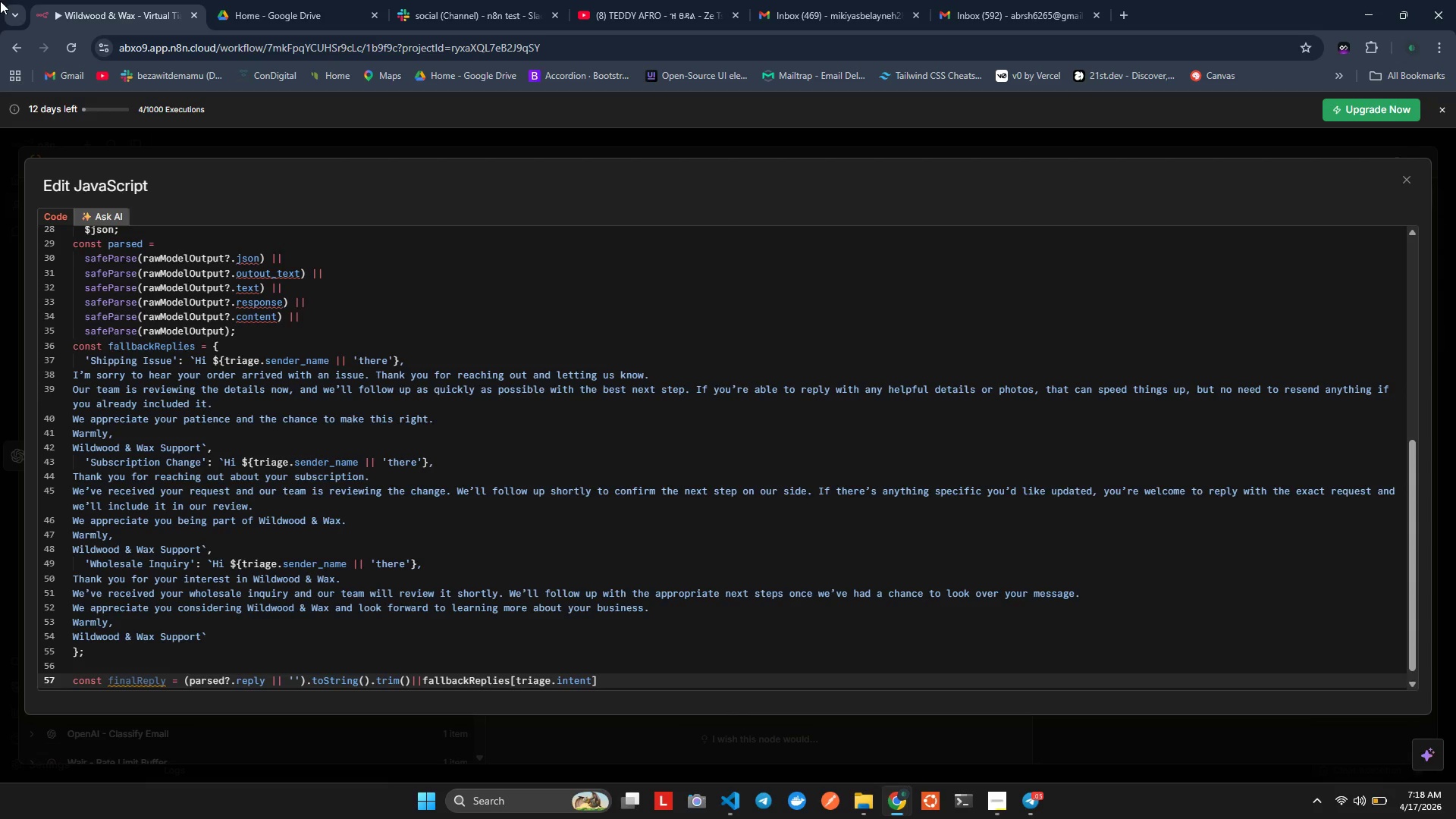 
hold_key(key=ArrowRight, duration=0.67)
 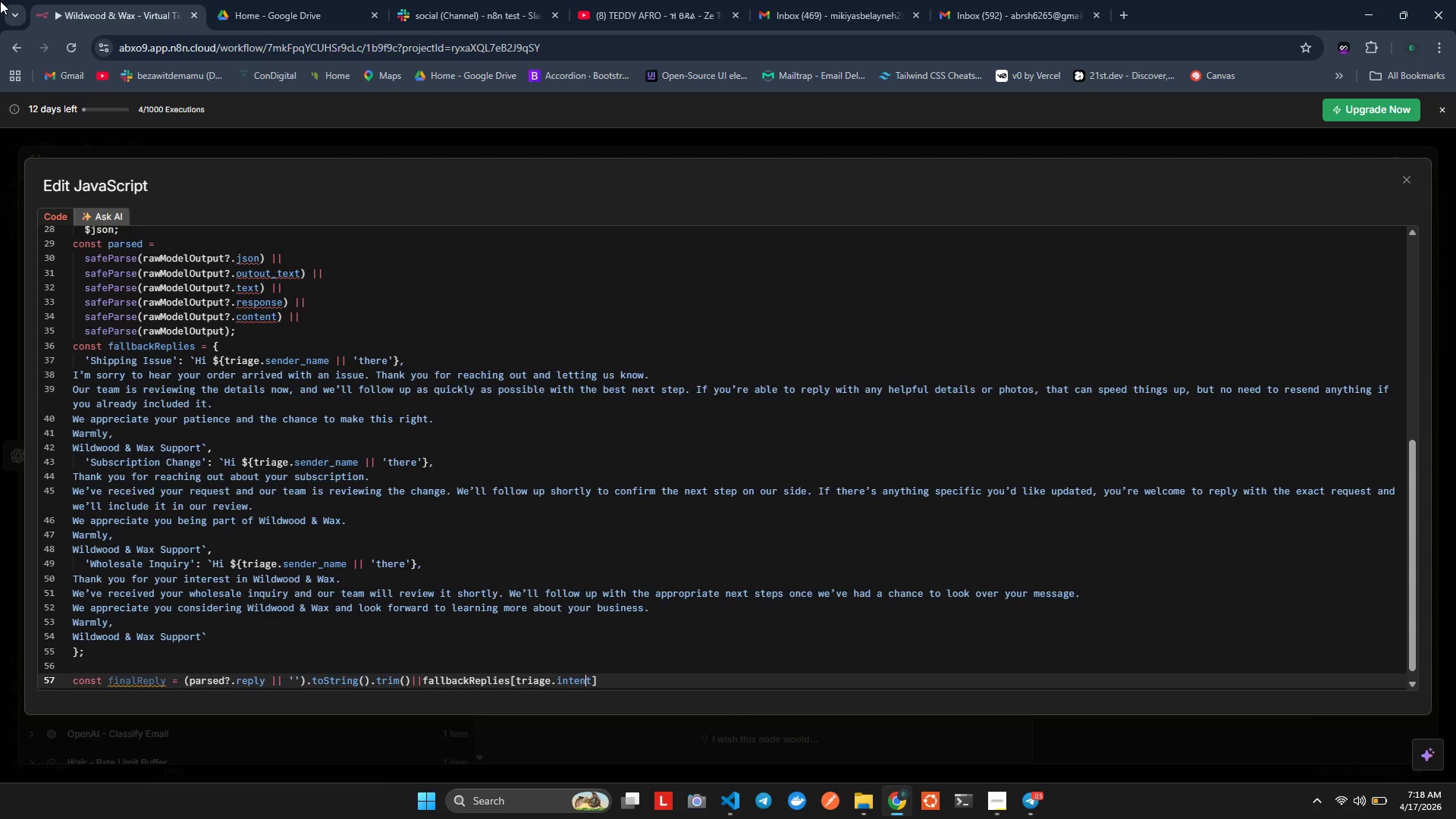 
key(ArrowRight)
 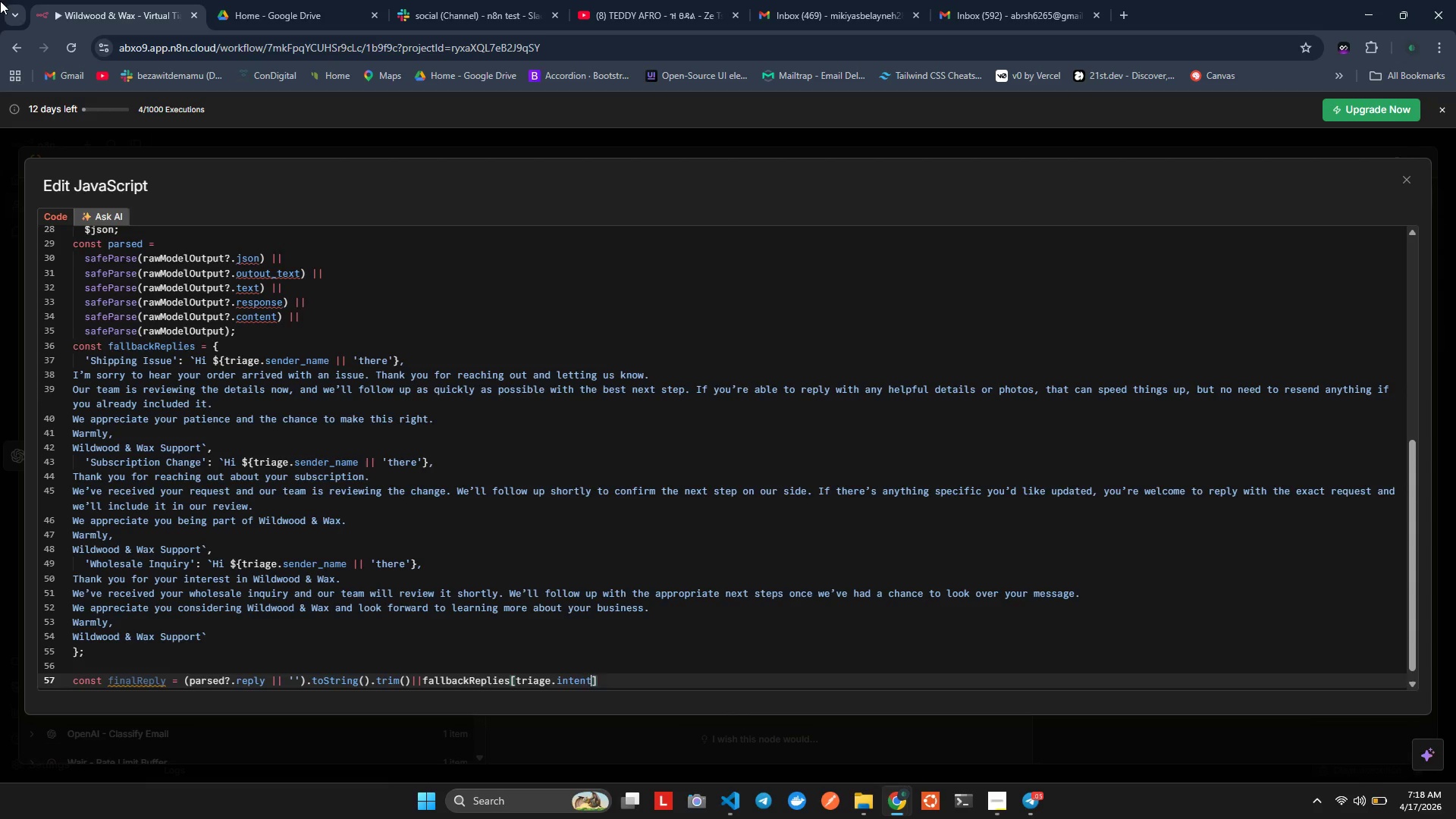 
key(Space)
 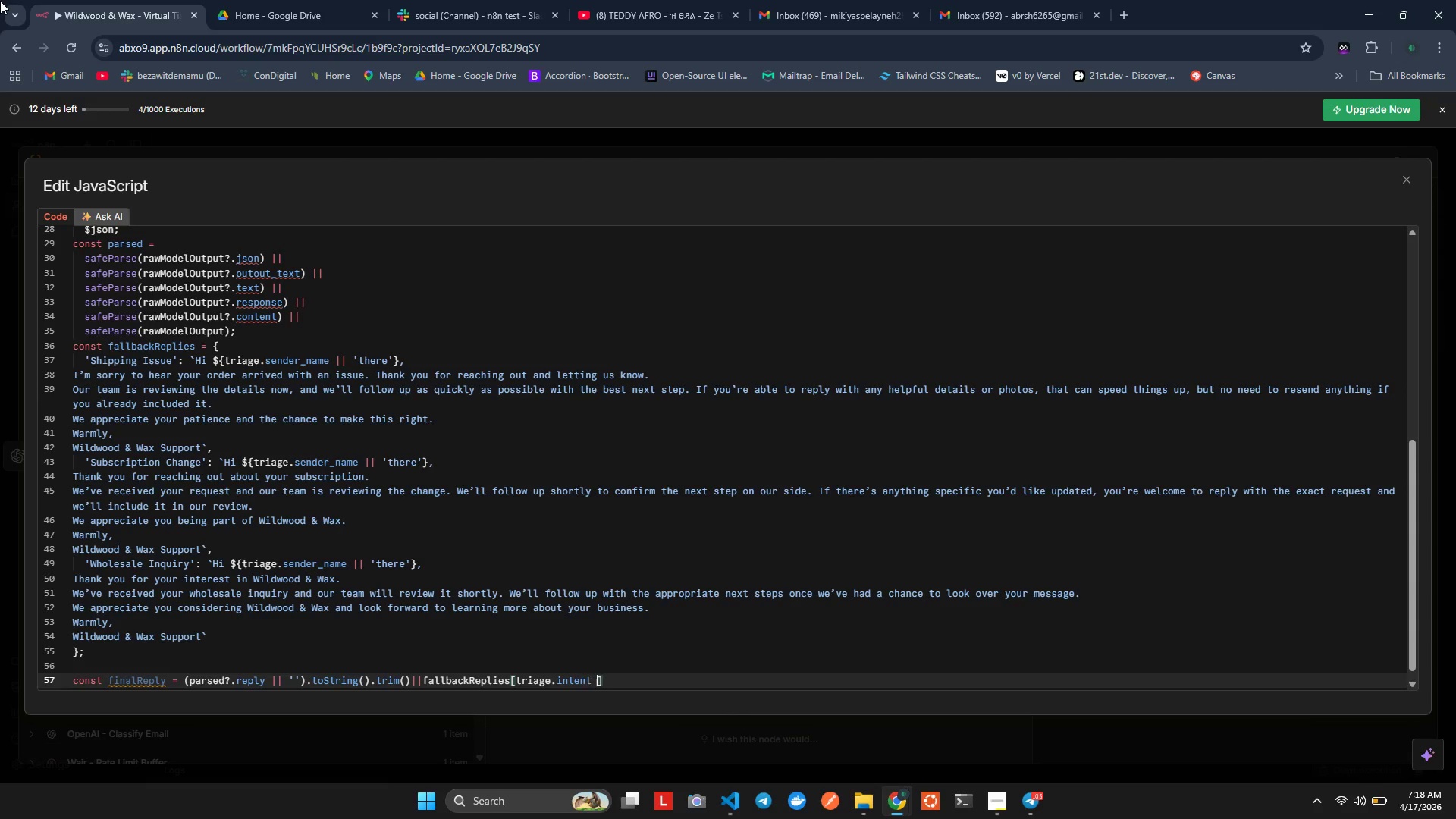 
key(Control+ControlLeft)
 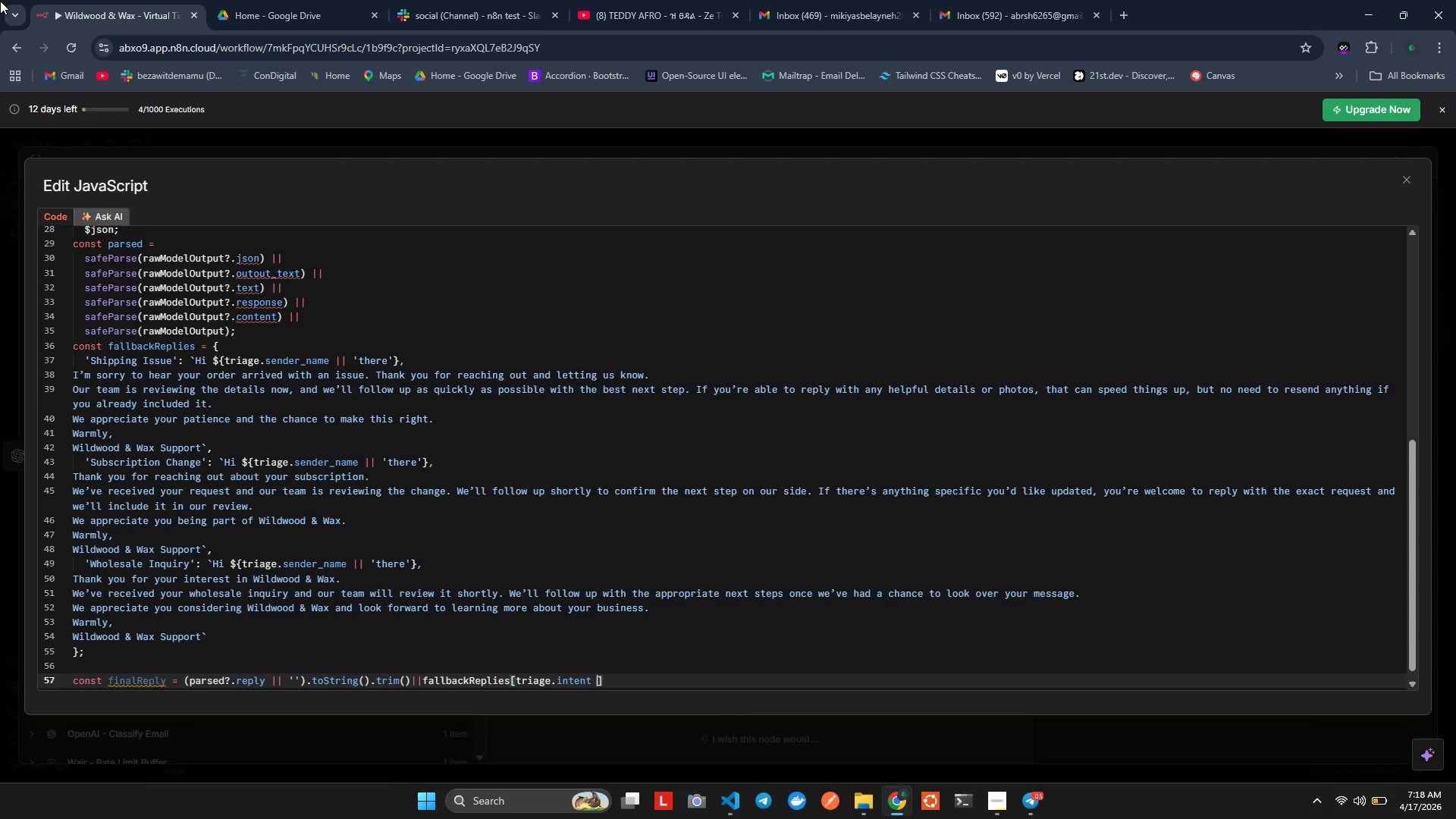 
key(Backspace)
 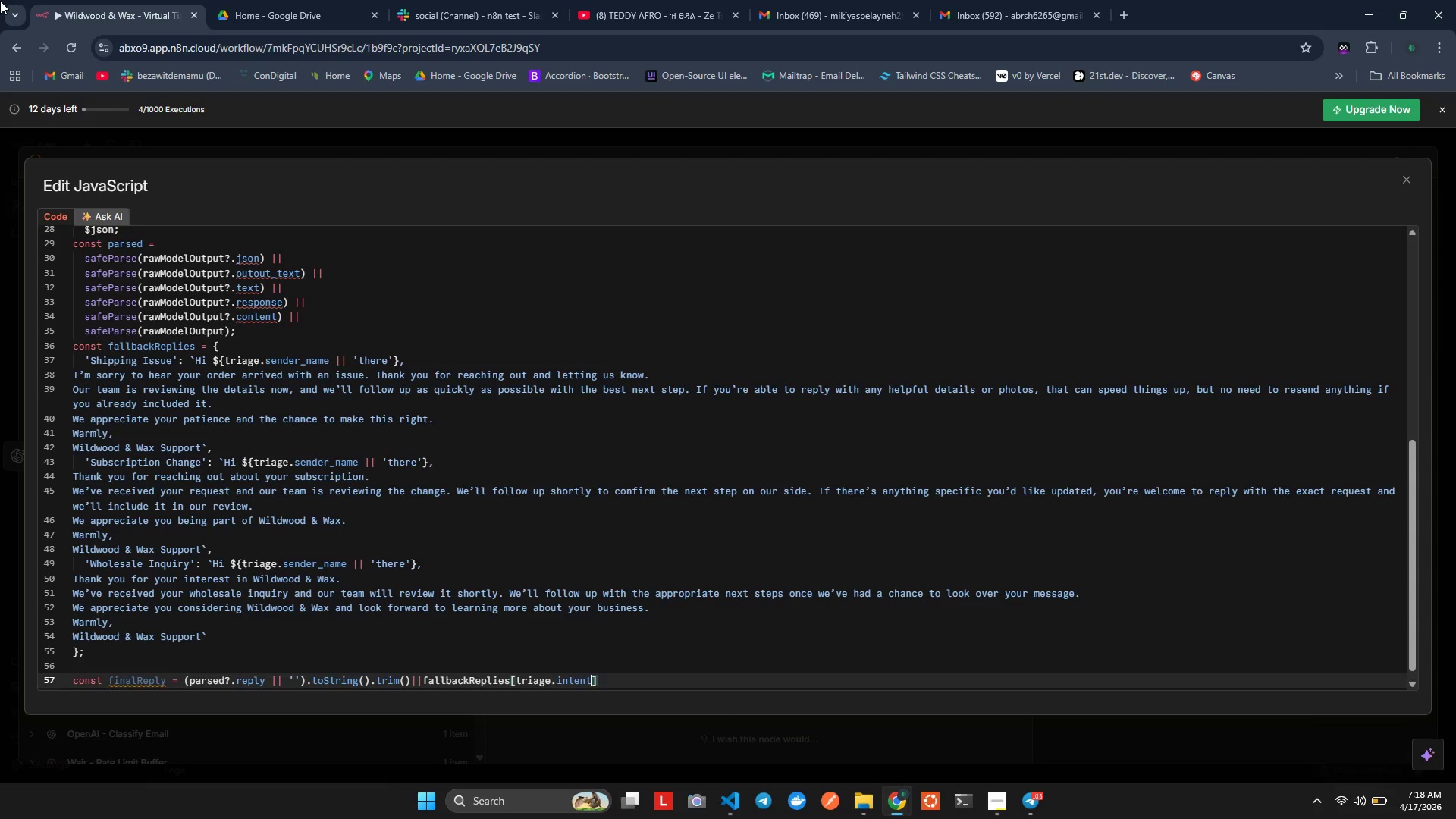 
key(Control+Space)
 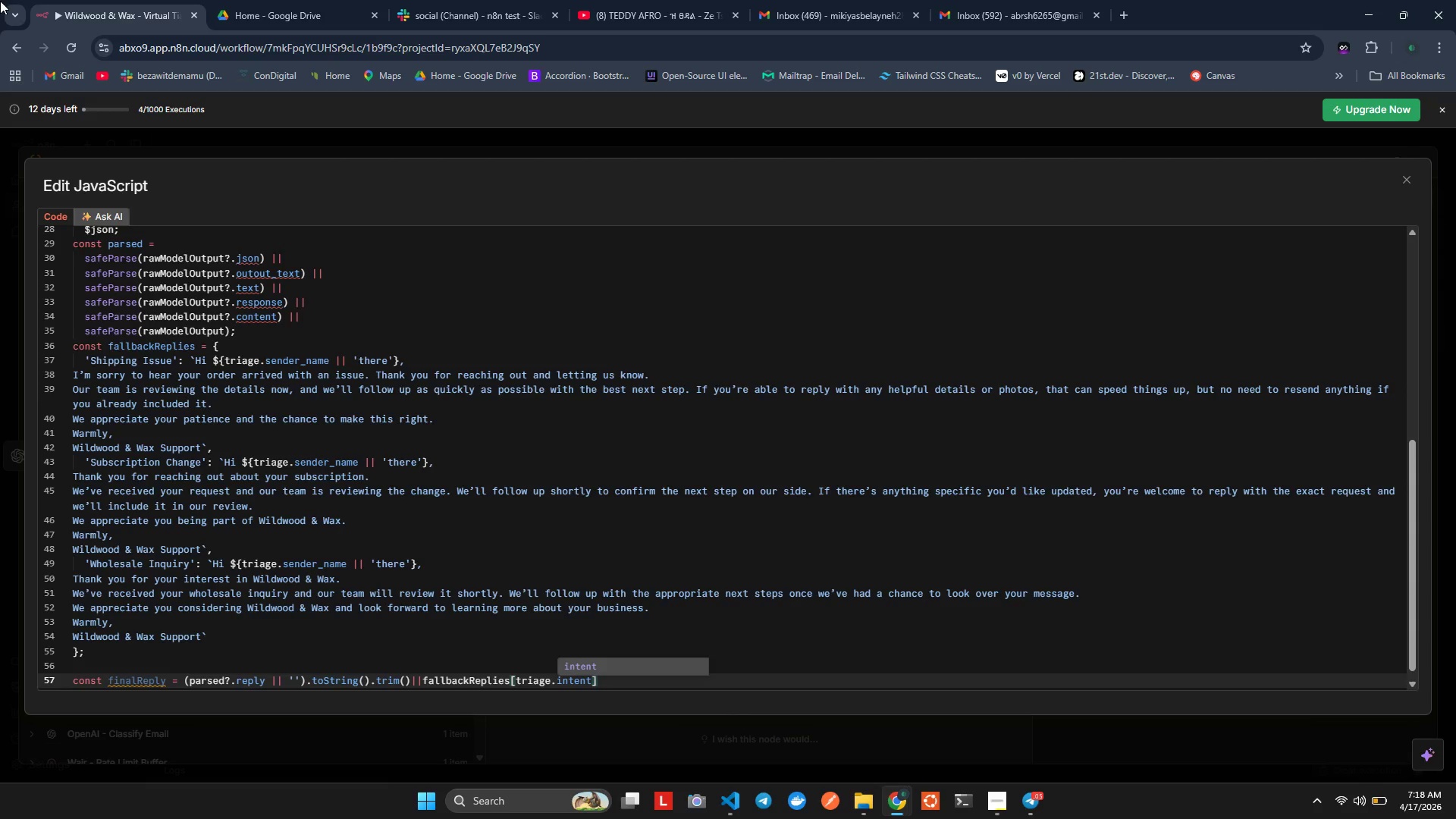 
key(ArrowRight)
 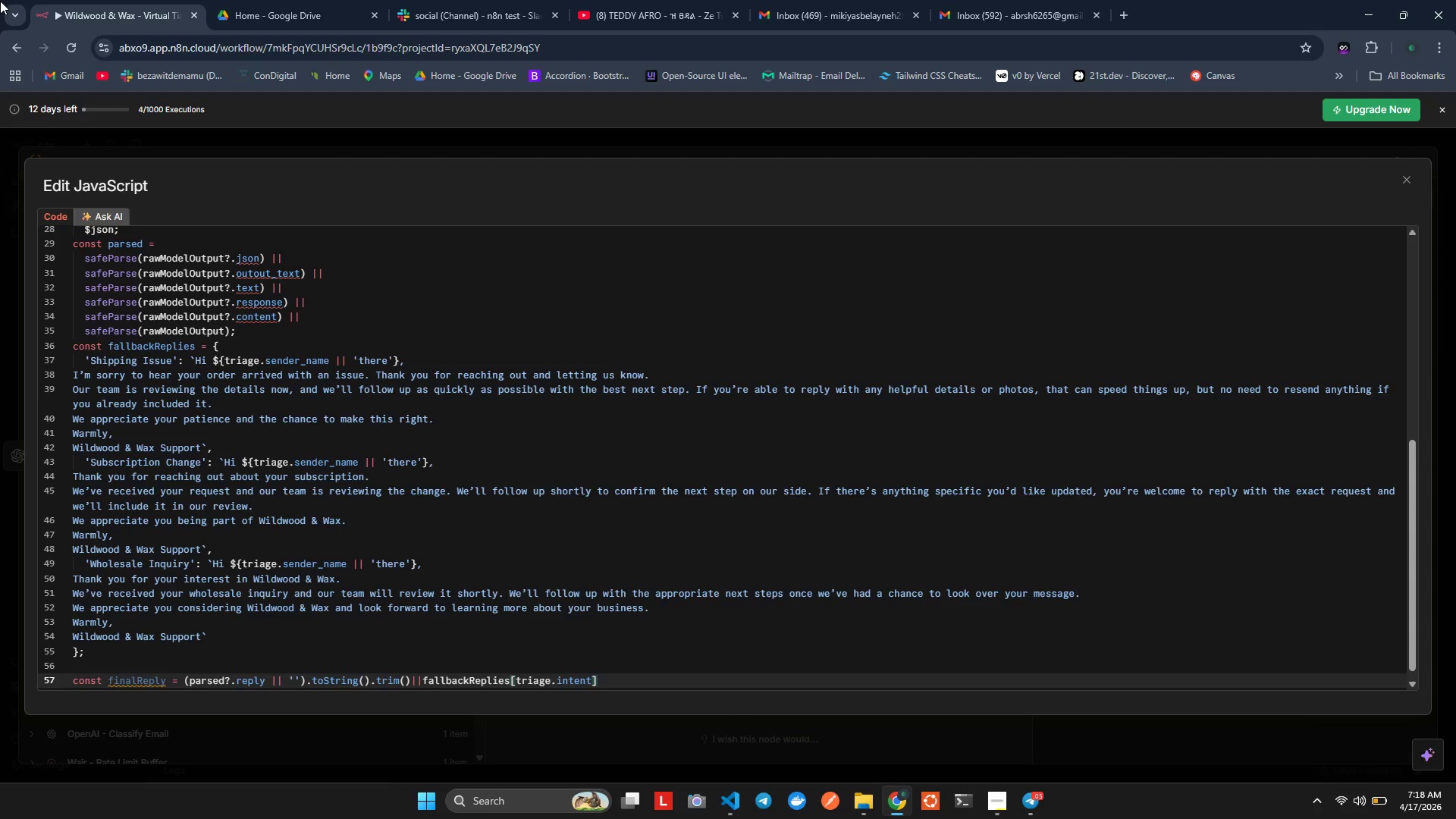 
type( || `h)
key(Backspace)
type(Hi)
 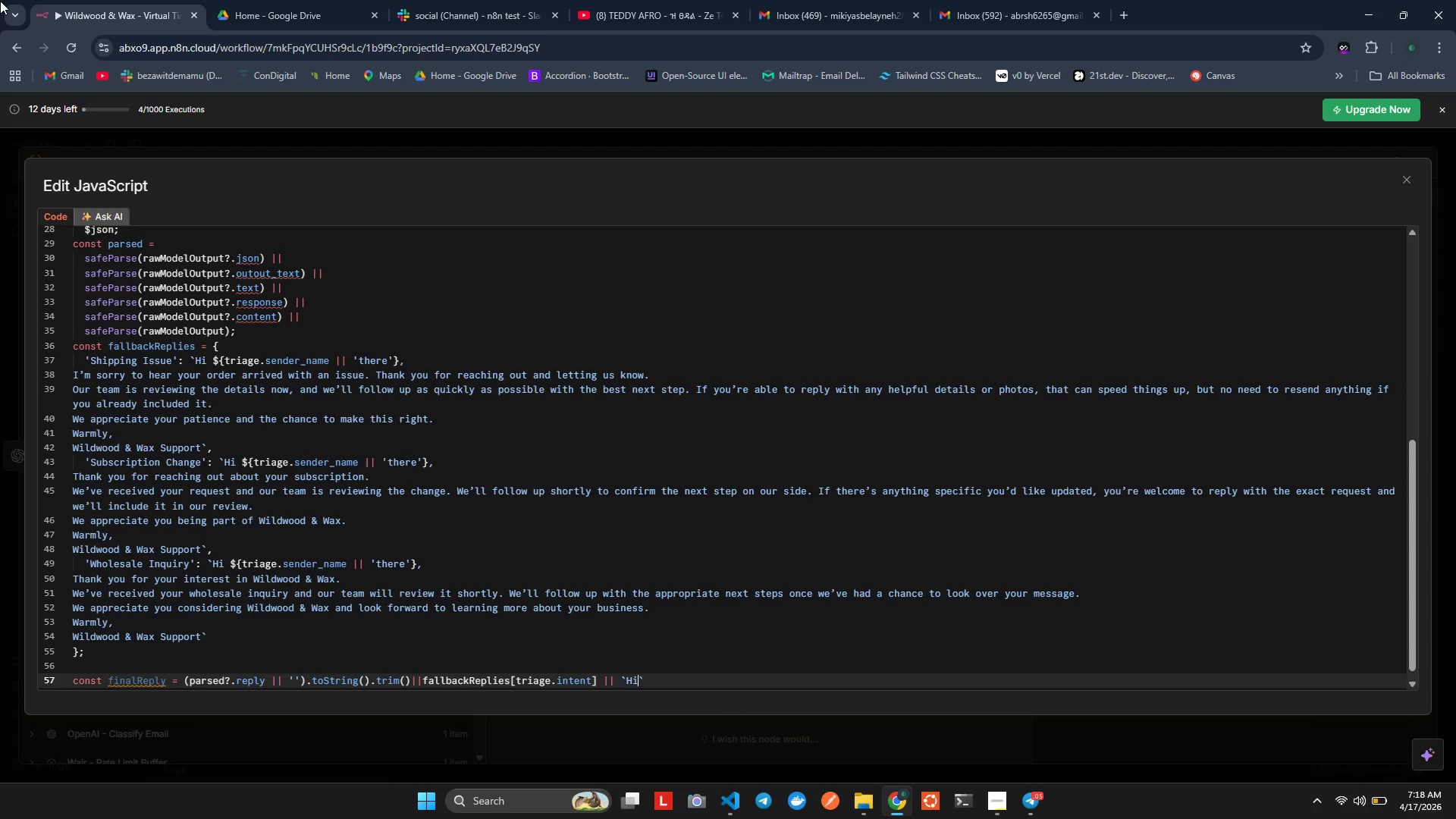 
key(Space)
 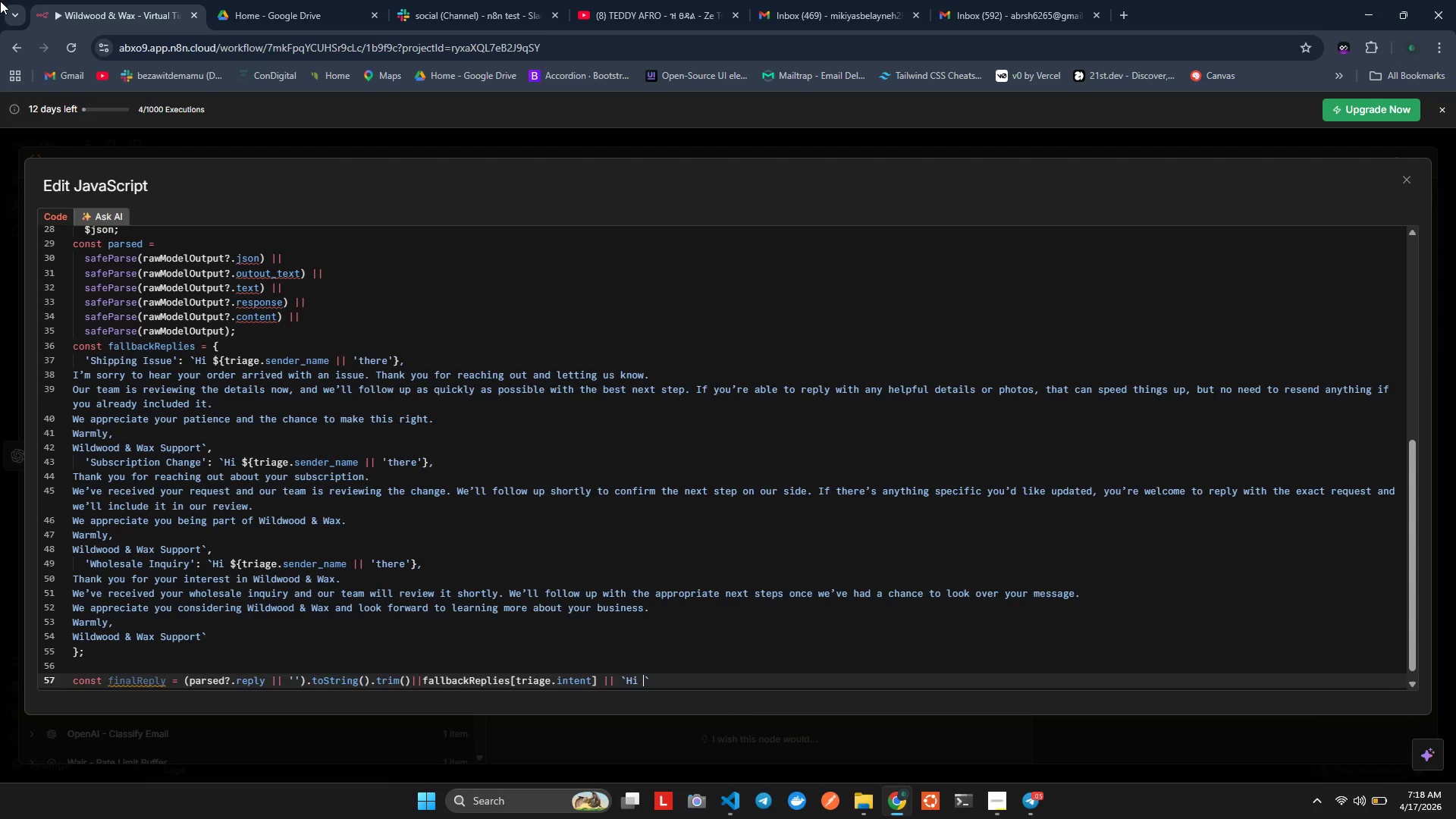 
key(Shift+BracketLeft)
 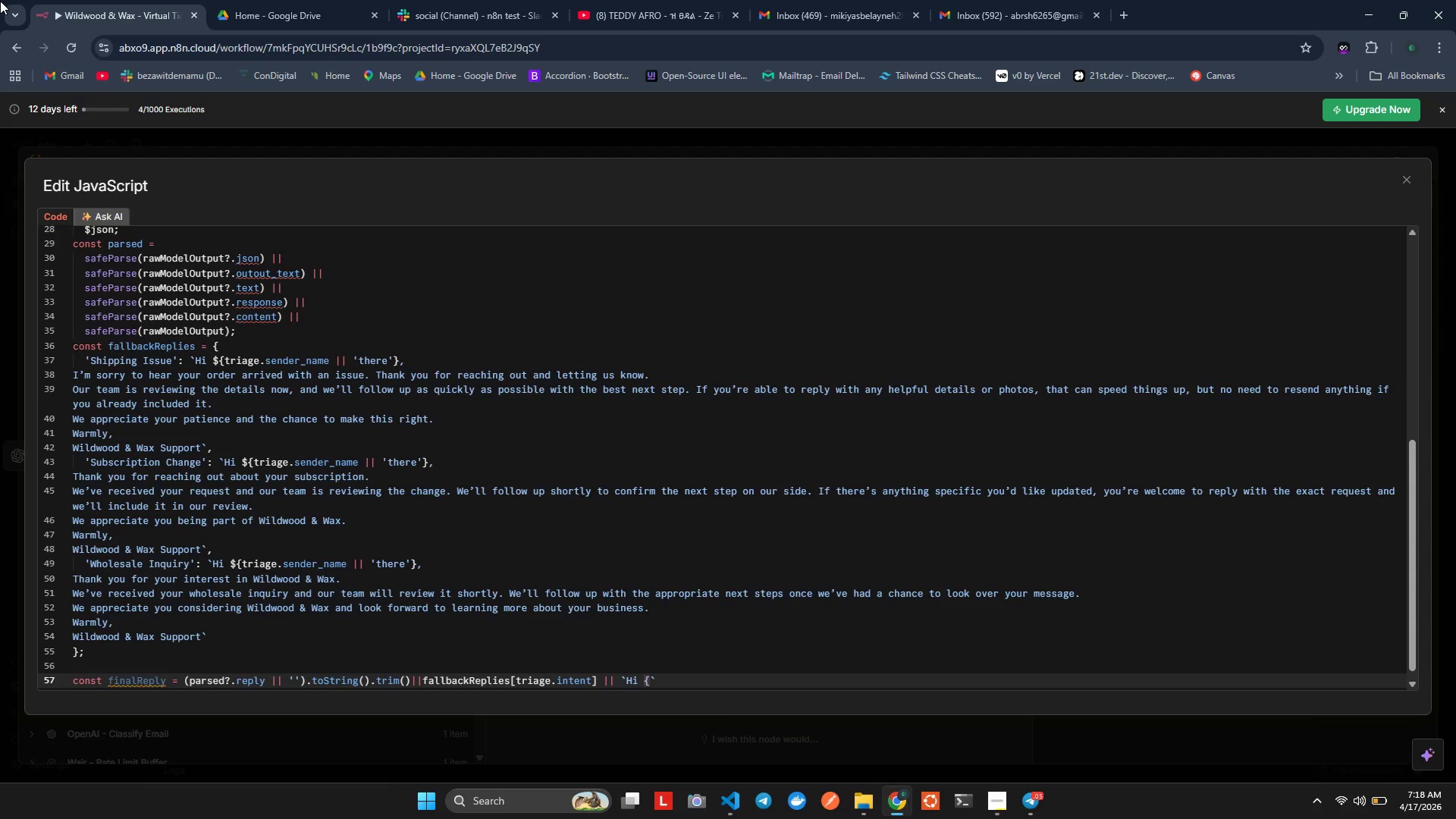 
key(ArrowLeft)
 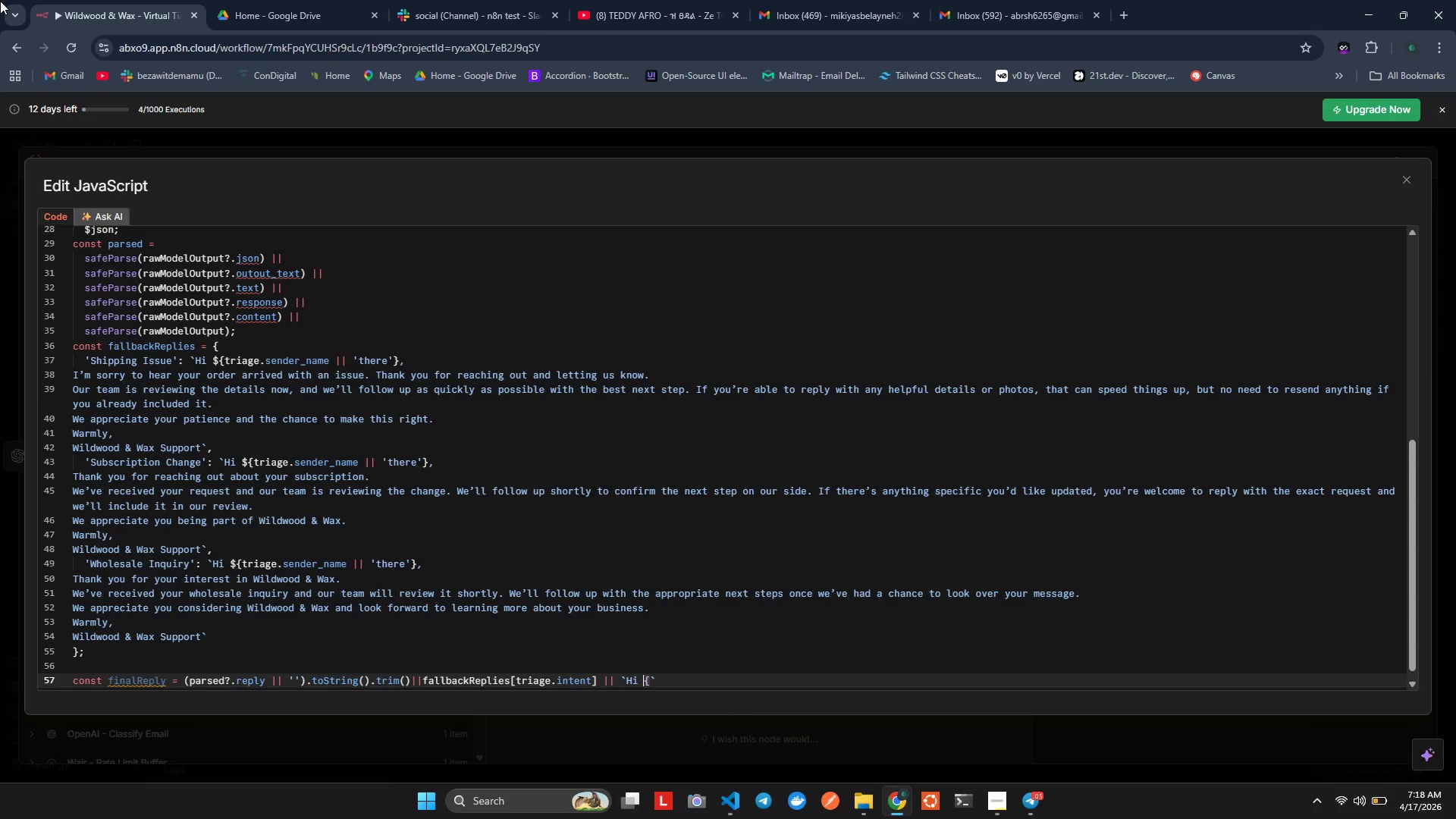 
key(Shift+4)
 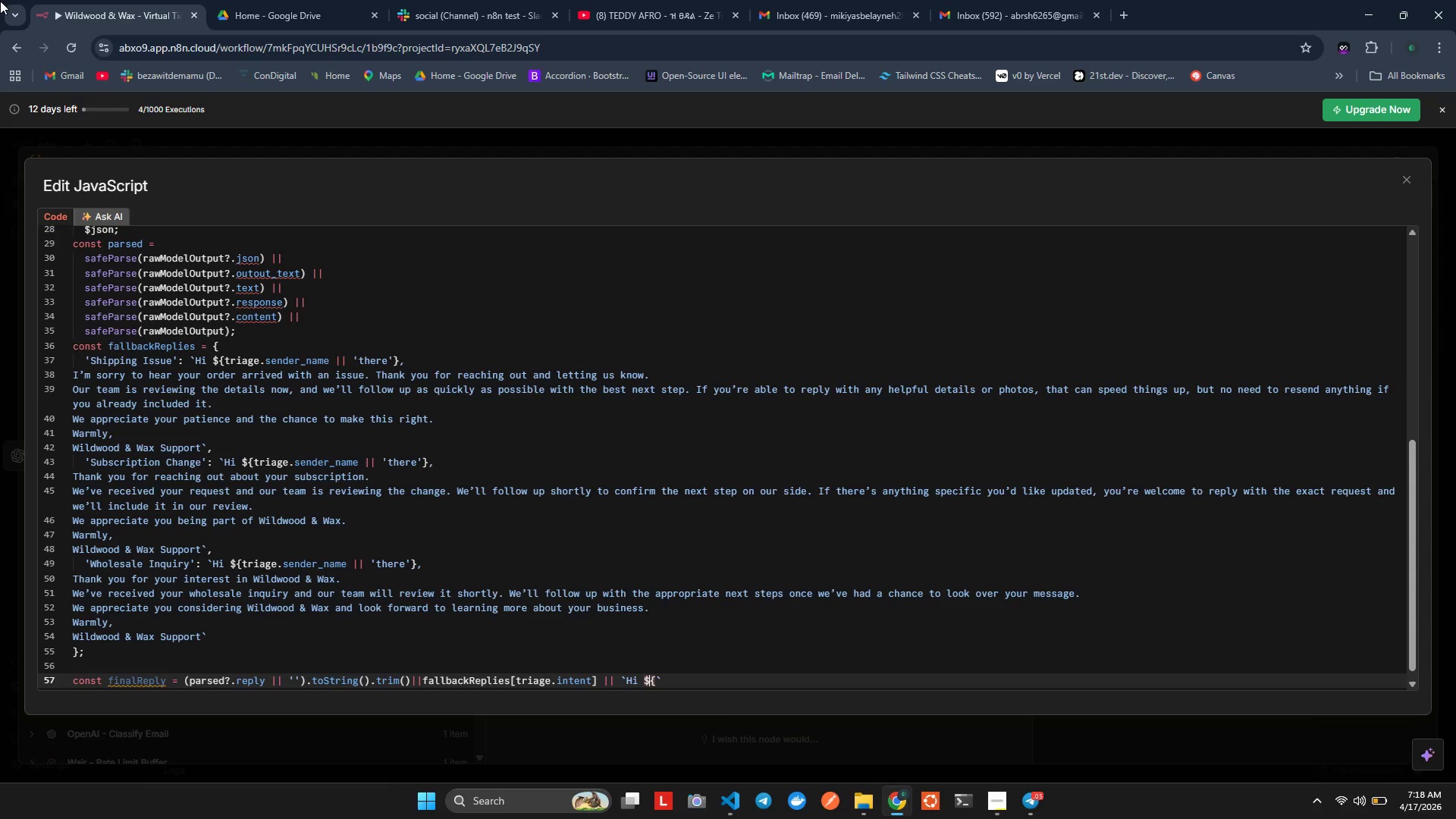 
key(ArrowRight)
 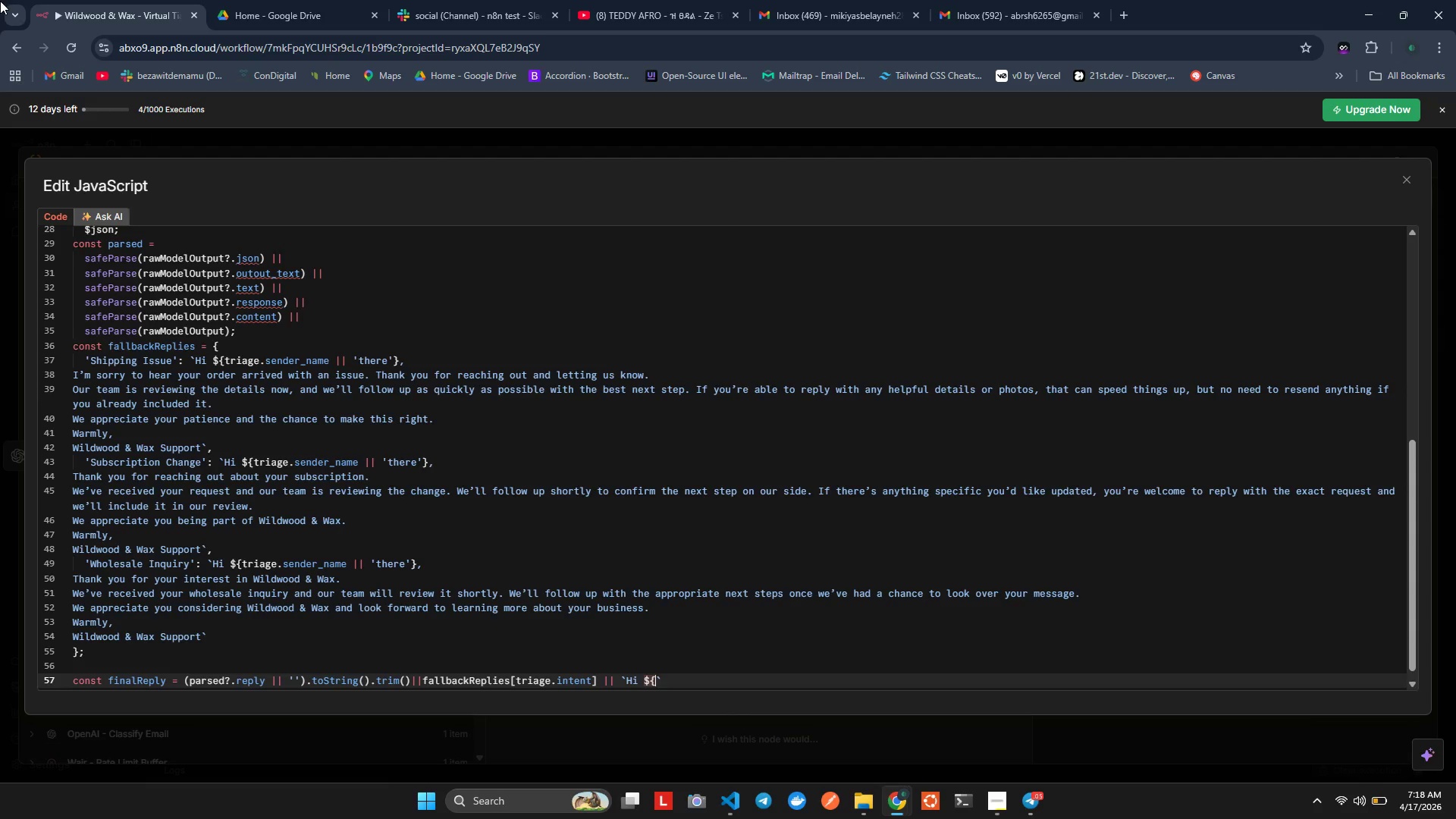 
type(tria)
 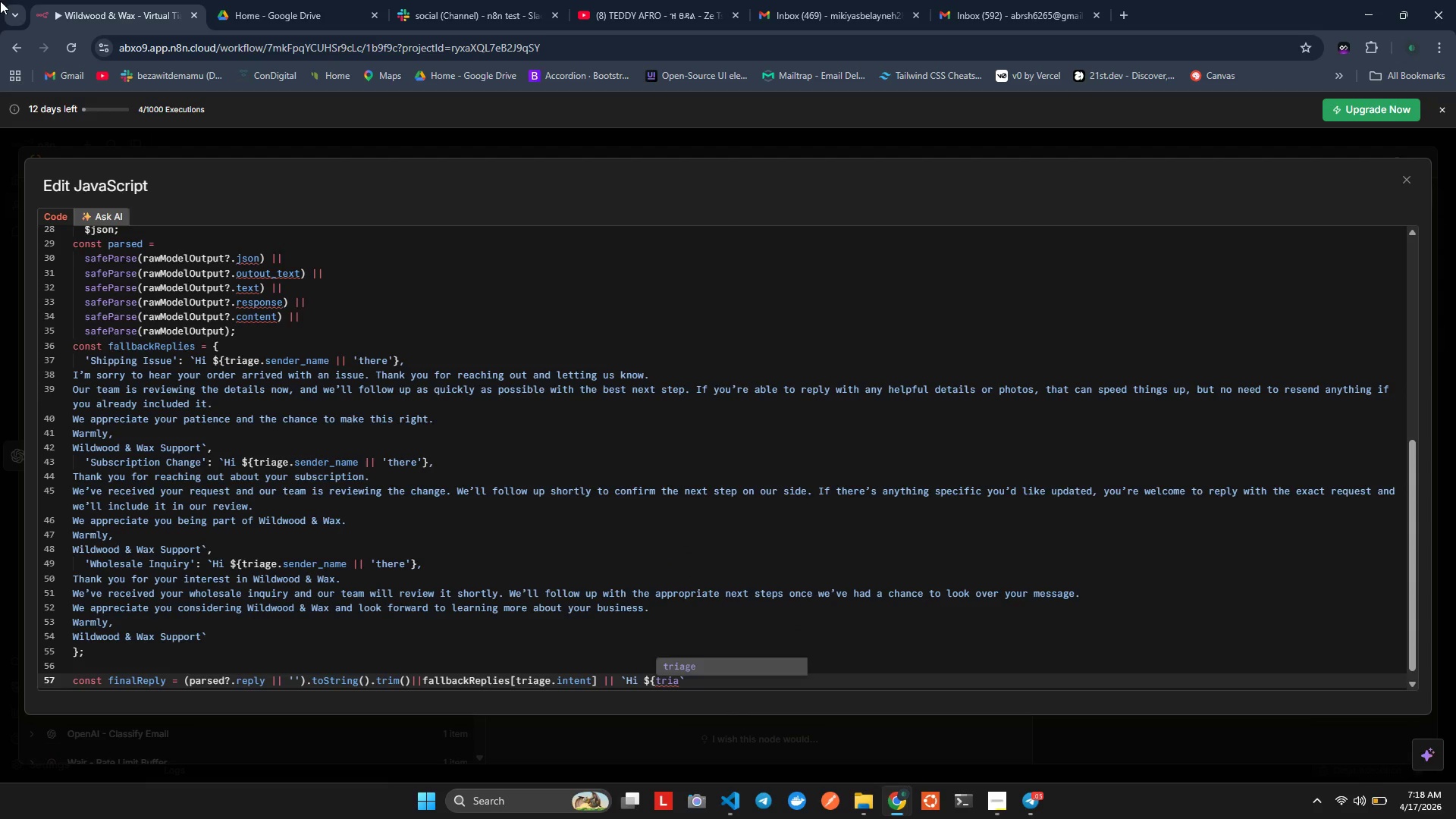 
key(Enter)
 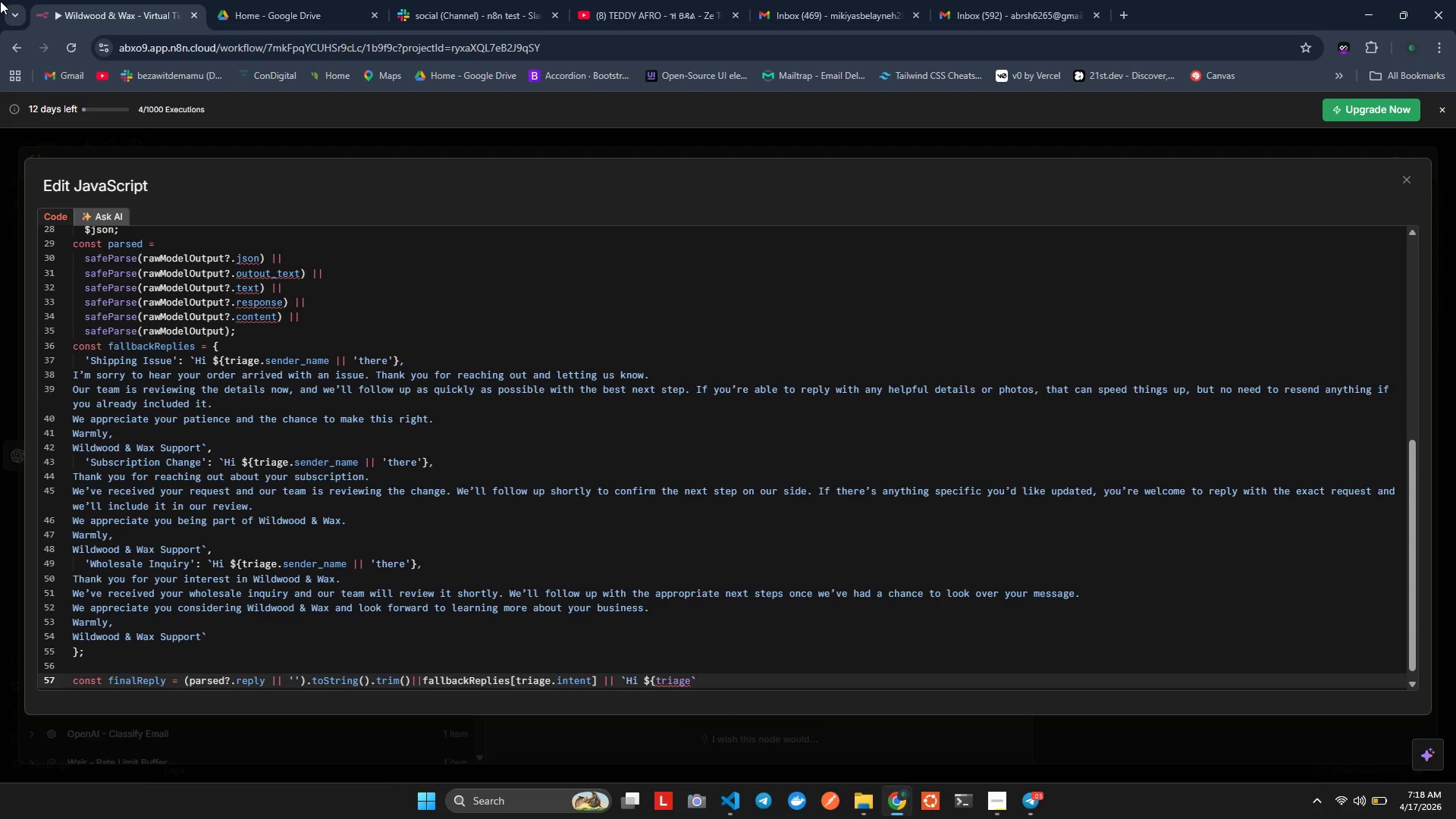 
type(.send)
 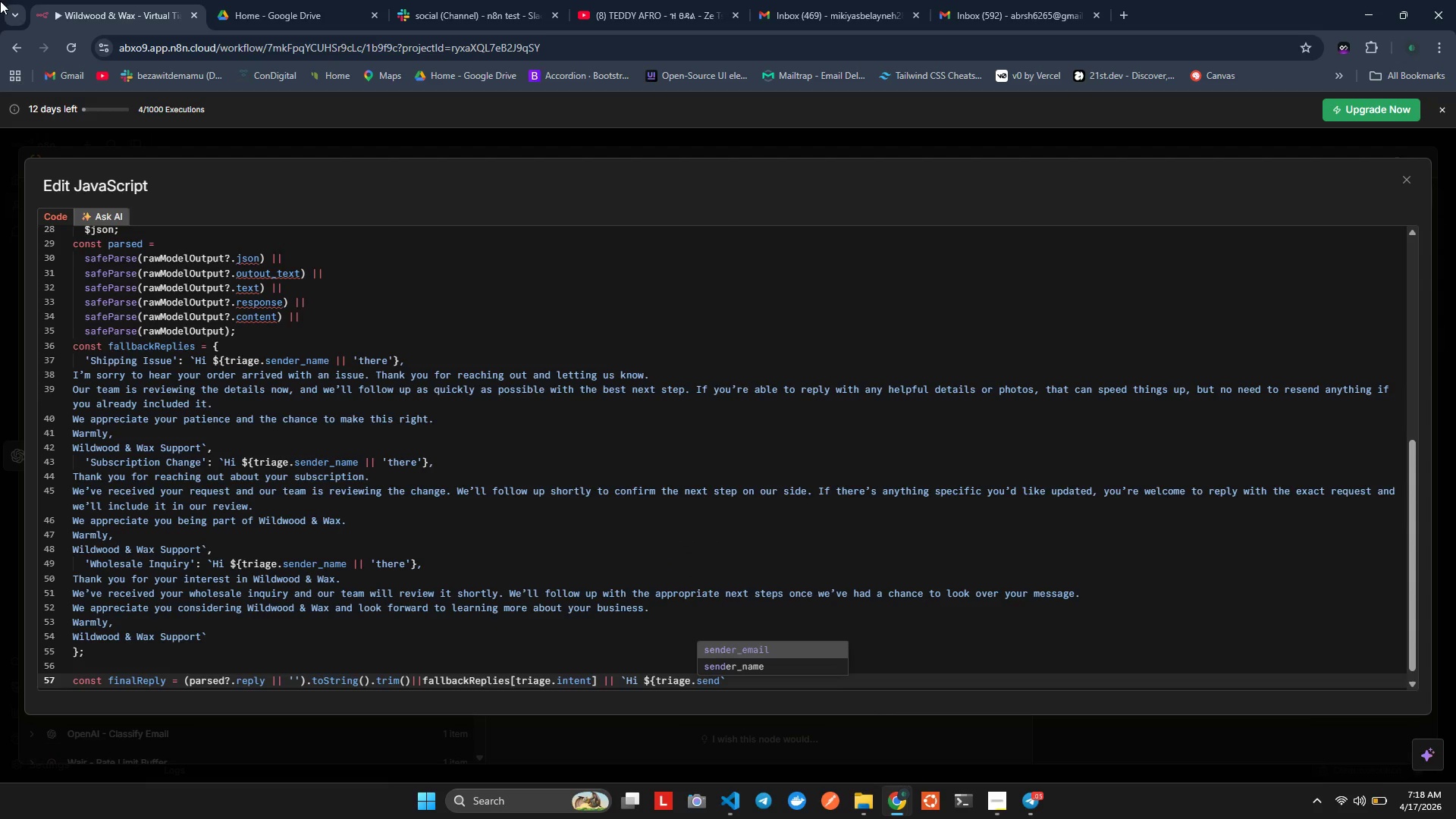 
key(ArrowDown)
 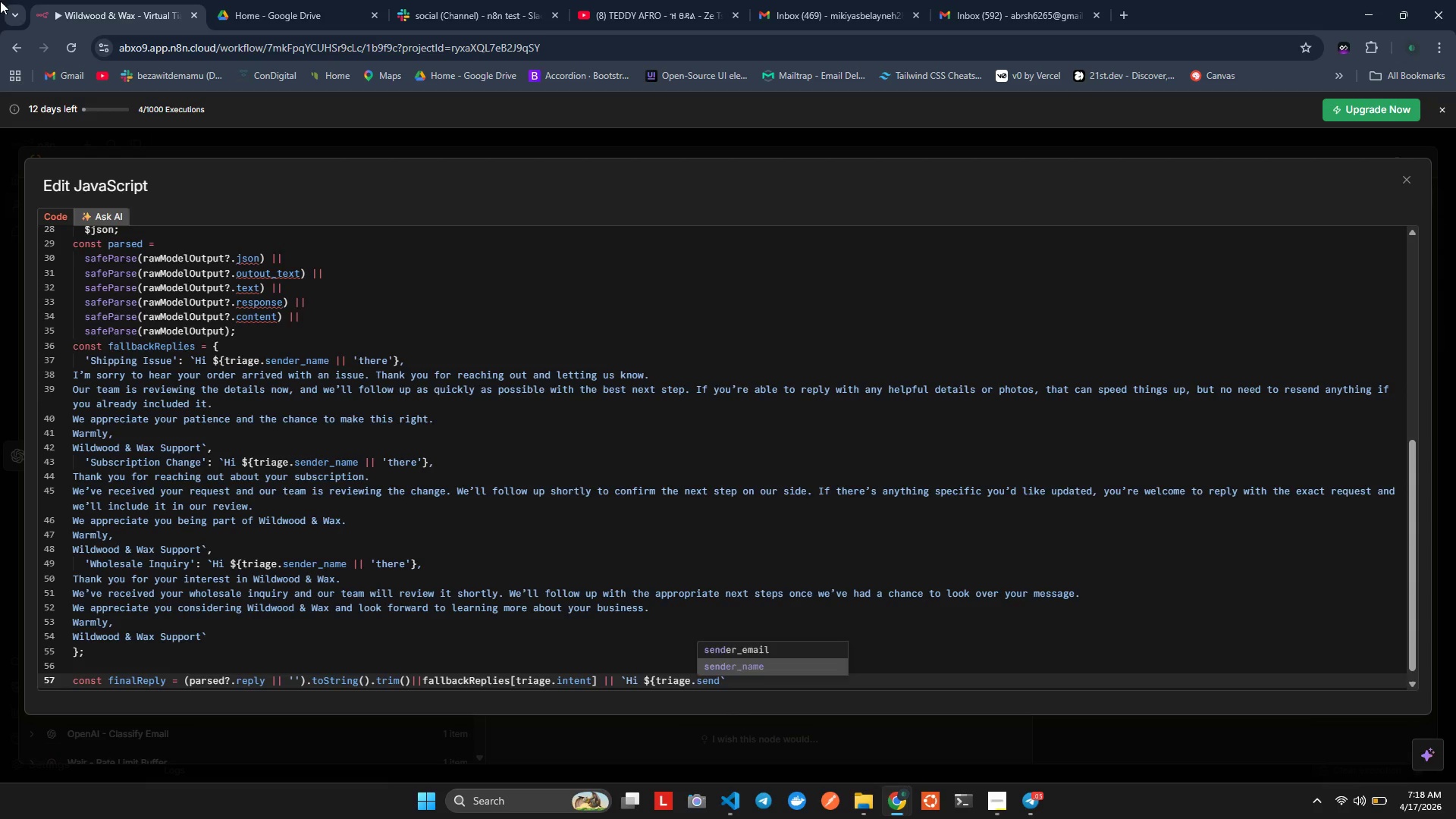 
key(Enter)
 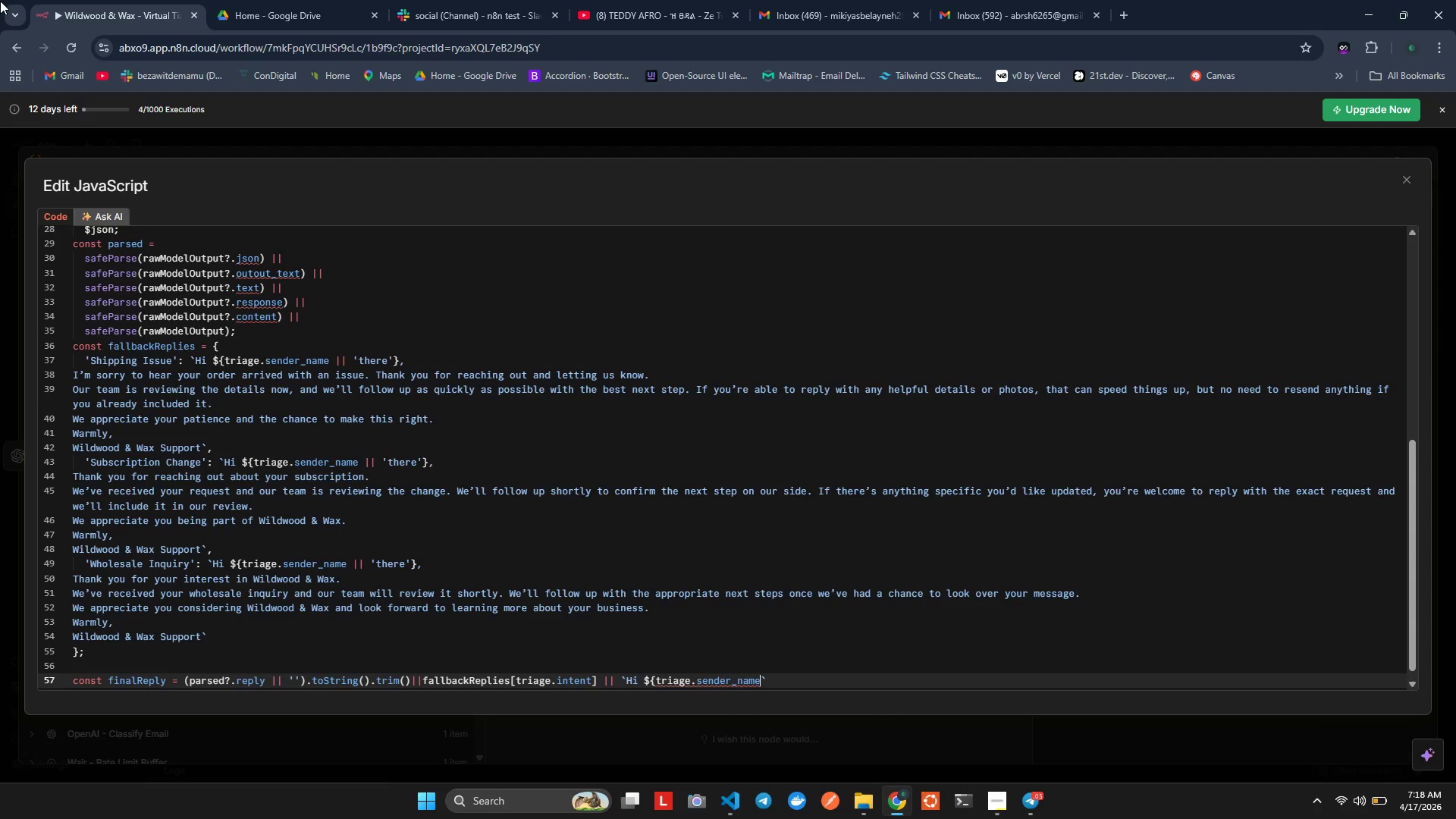 
key(Shift+BracketRight)
 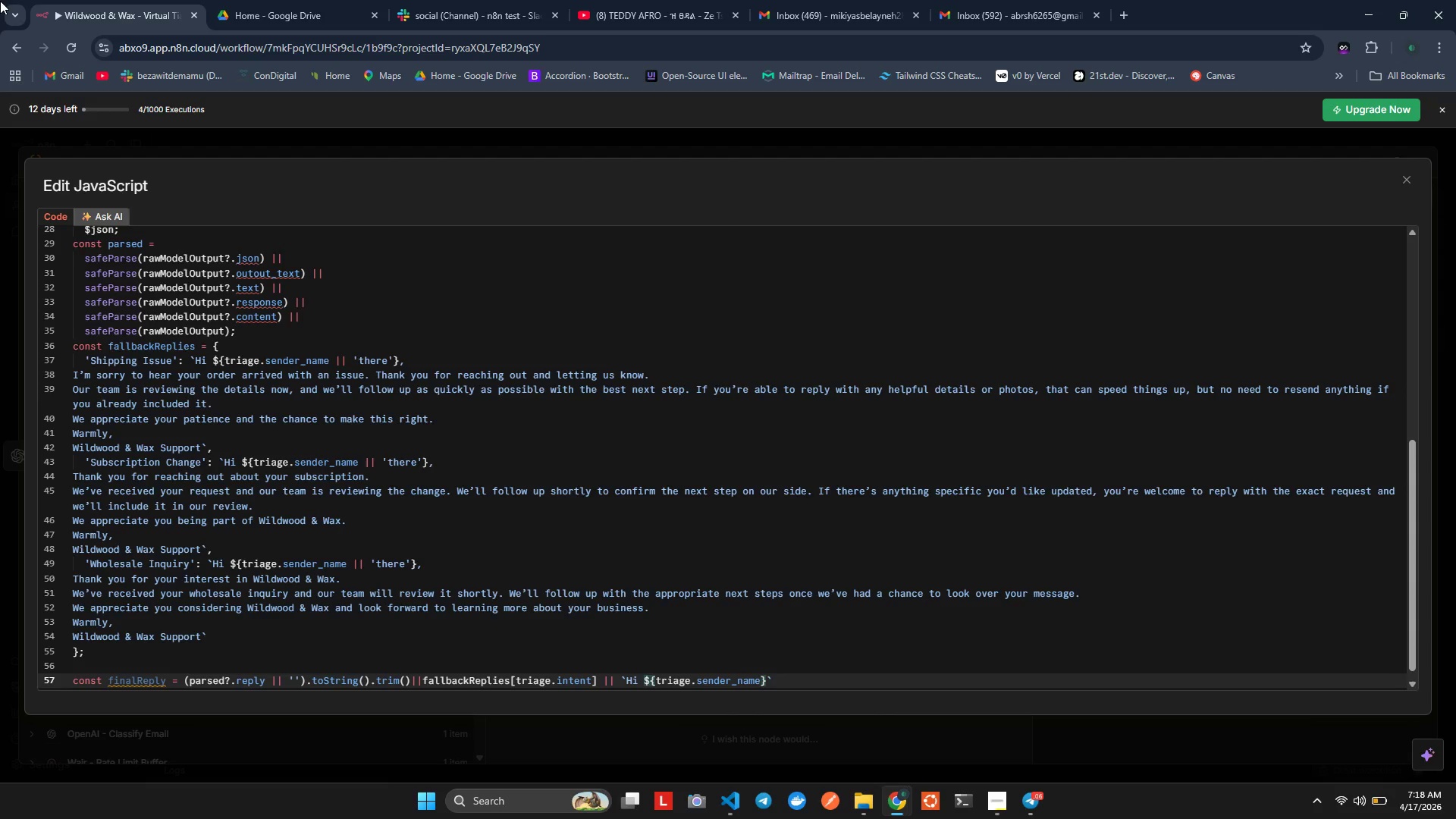 
key(ArrowLeft)
 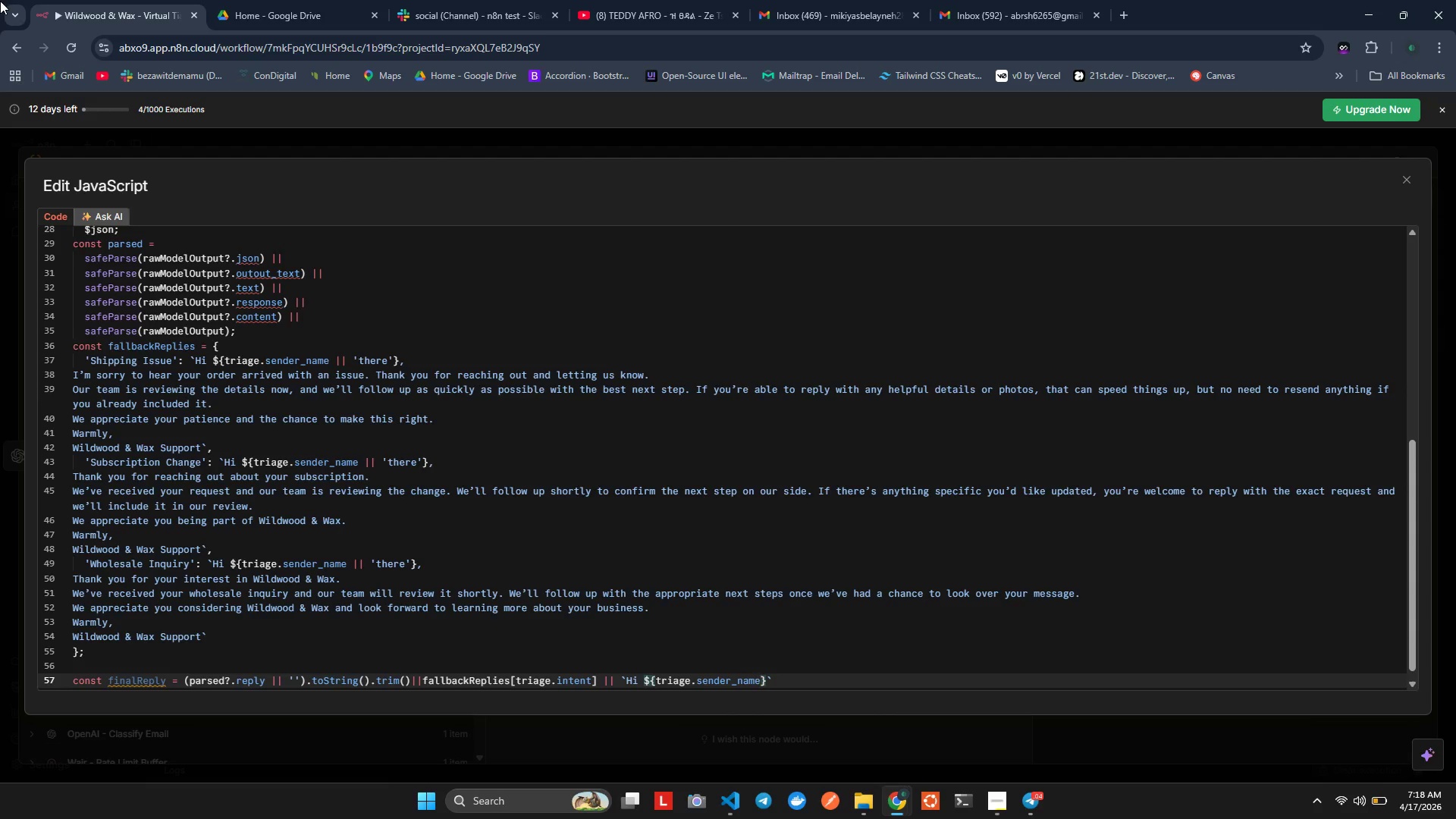 
type(||'there)
 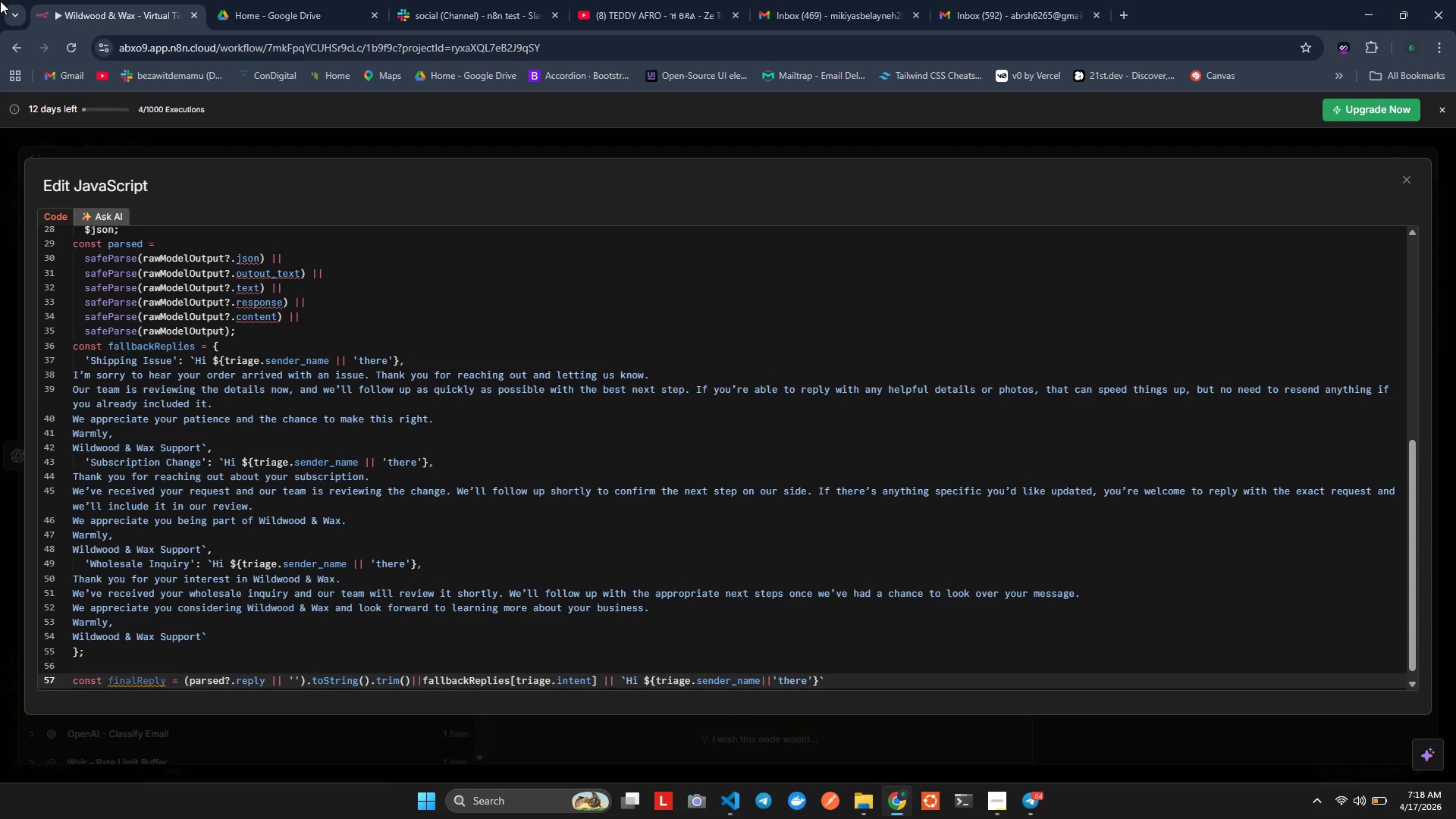 
key(ArrowRight)
 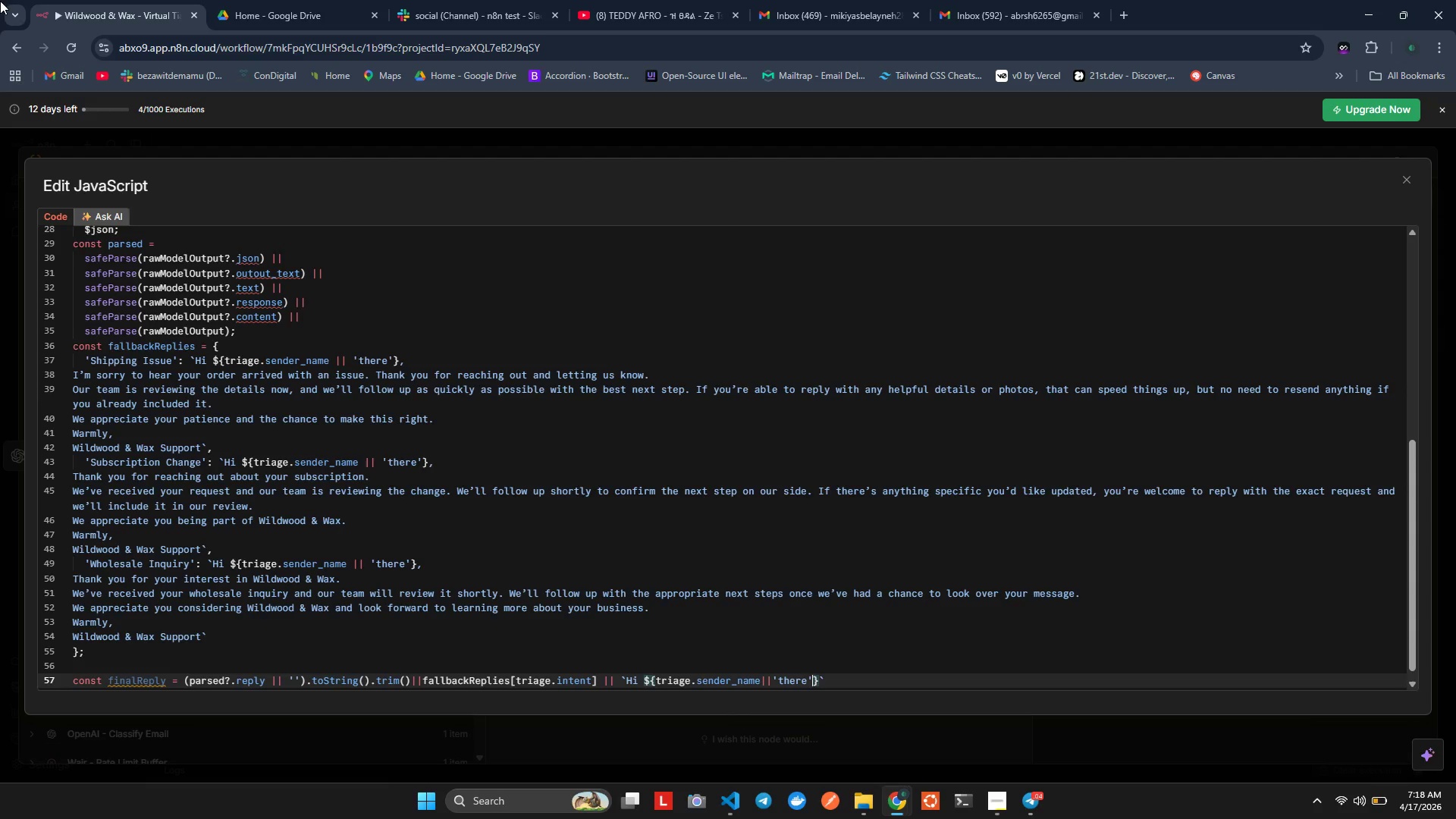 
key(ArrowRight)
 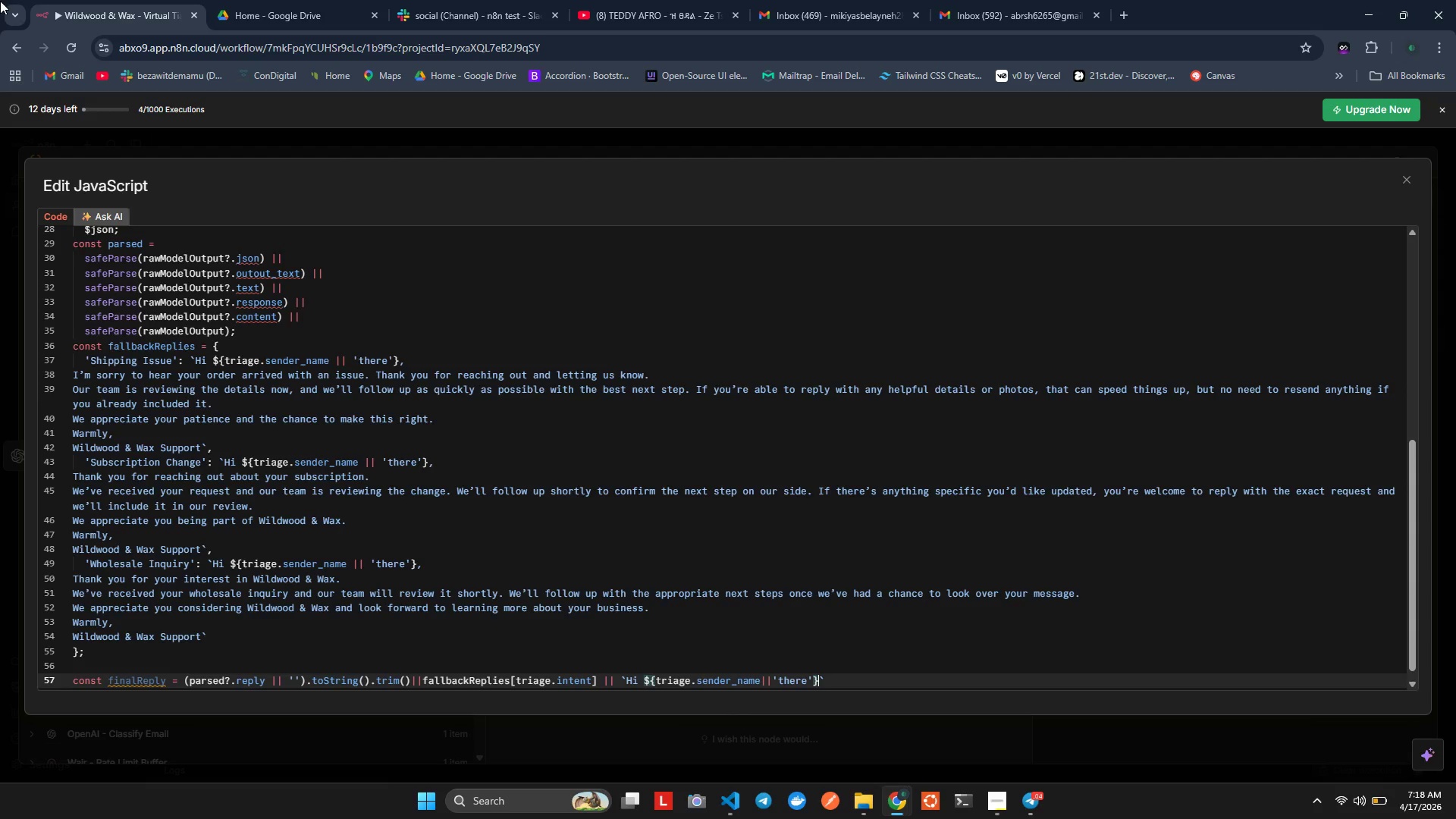 
wait(6.72)
 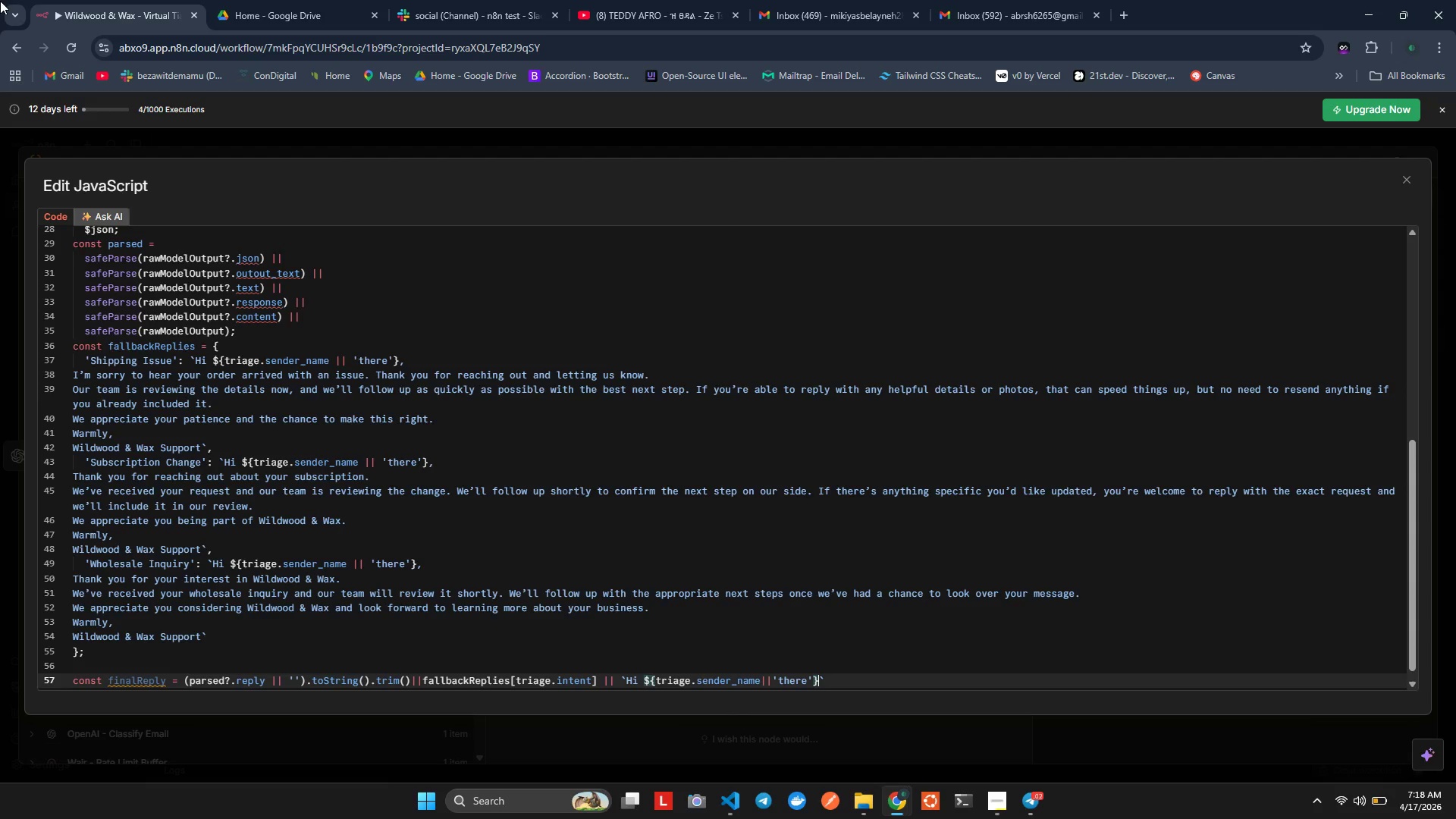 
key(Alt+Shift+F)
 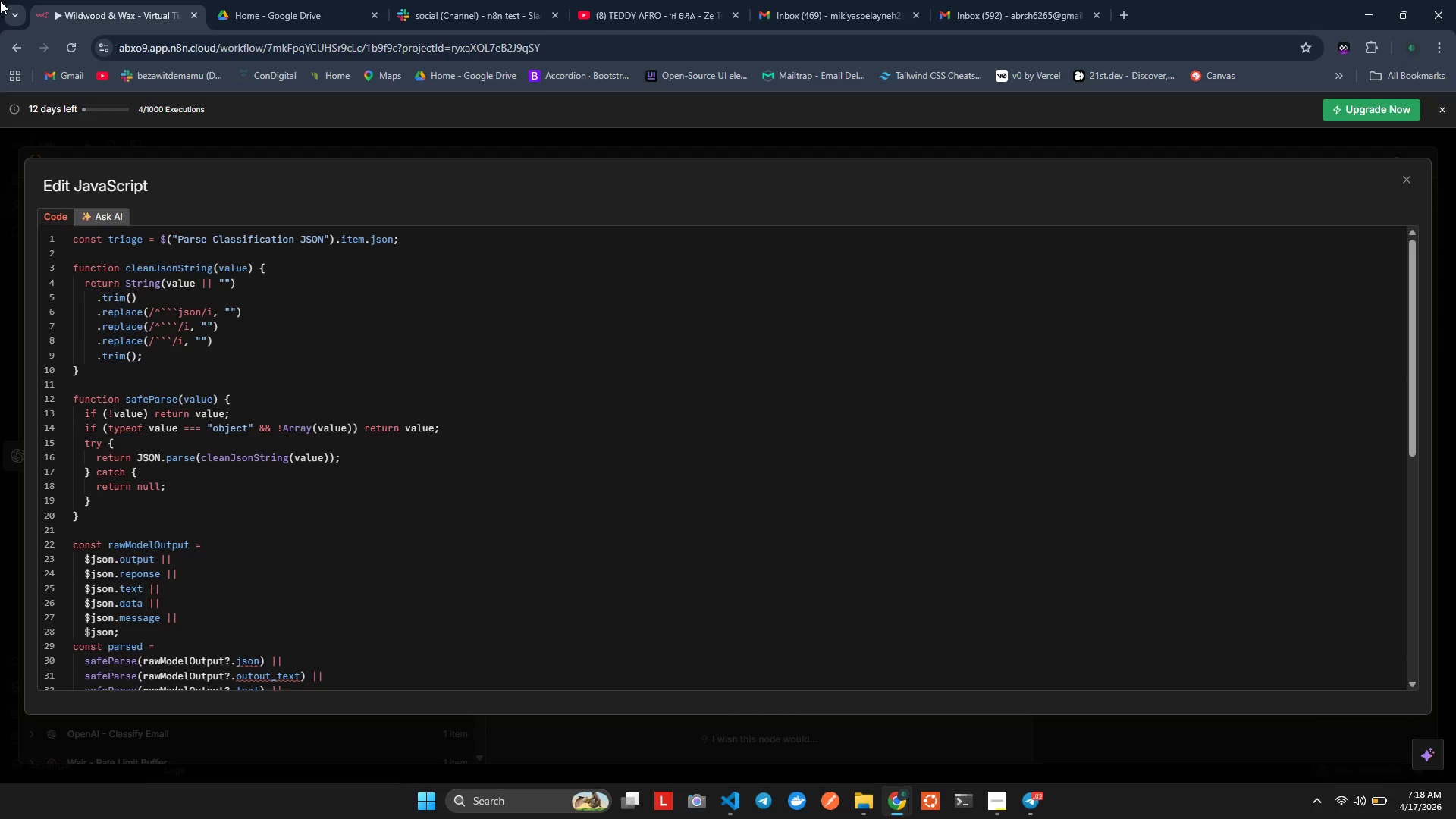 
hold_key(key=ArrowDown, duration=0.8)
 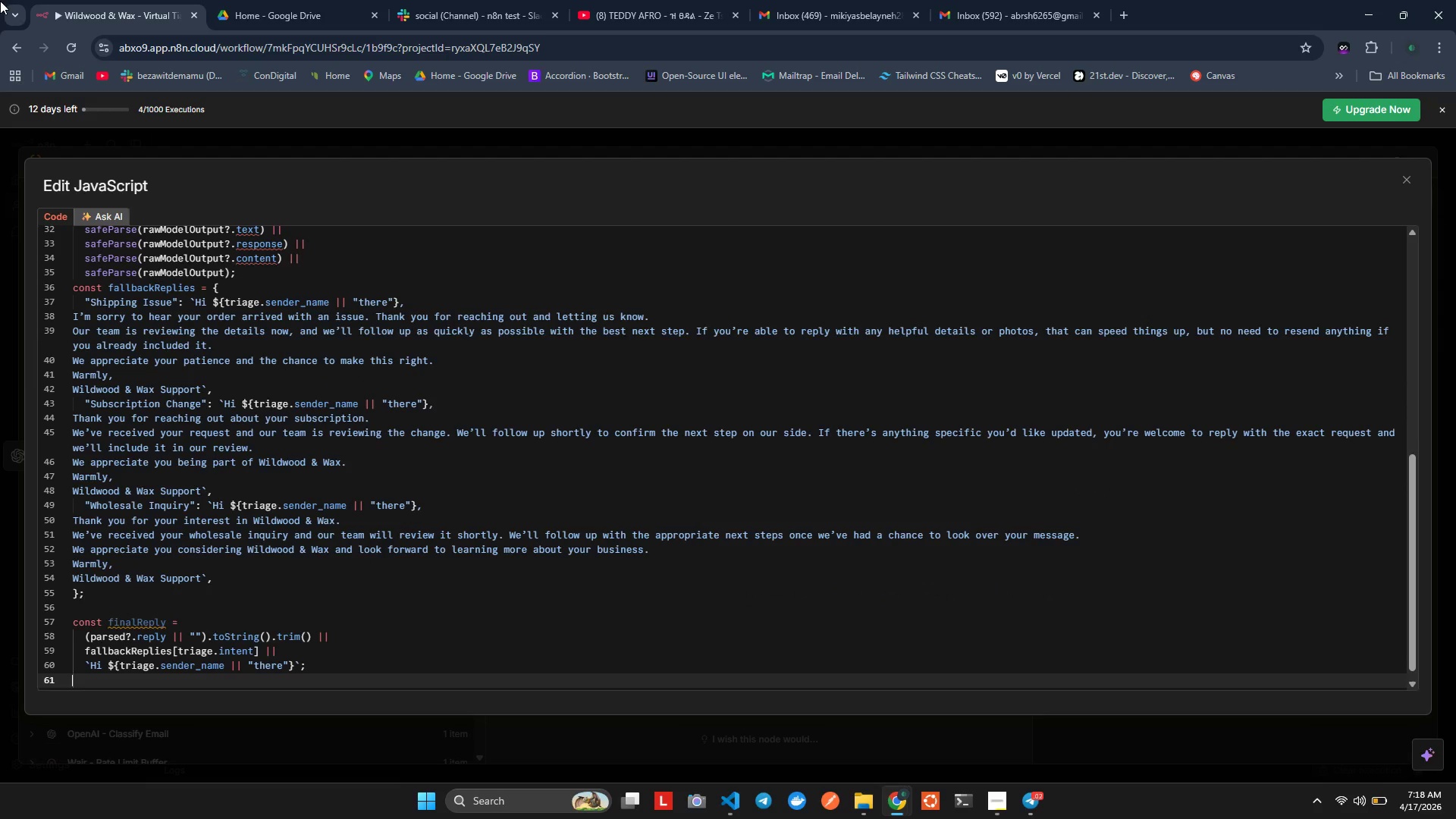 
key(ArrowUp)
 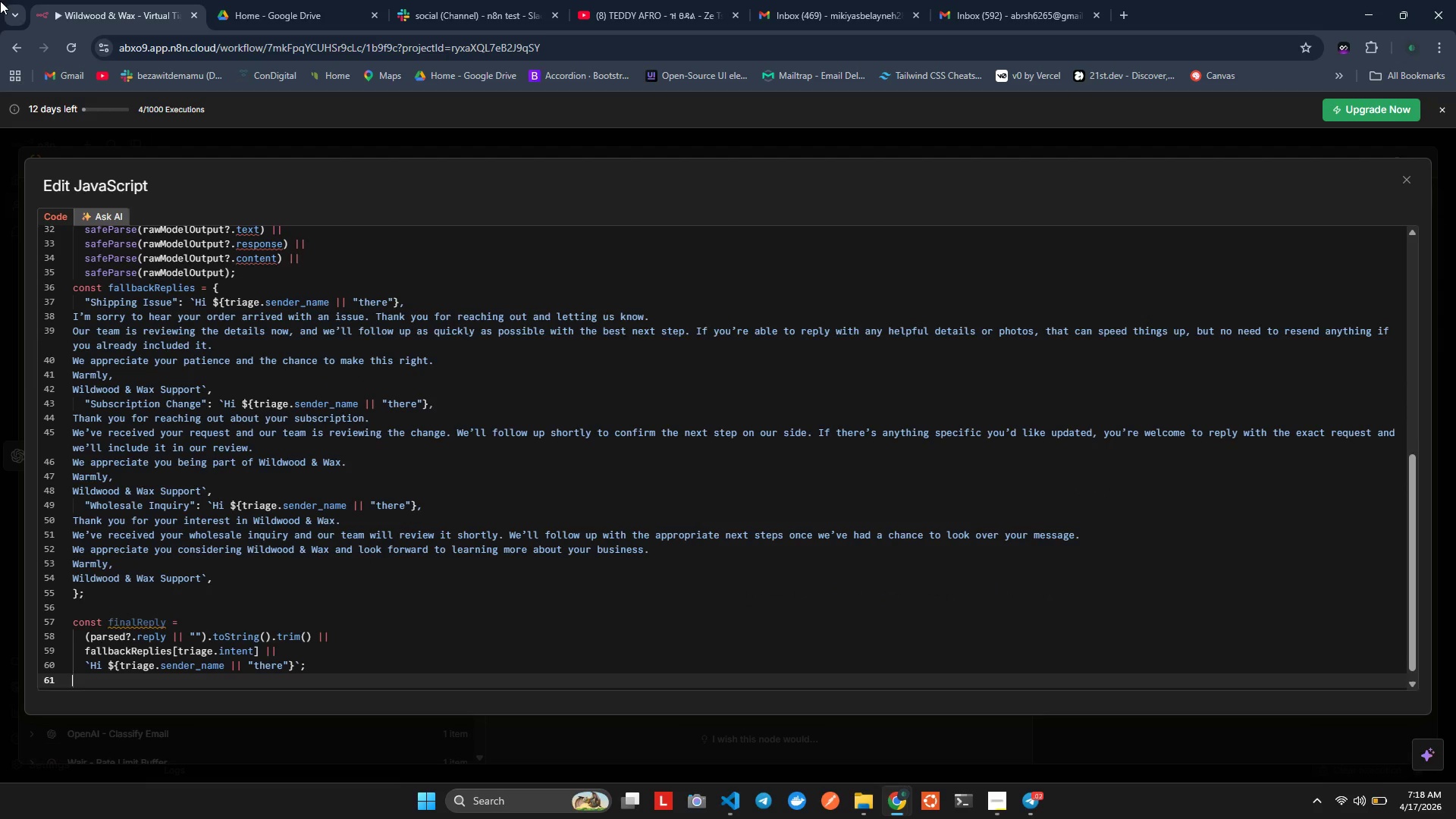 
key(ArrowLeft)
 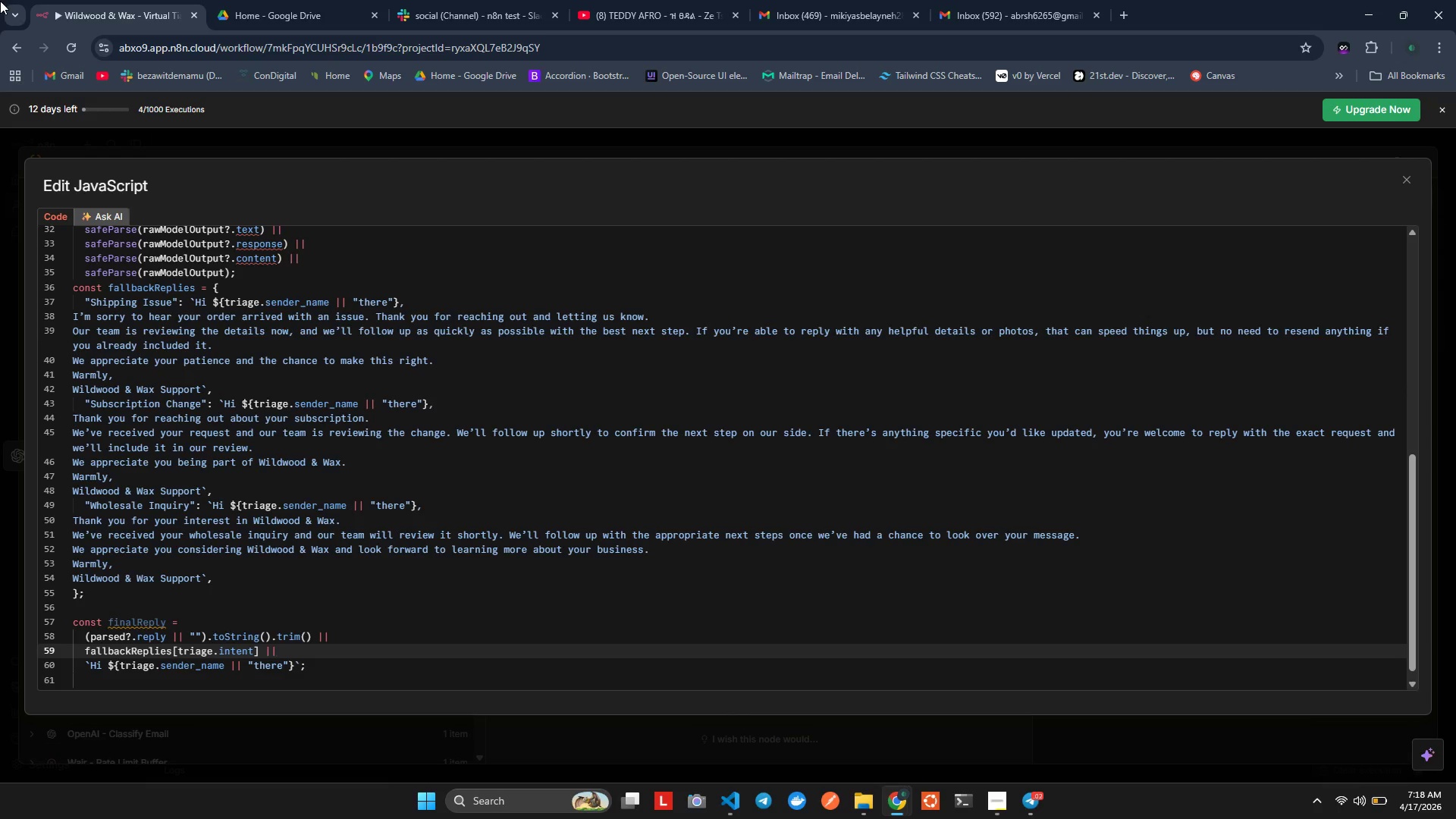 
key(ArrowDown)
 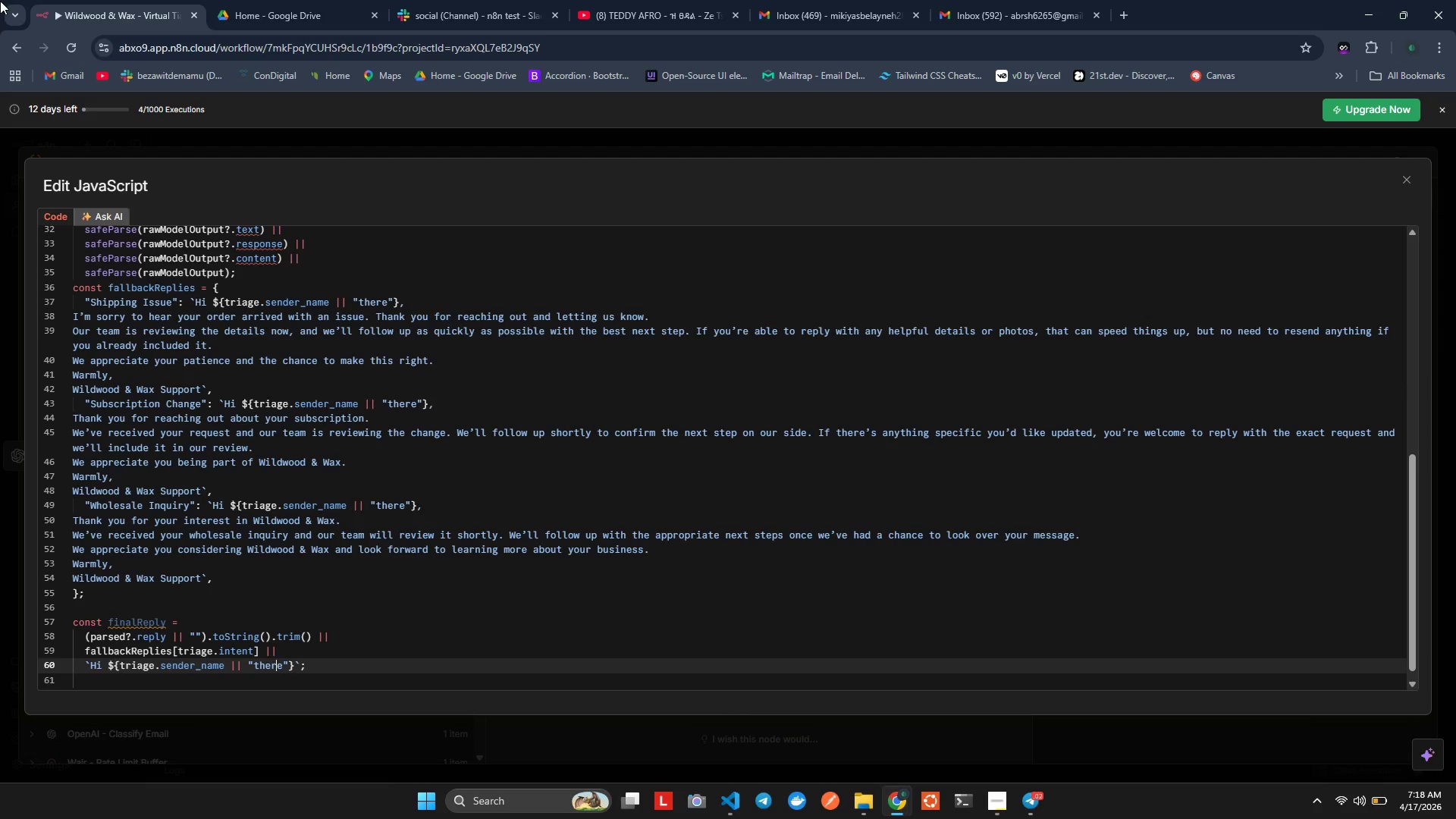 
key(ArrowDown)
 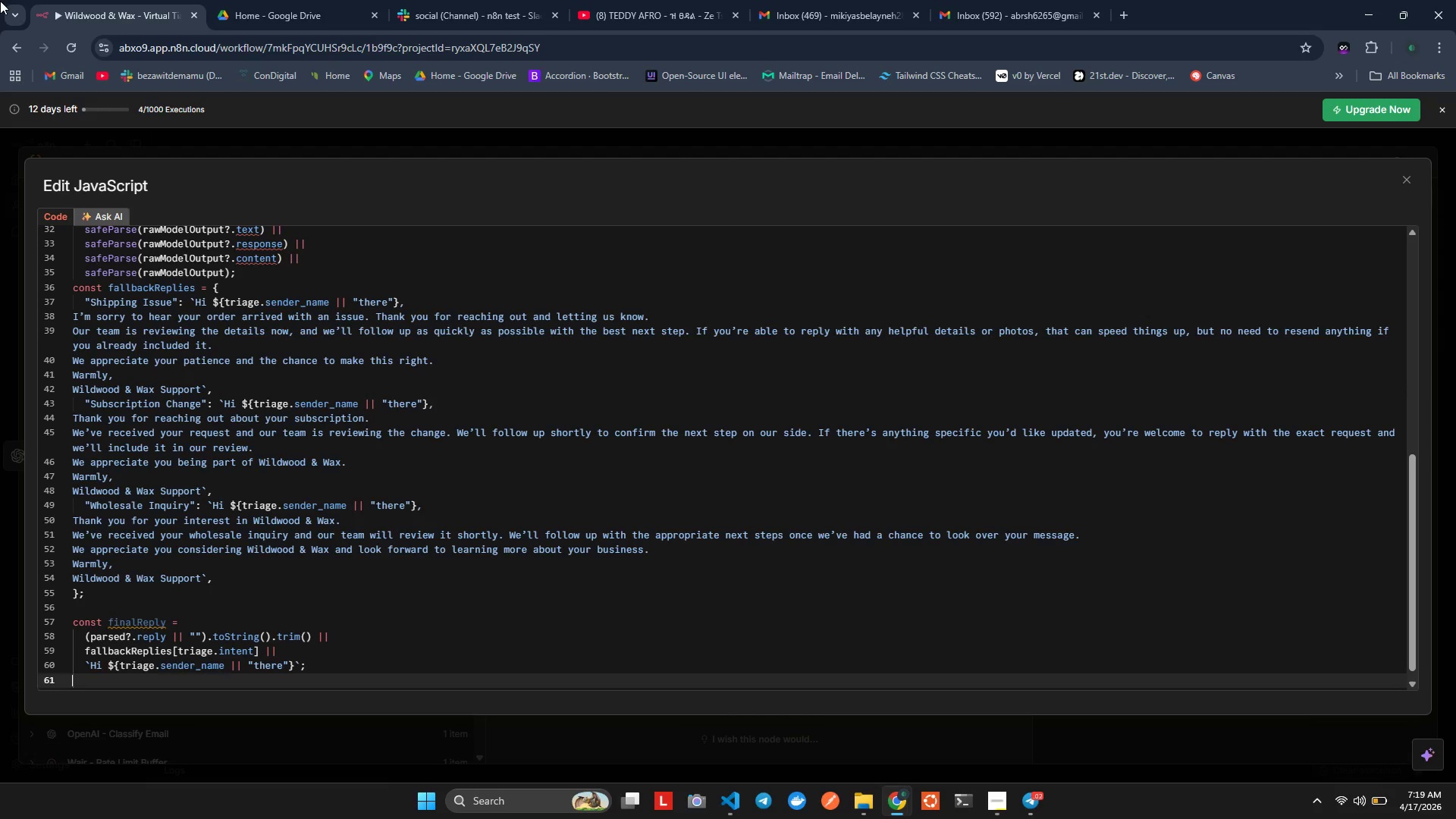 
key(ArrowLeft)
 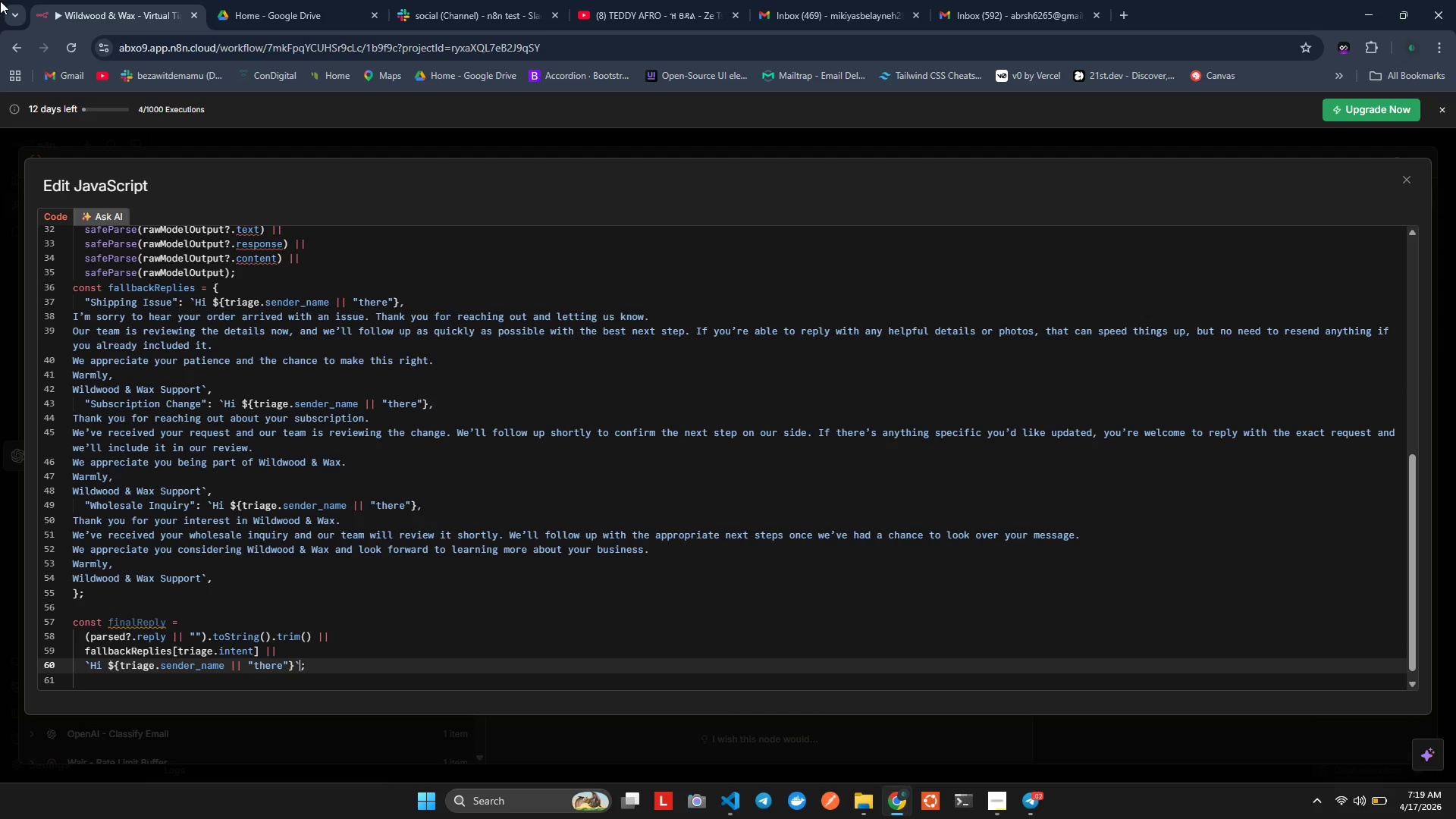 
key(ArrowLeft)
 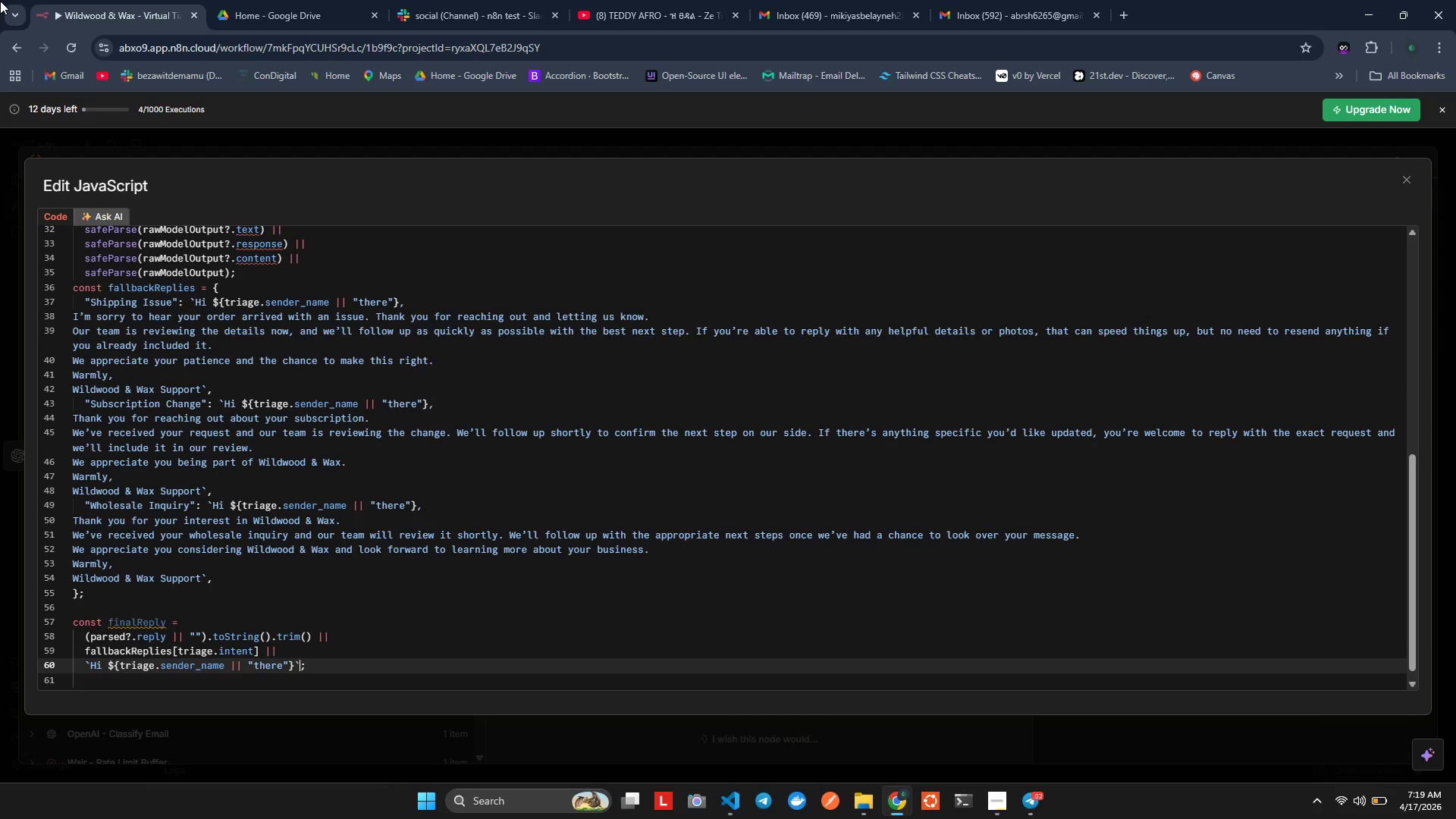 
key(ArrowLeft)
 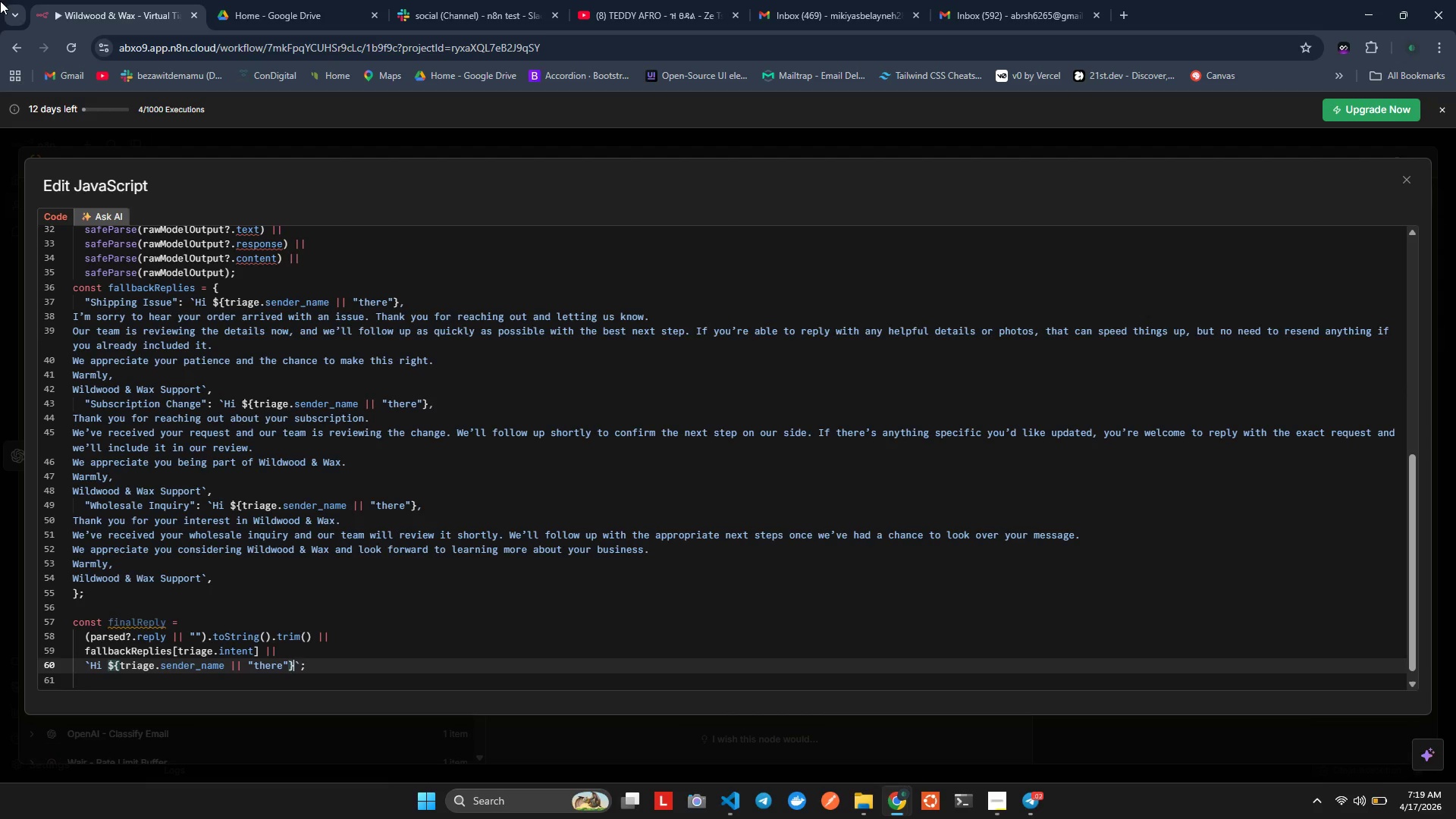 
key(Enter)
 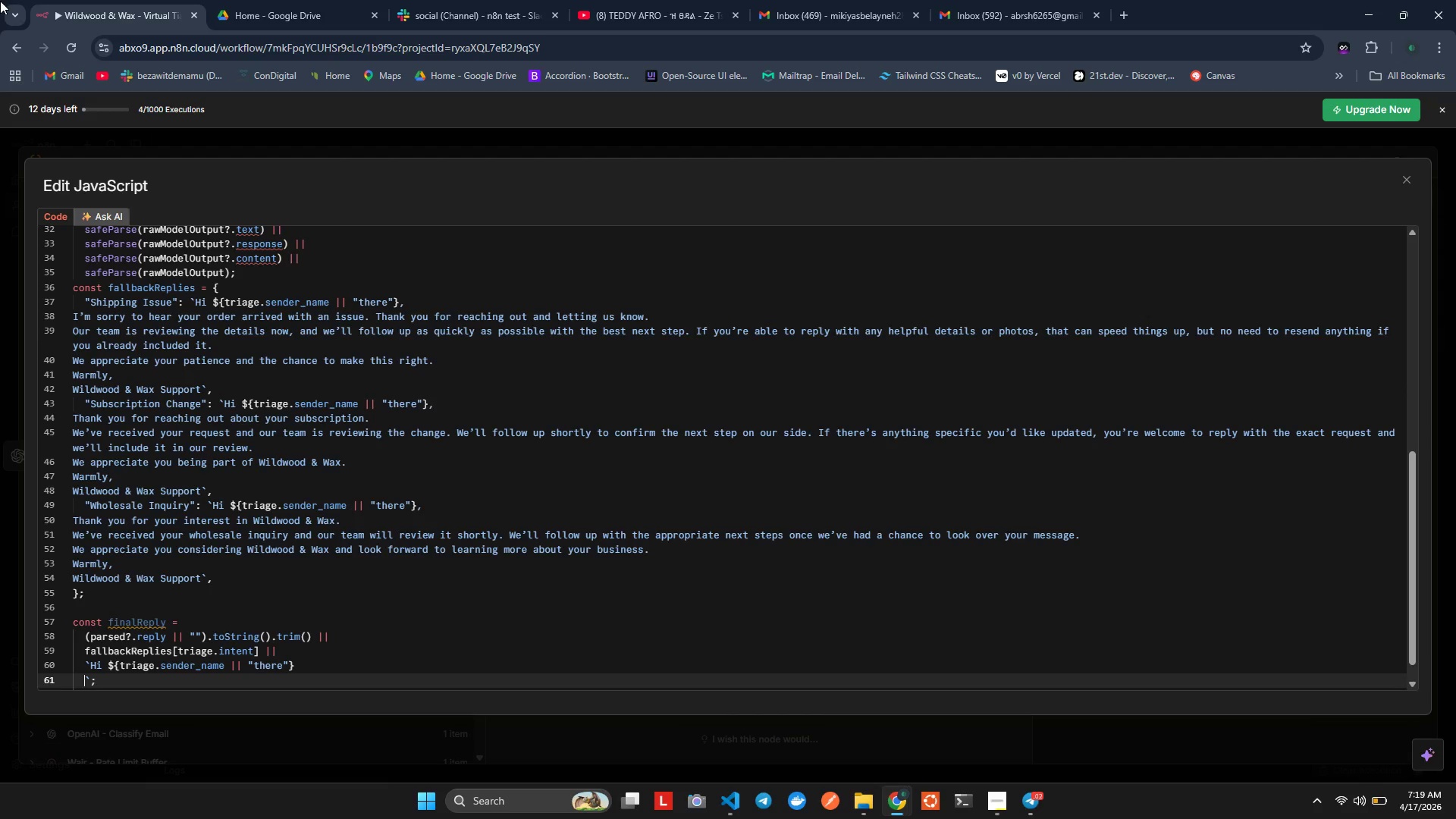 
key(Enter)
 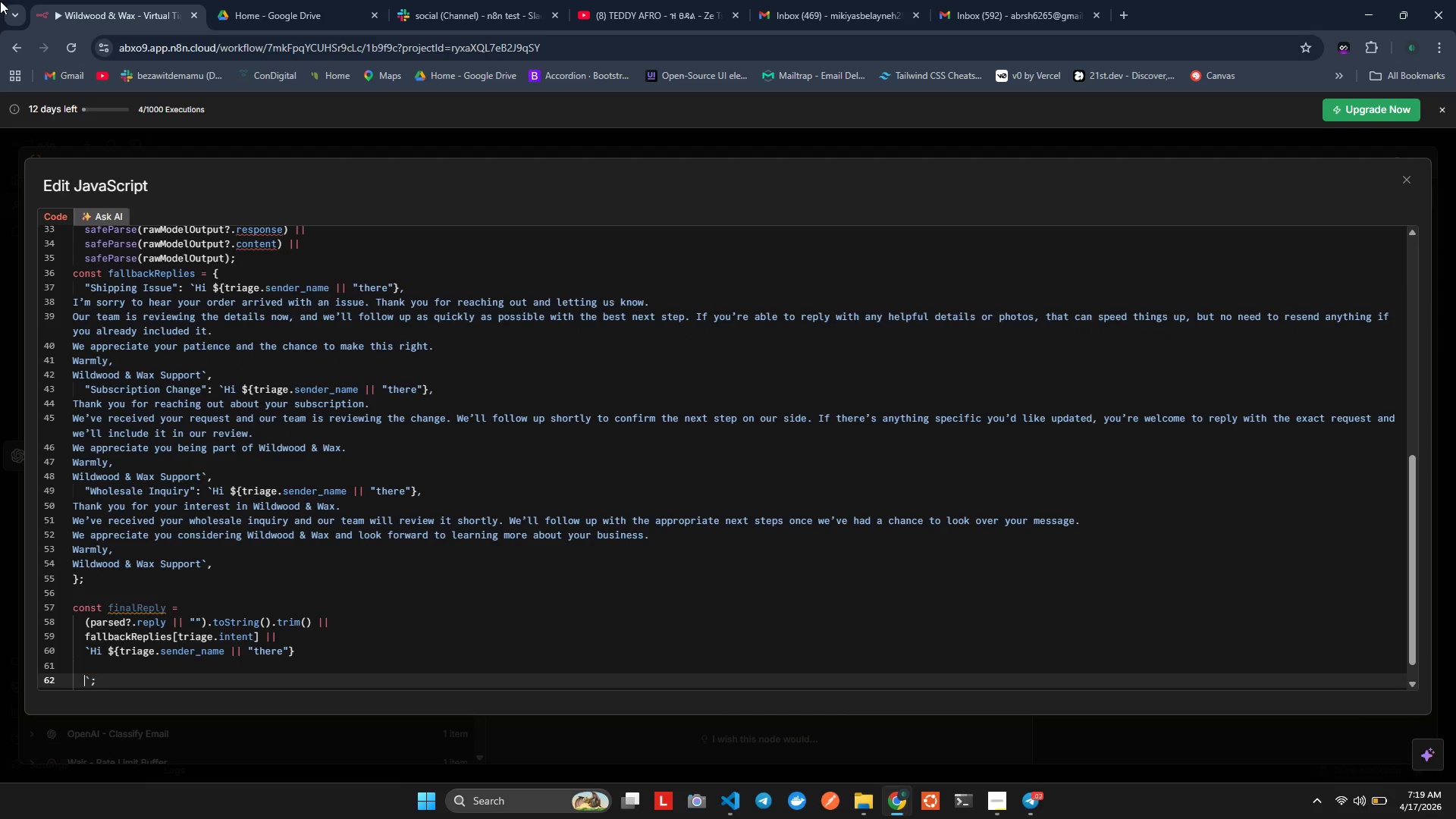 
key(ArrowUp)
 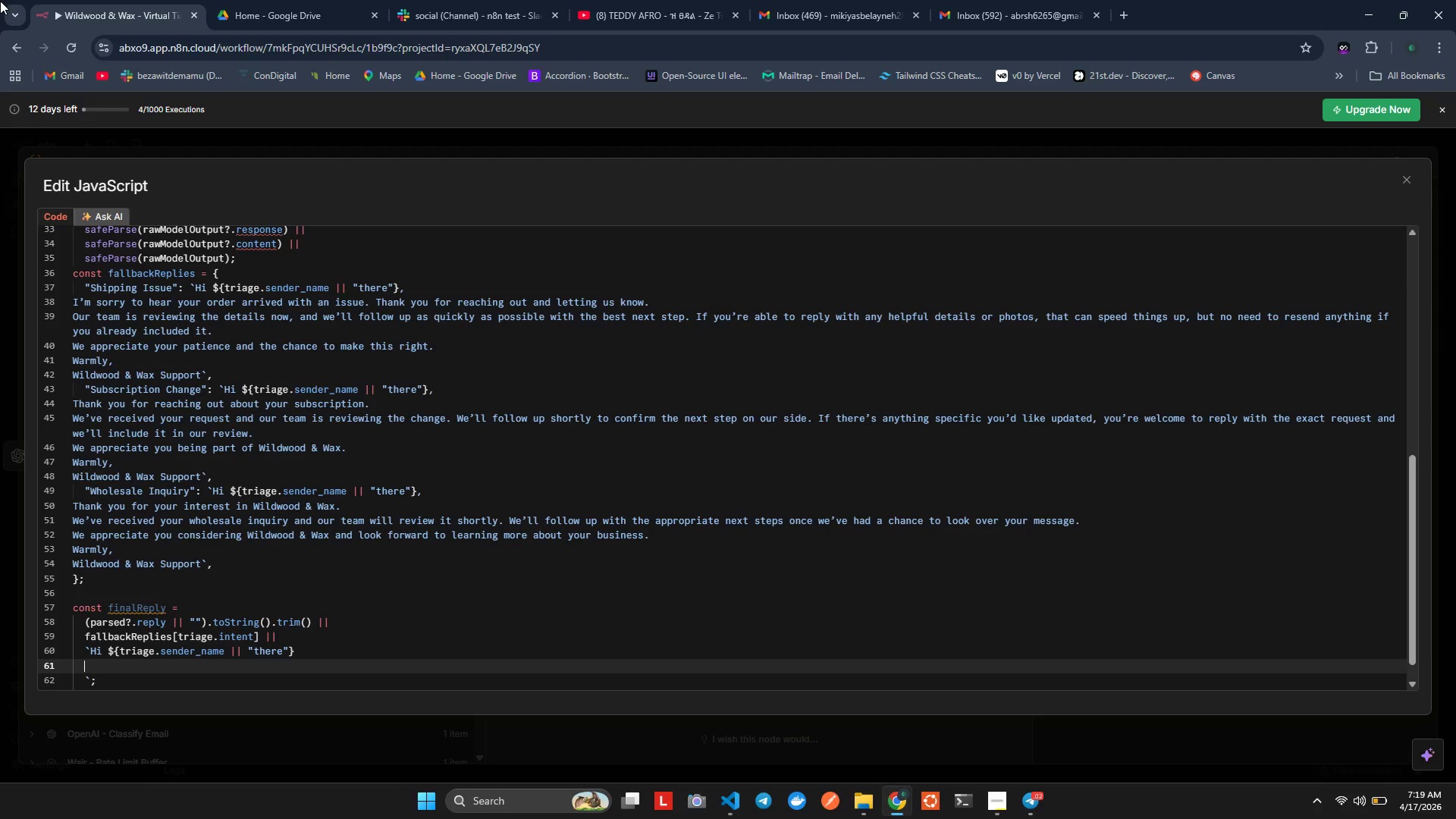 
key(Backspace)
type(Thank you for reaci)
key(Backspace)
type(hingn ut to Wid)
 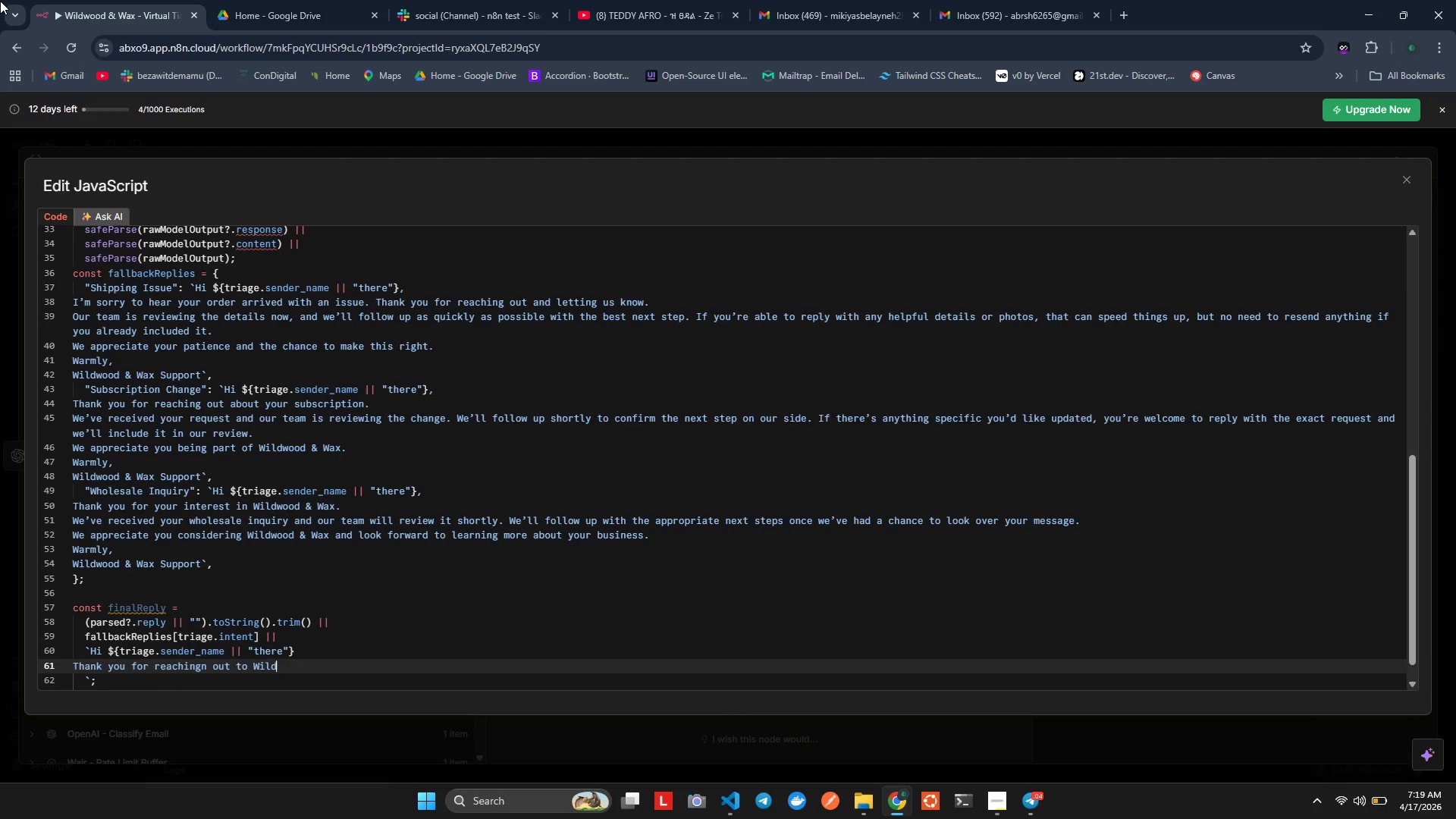 
 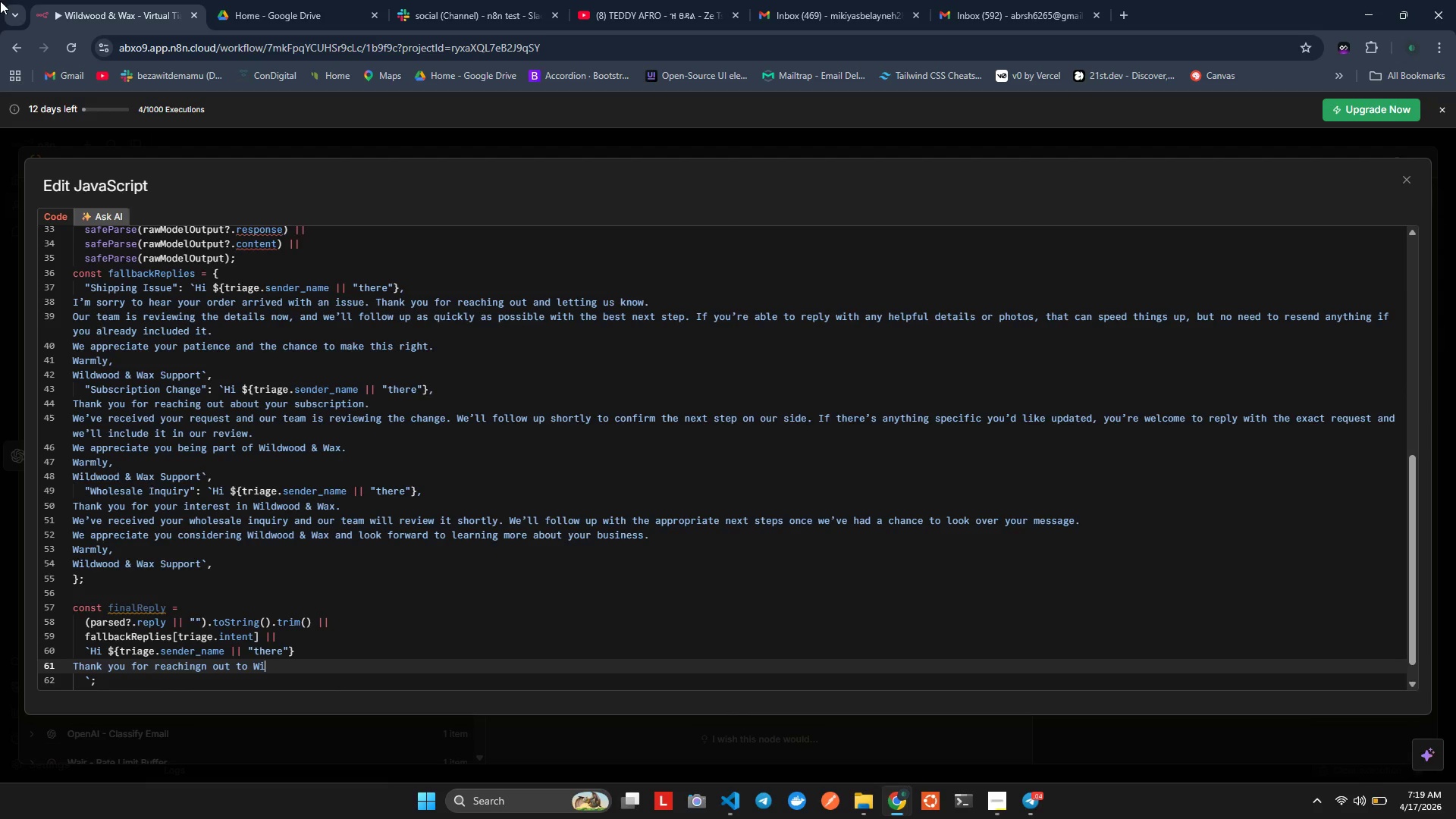 
hold_key(key=L, duration=0.33)
 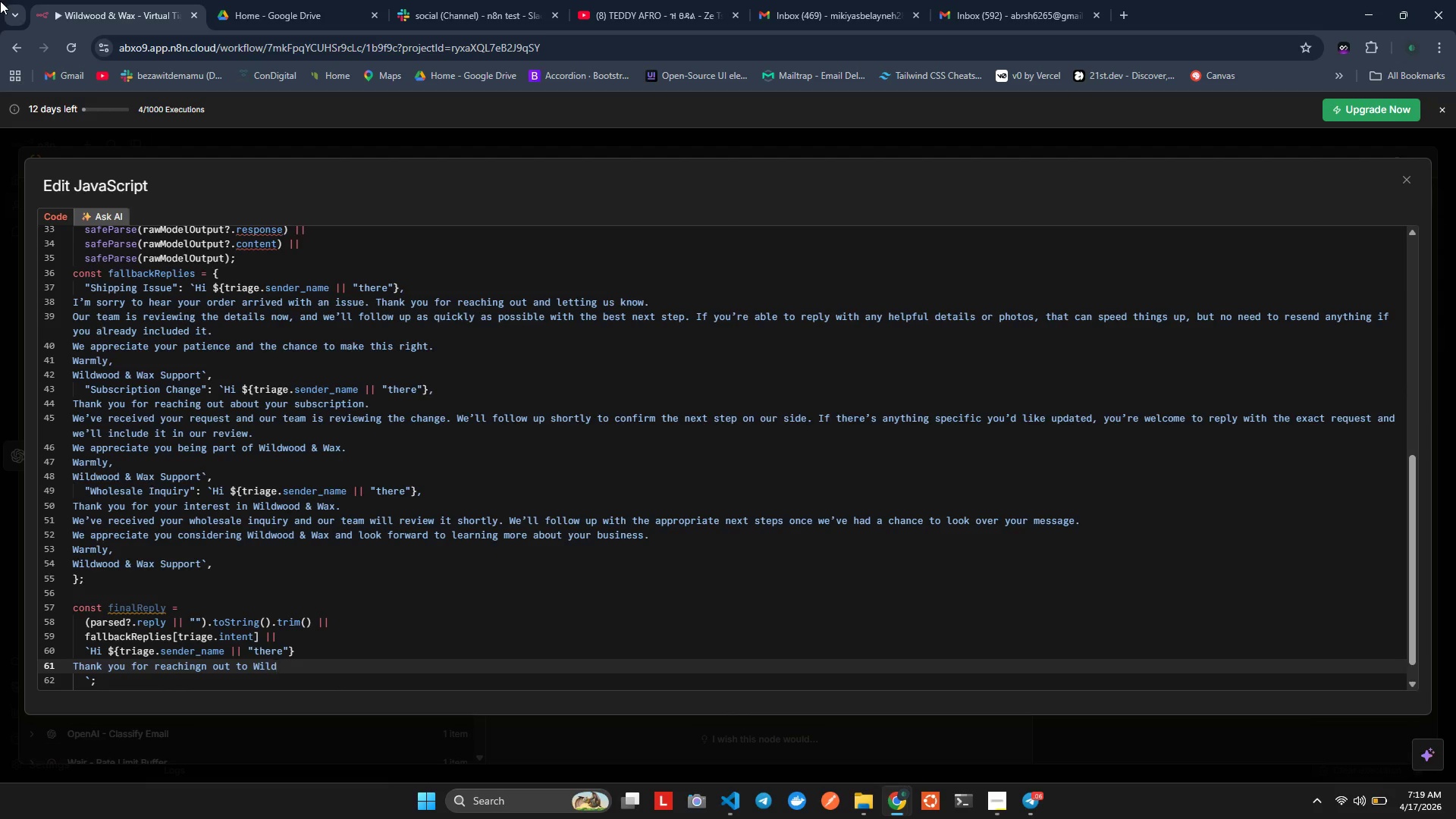 
type(wood & Wax.)
 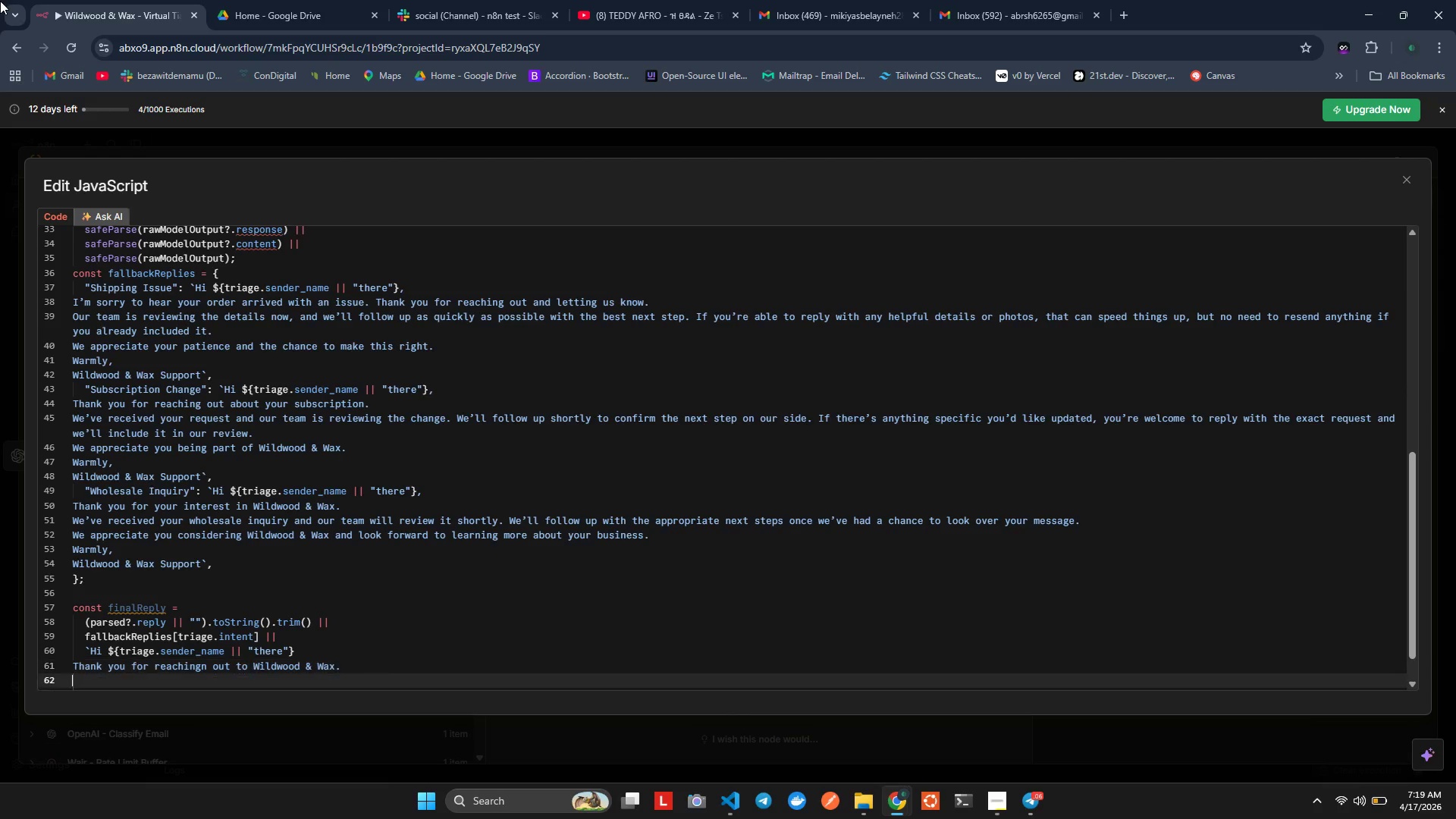 
 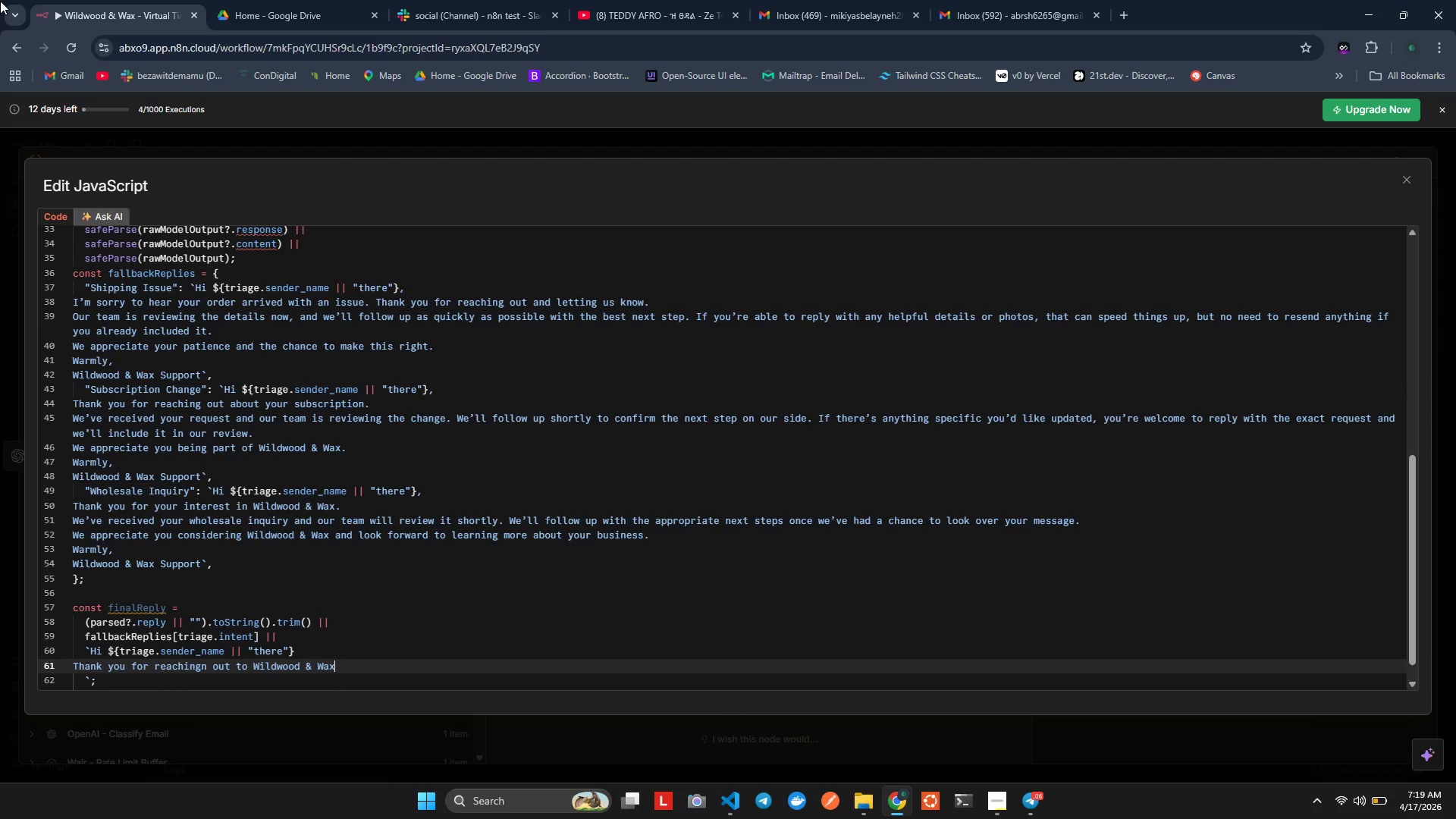 
key(Enter)
 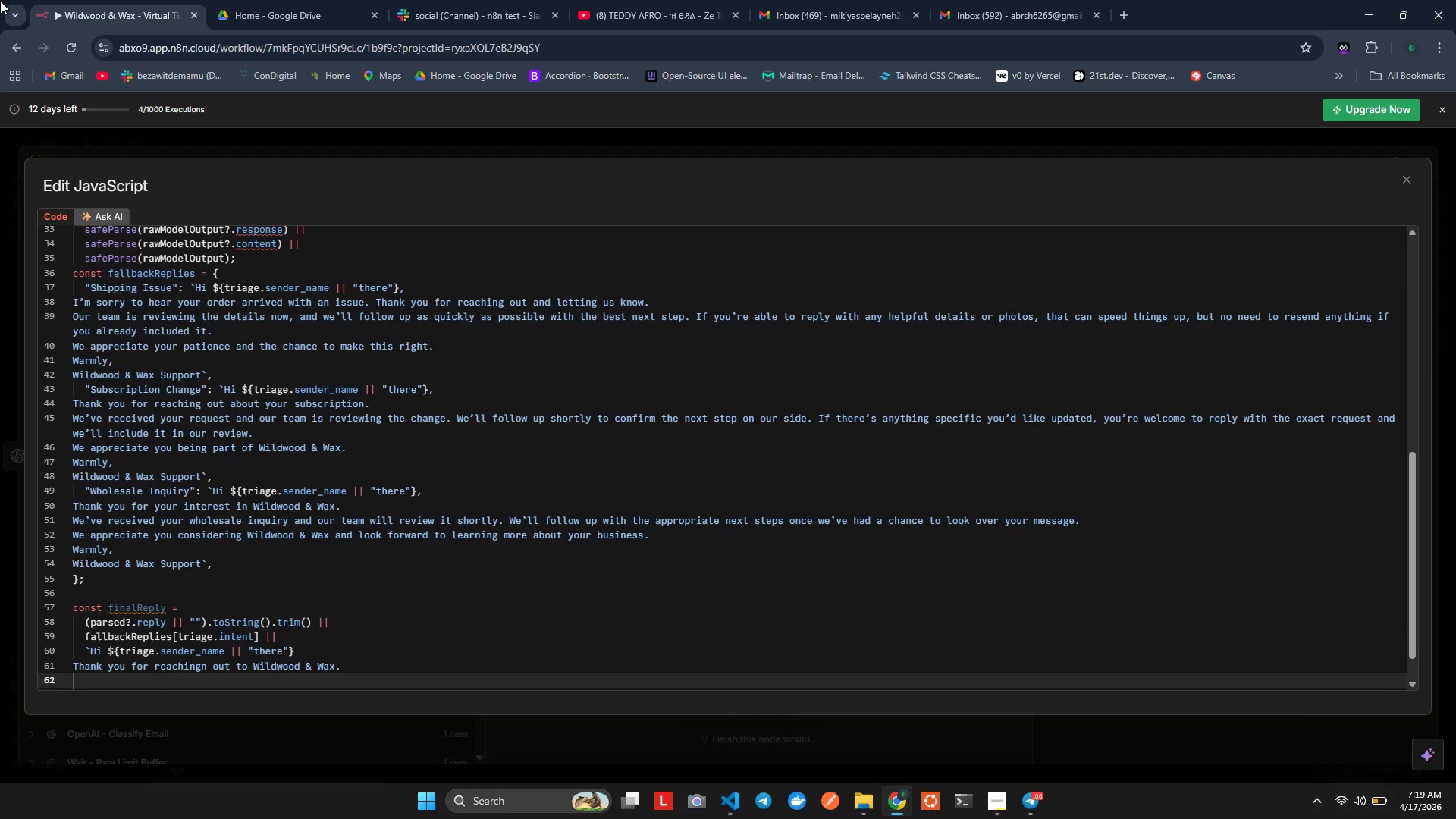 
type(we'ev)
key(Backspace)
key(Backspace)
type(ve received your ma)
key(Backspace)
type(ed)
key(Backspace)
type(ssafe)
key(Backspace)
key(Backspace)
type(ge ad ut team will revew it shortly. we'w)
key(Backspace)
type(ll follow up as soon as possibe.)
 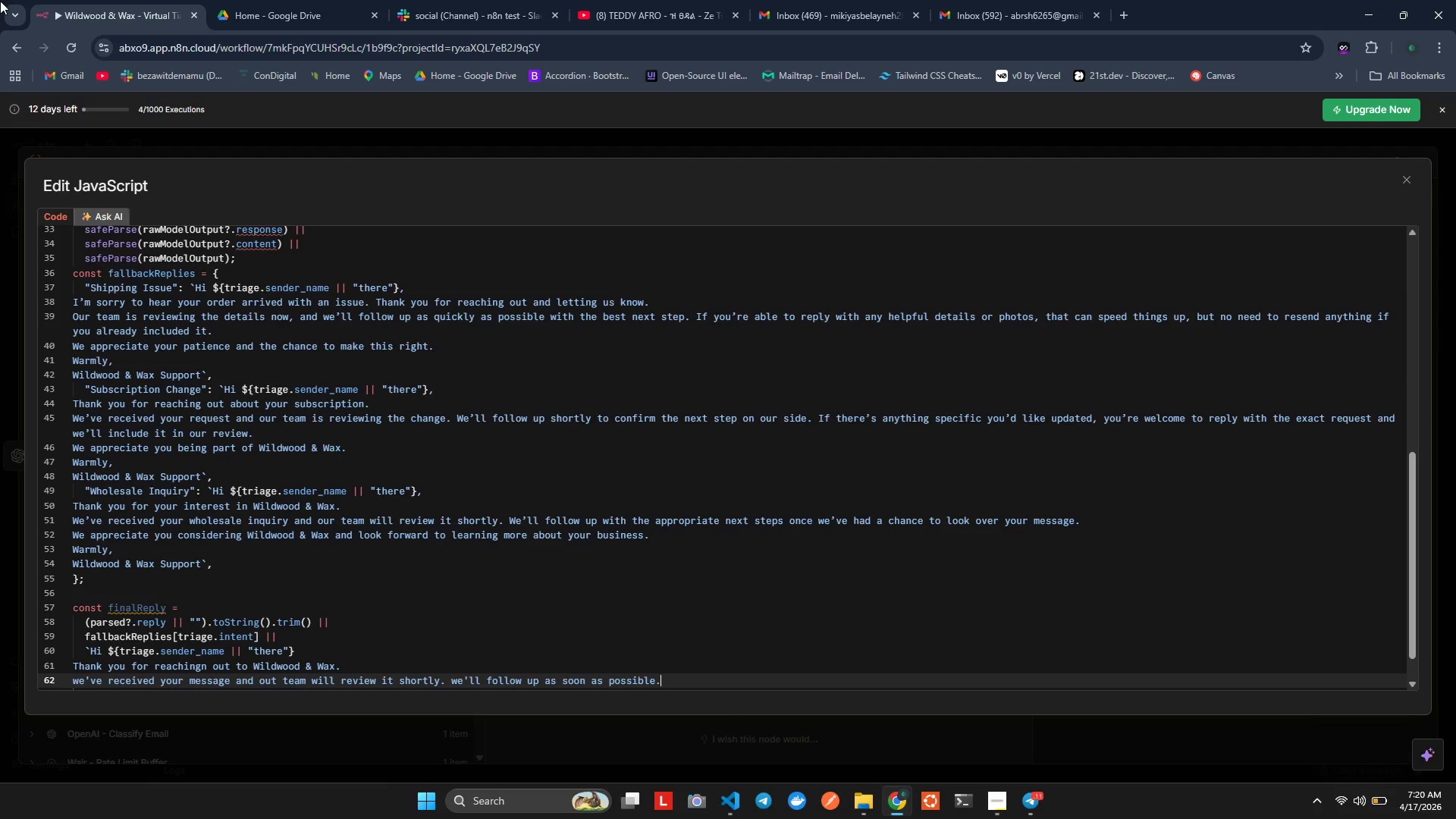 
key(Enter)
 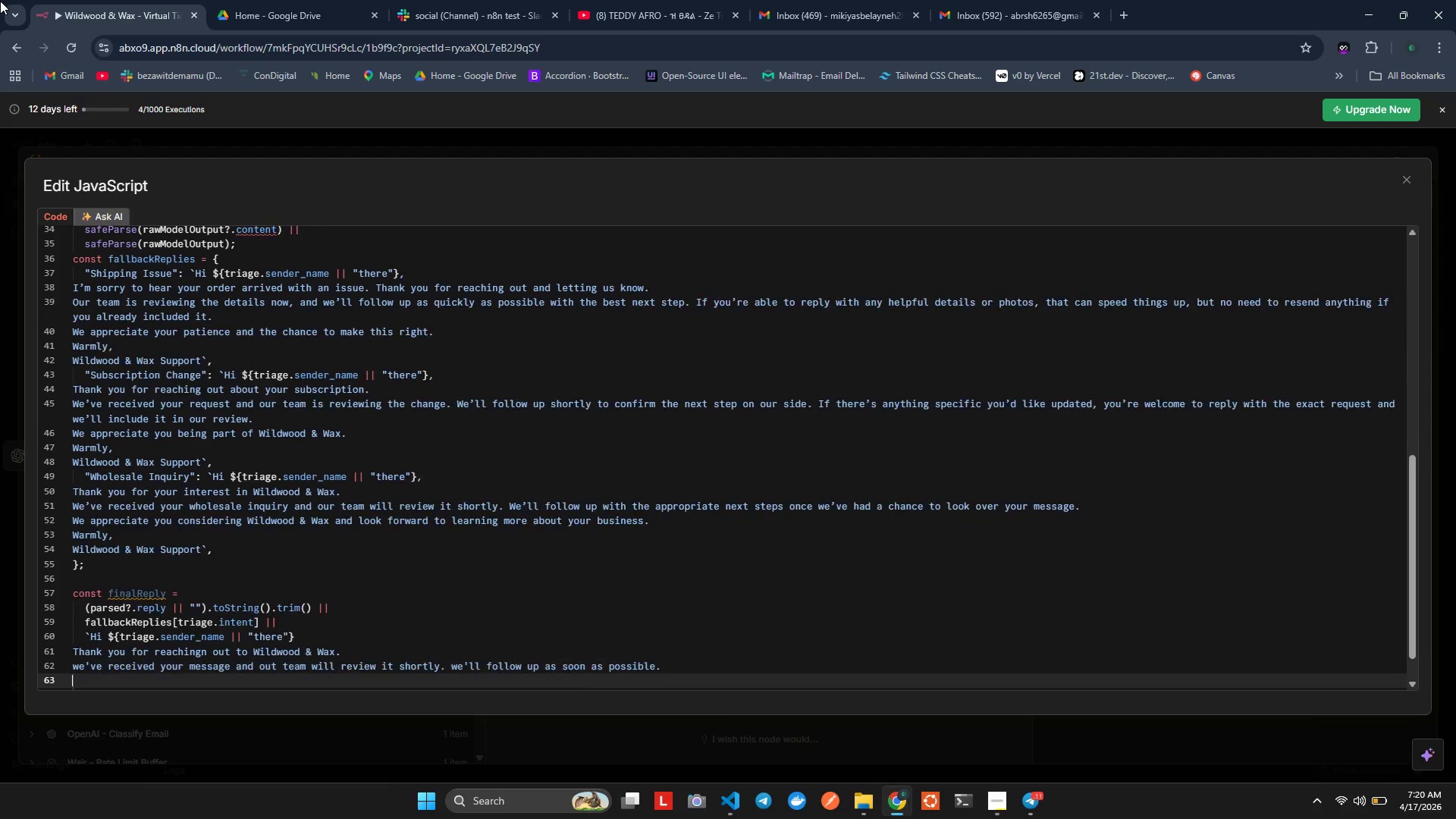 
key(Enter)
 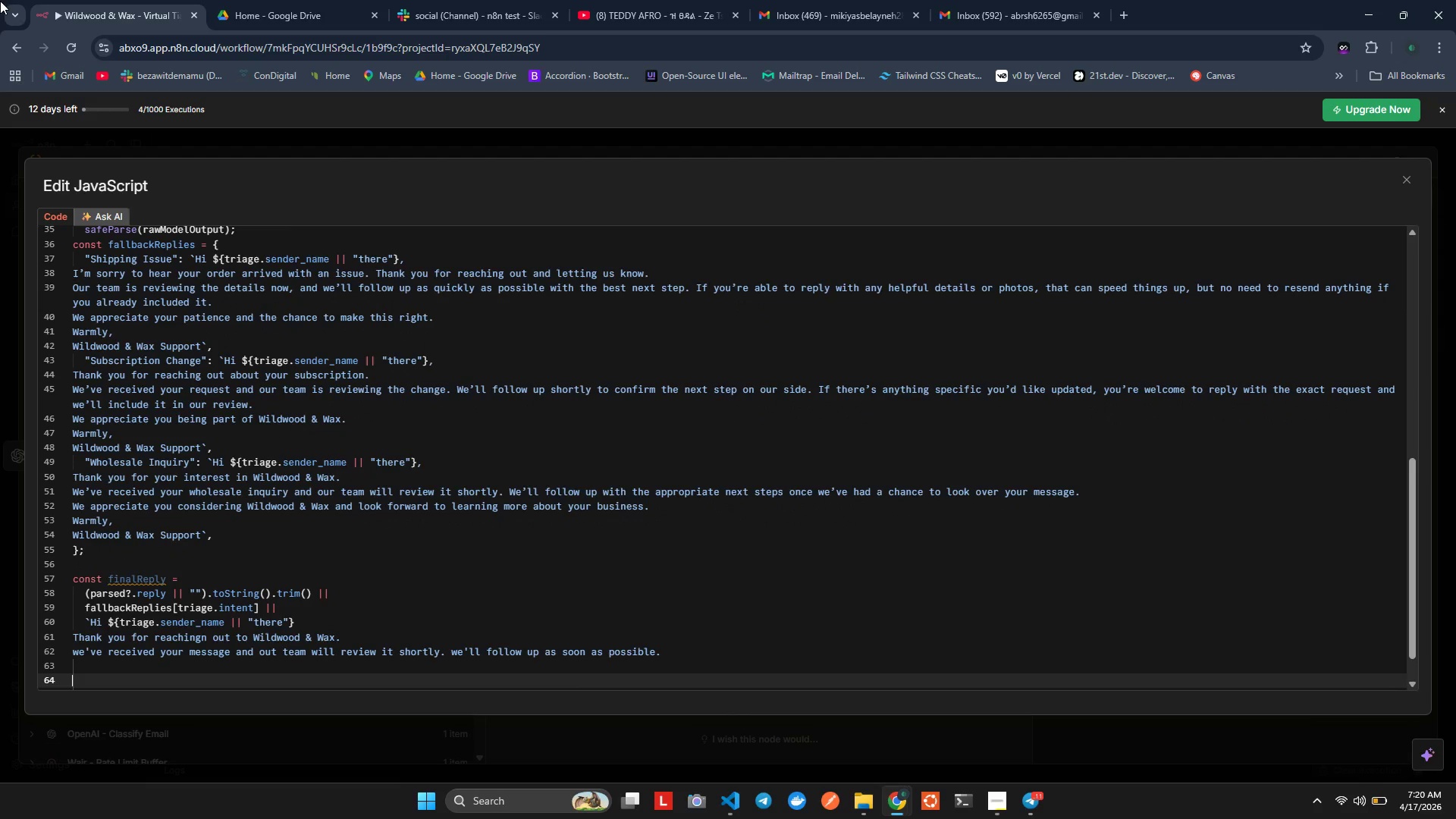 
hold_key(key=W, duration=0.33)
 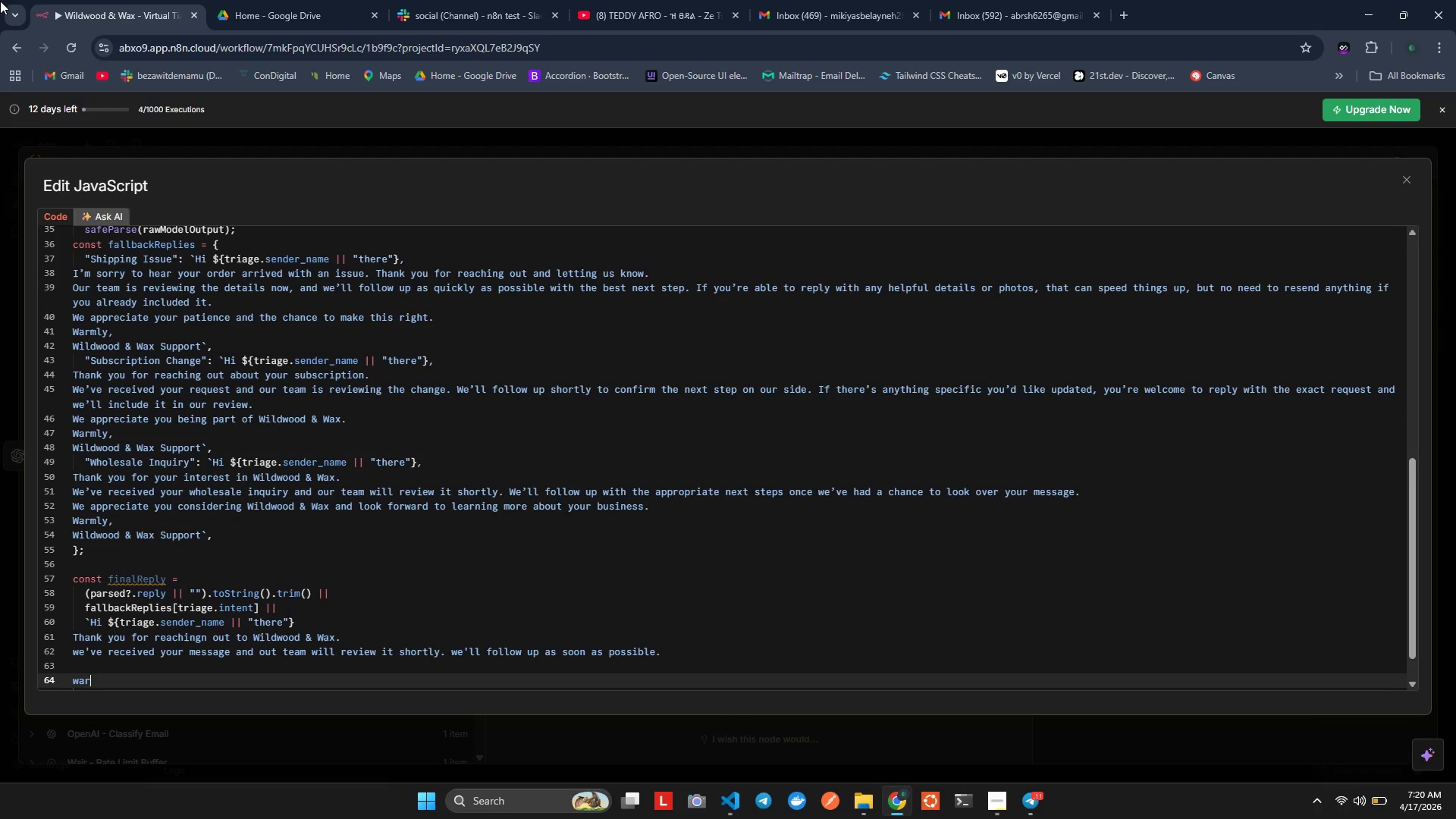 
type(armly.)
 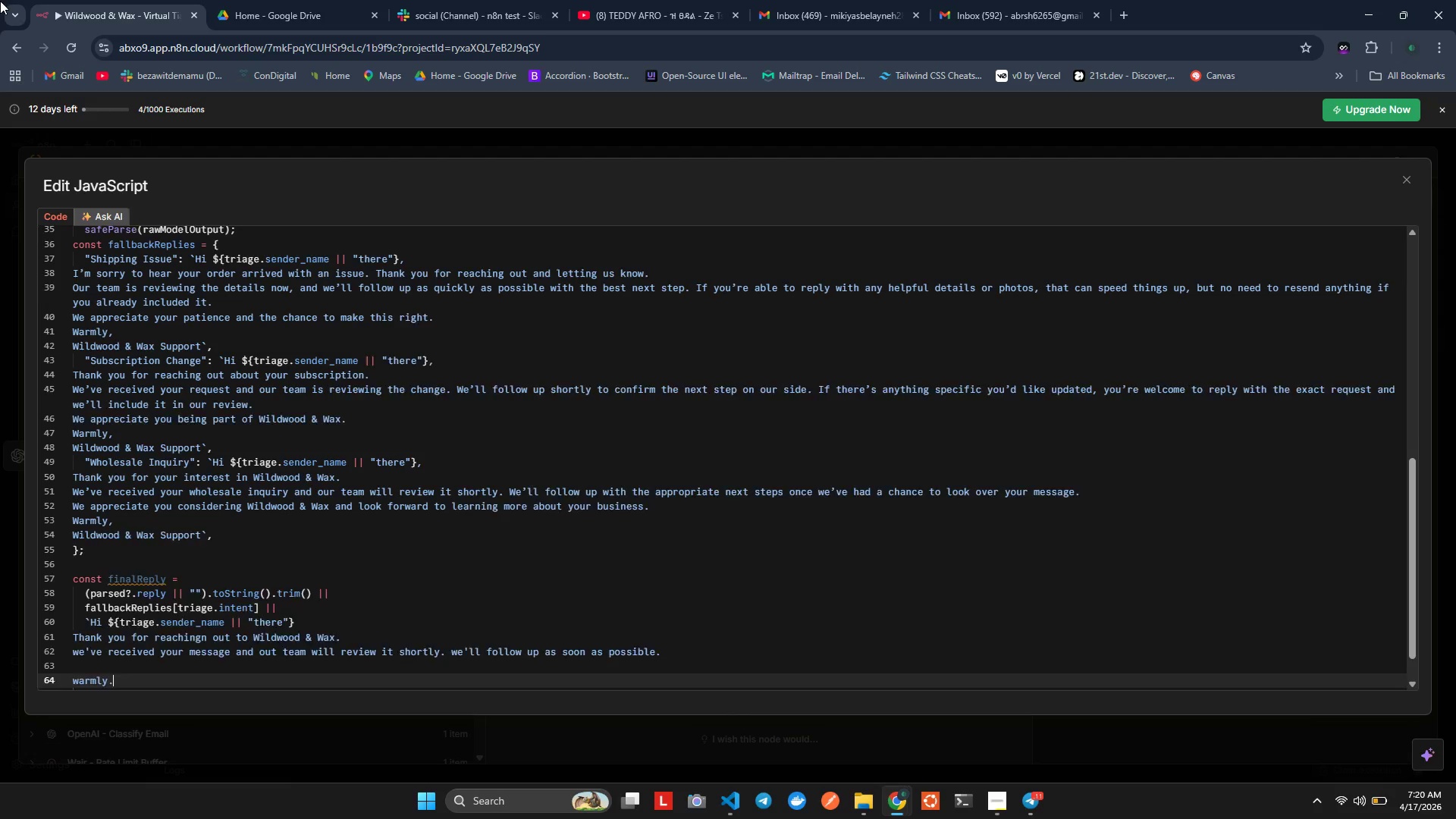 
key(Enter)
 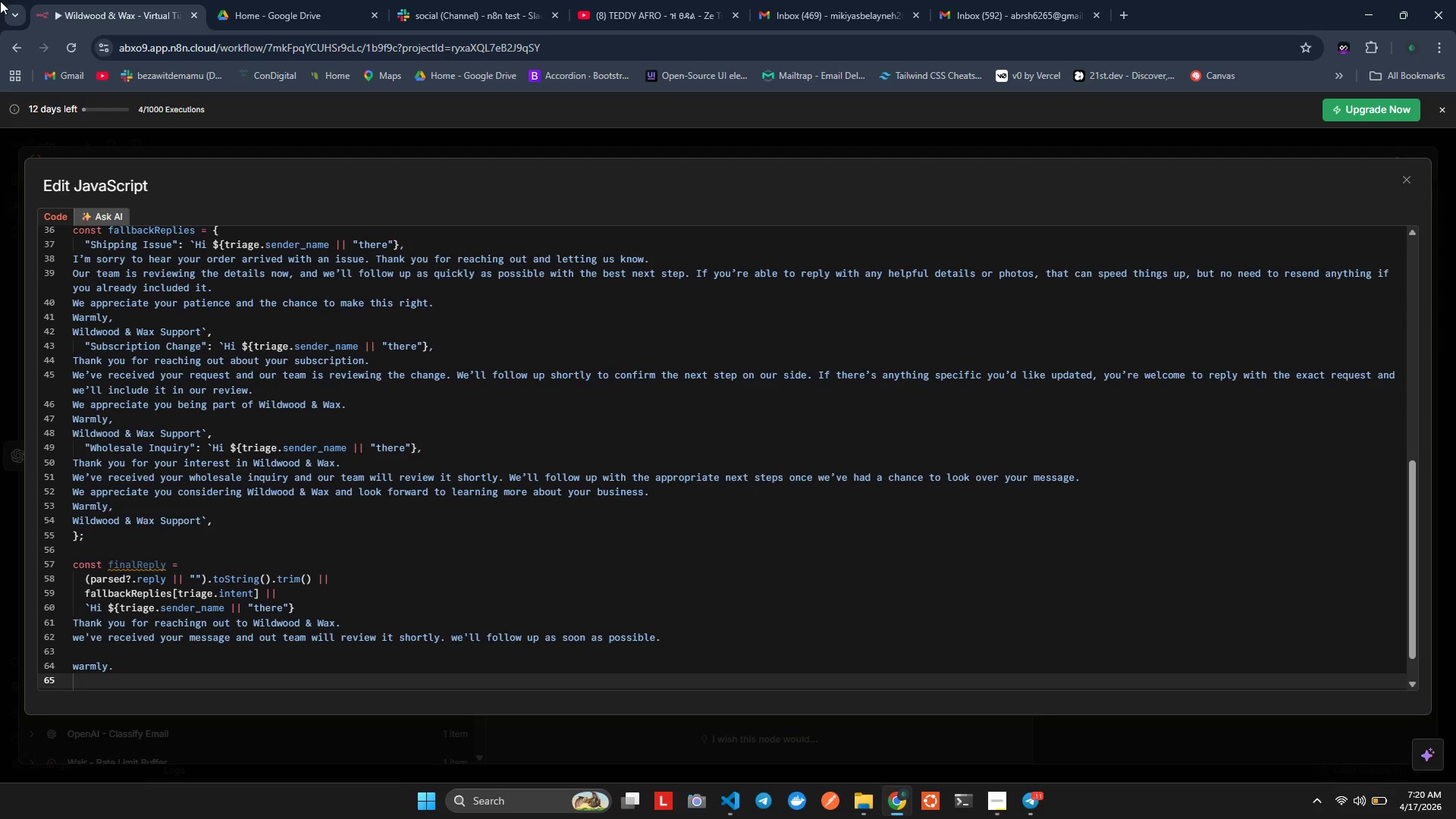 
type(Wildwood & Wax;)
 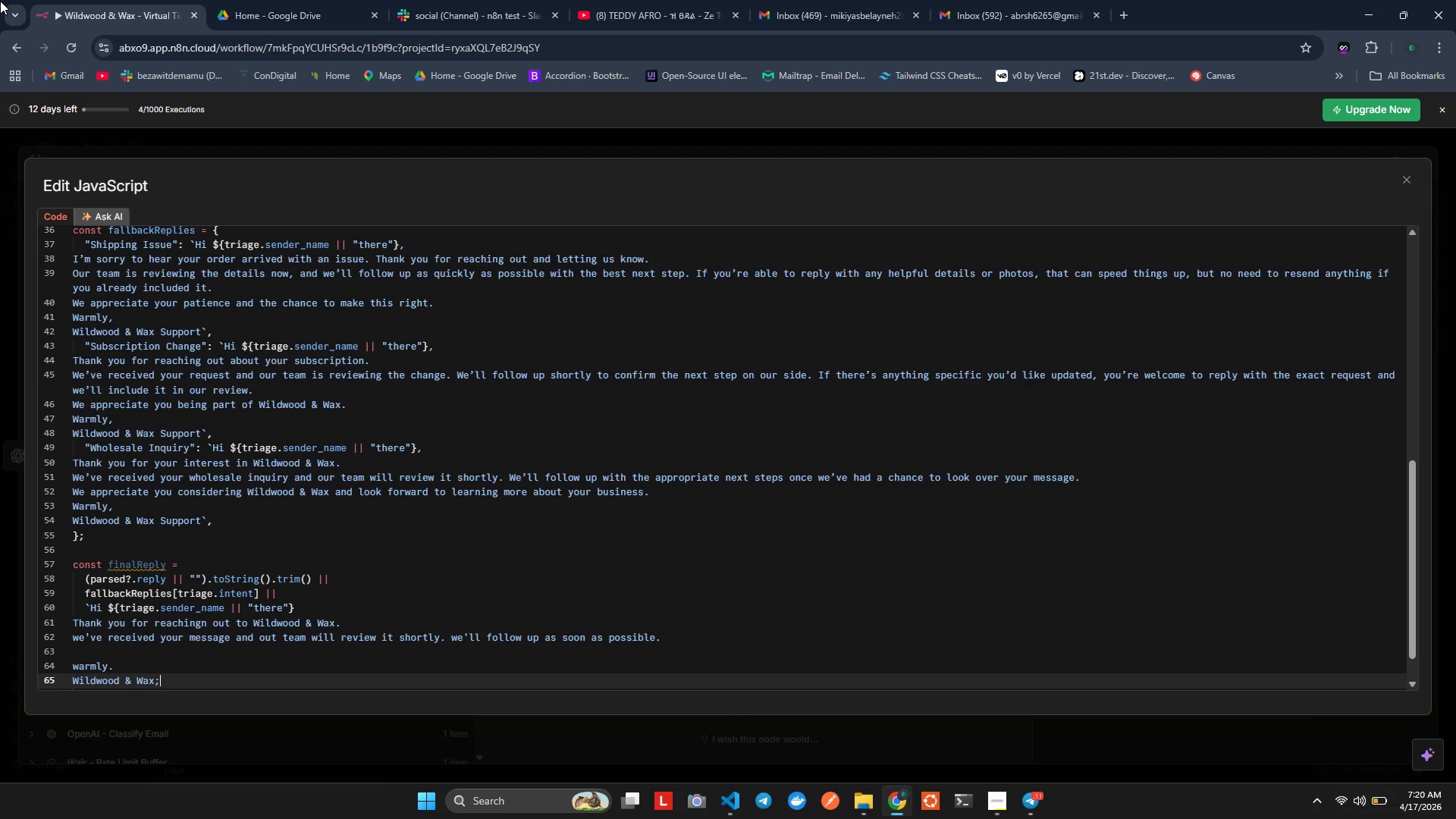 
key(ArrowDown)
 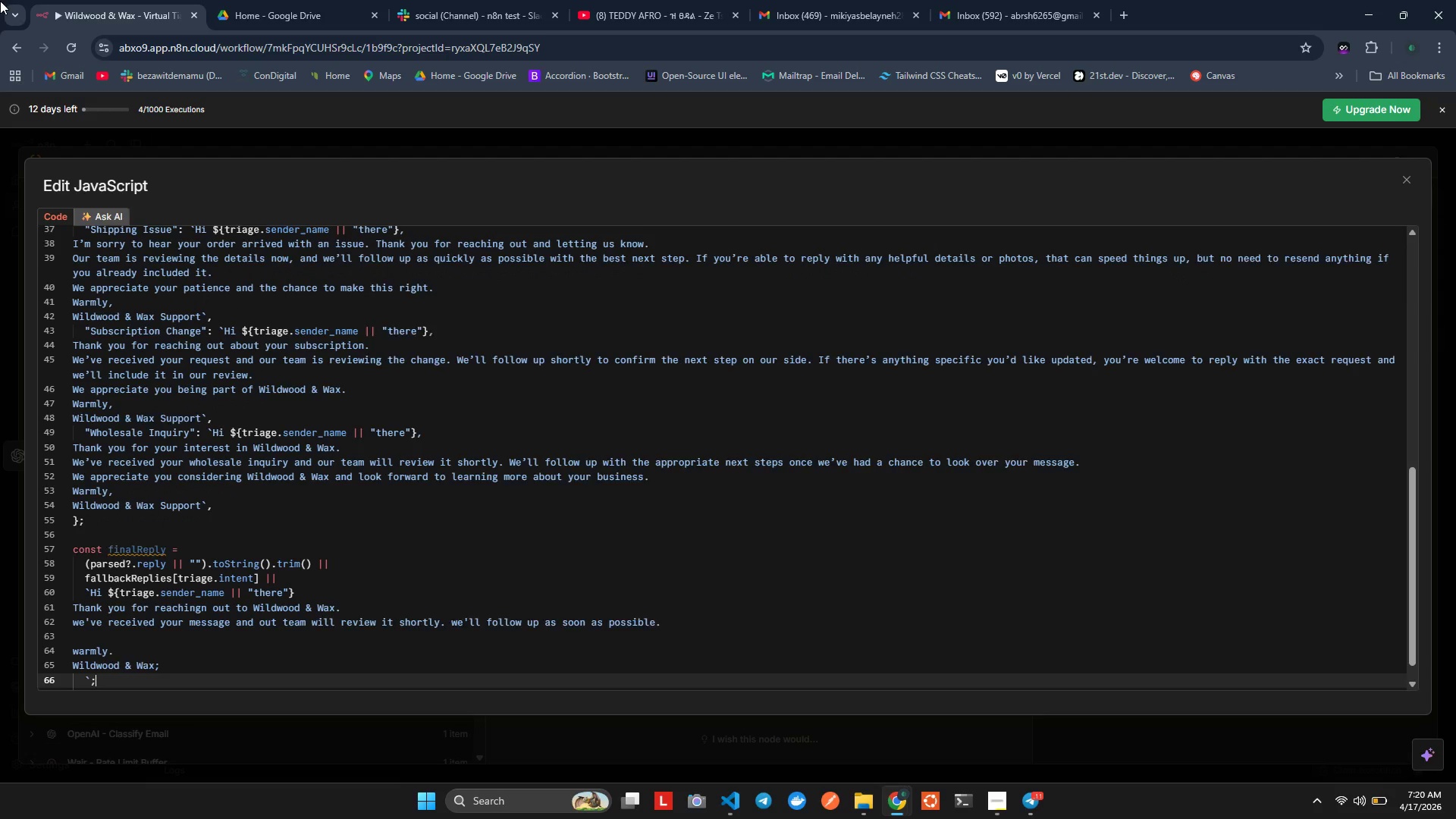 
key(ArrowDown)
 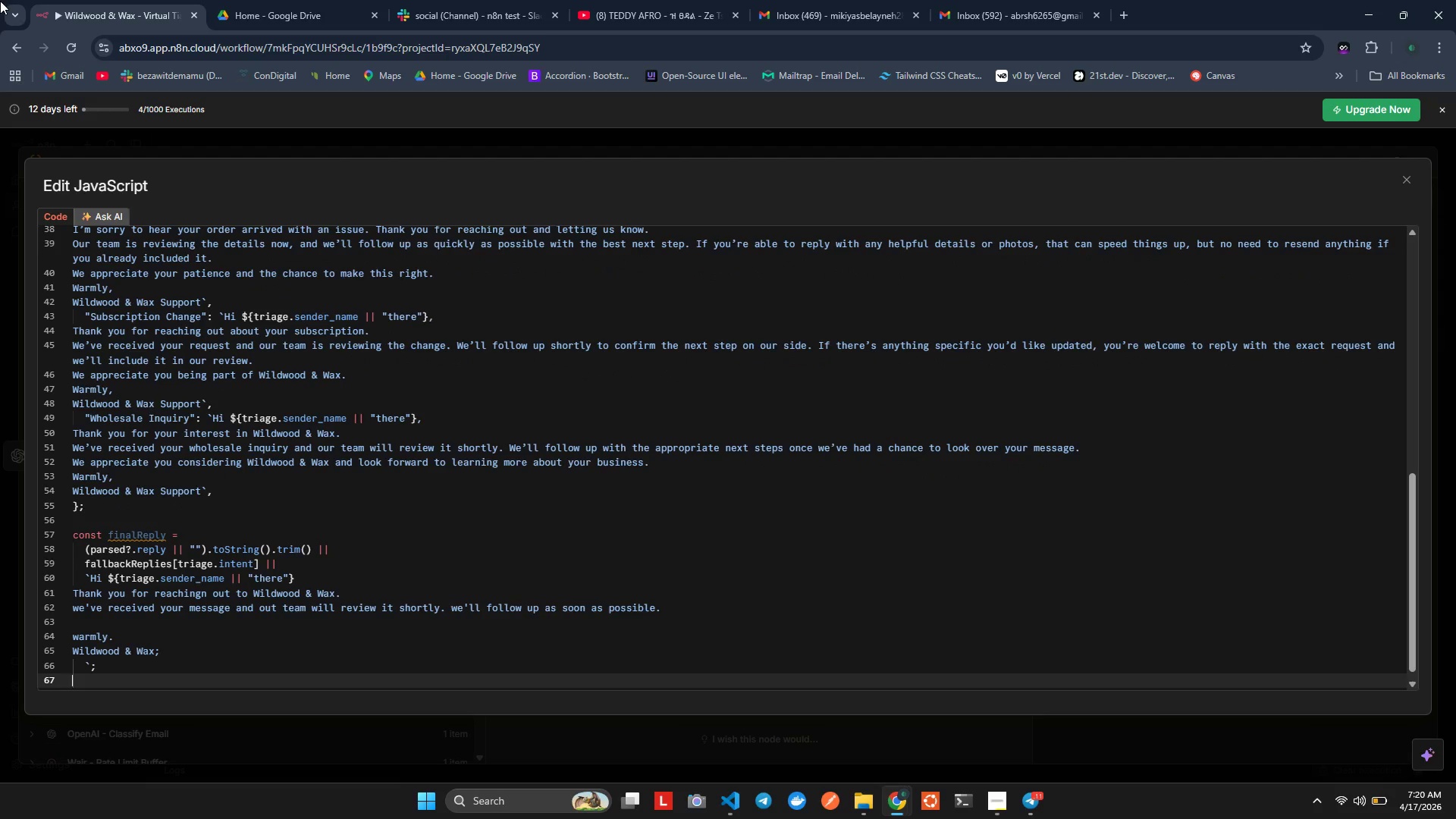 
key(Control+Z)
 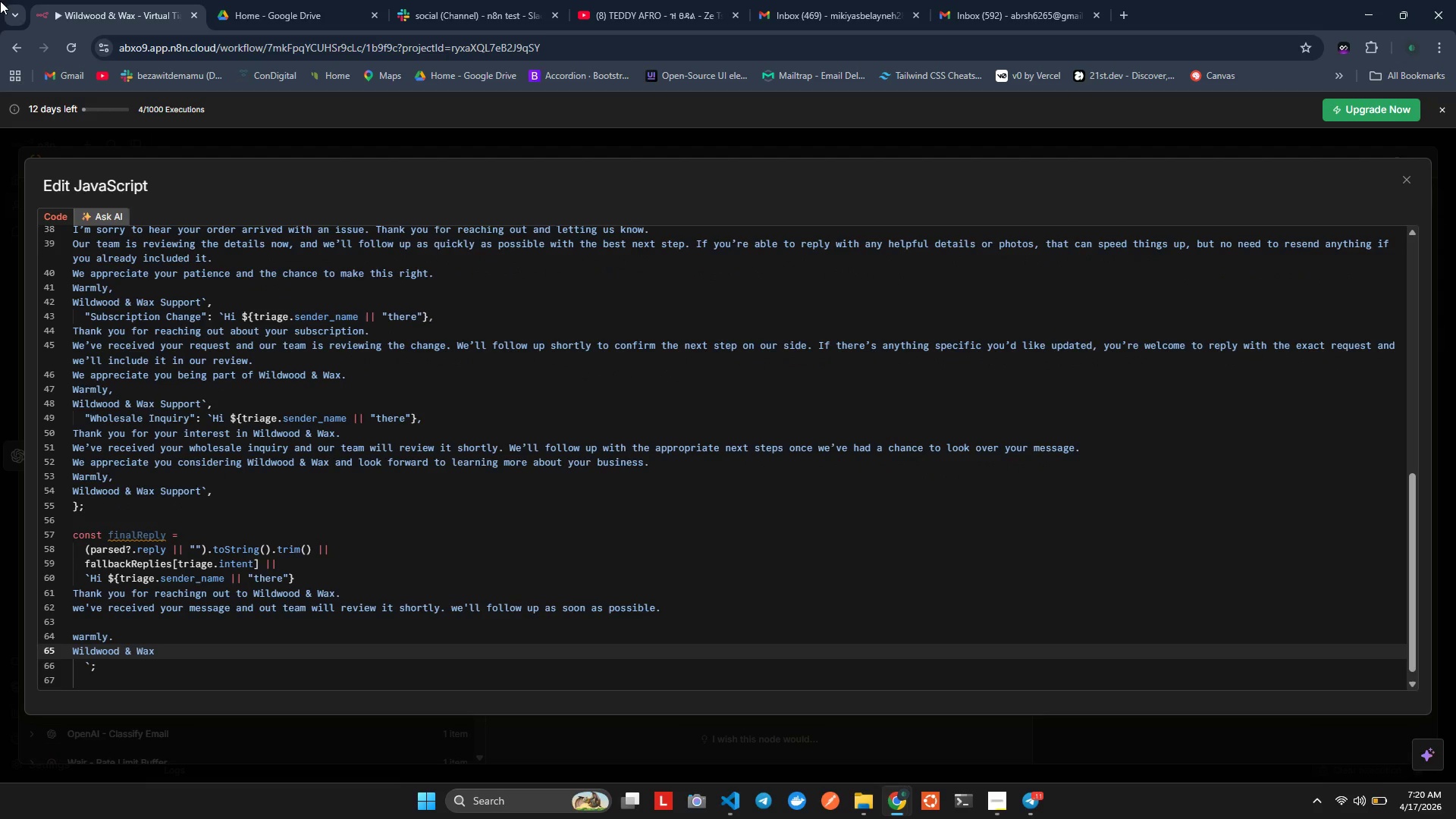 
key(ArrowDown)
 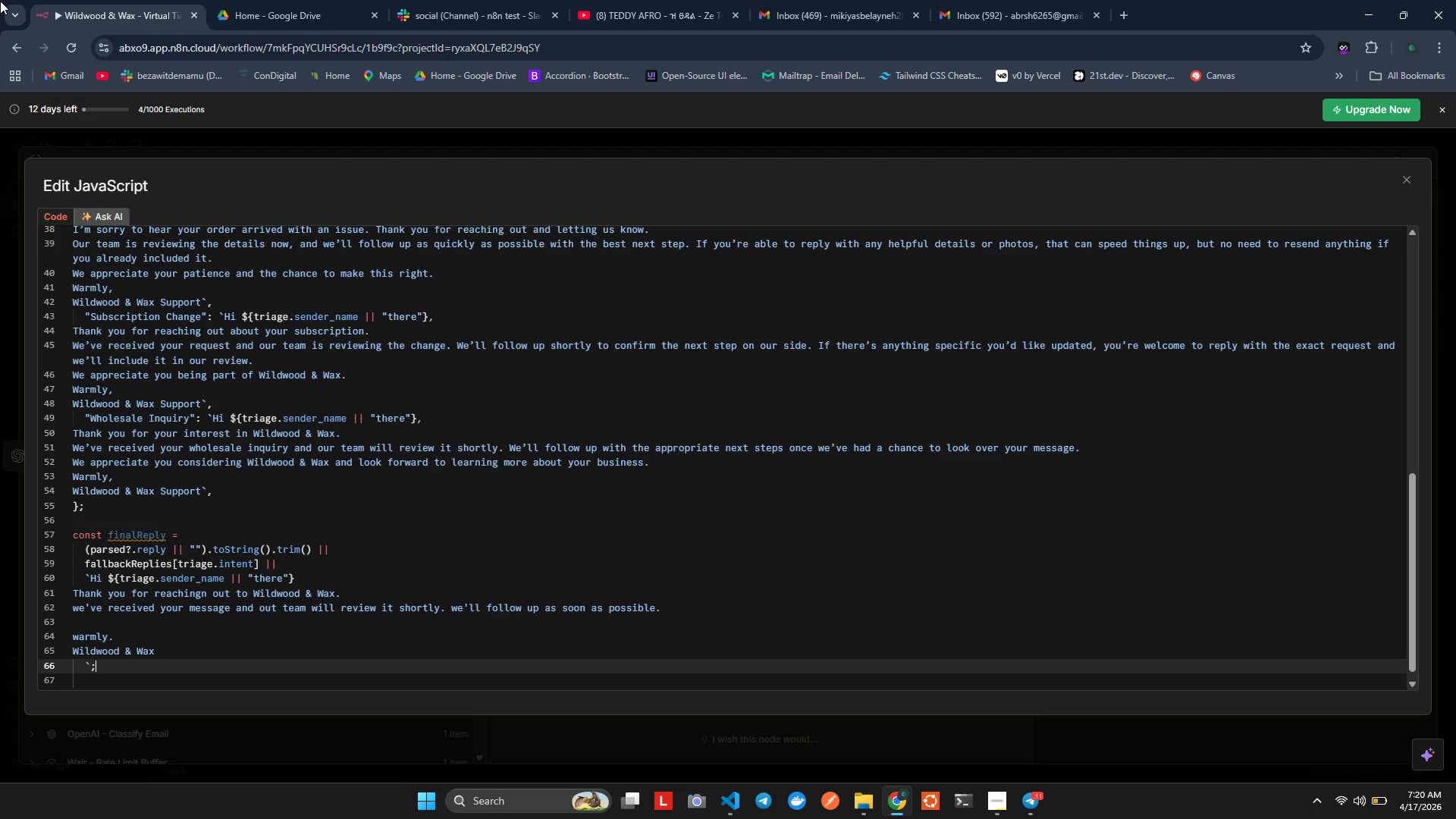 
key(ArrowLeft)
 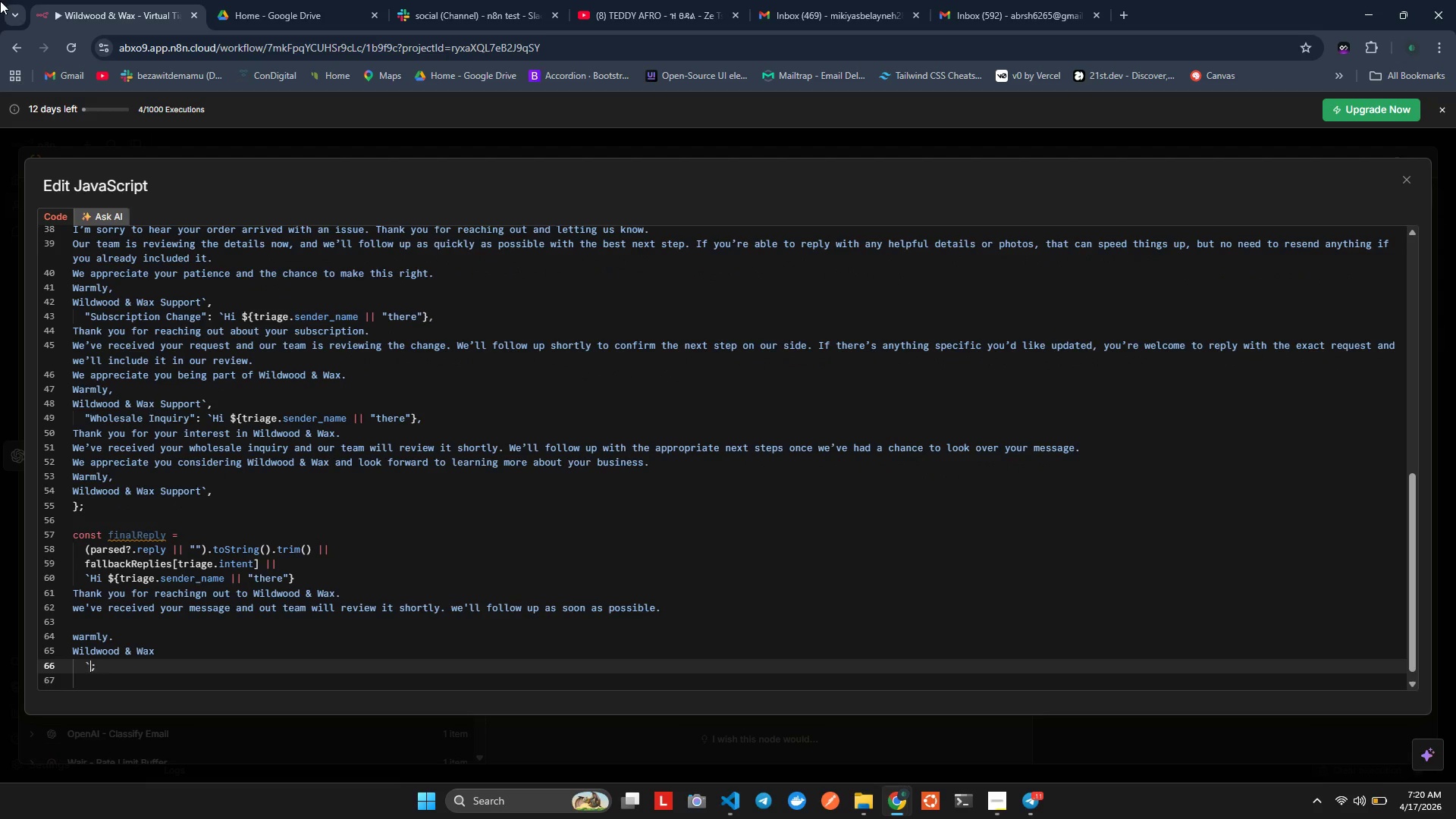 
key(ArrowLeft)
 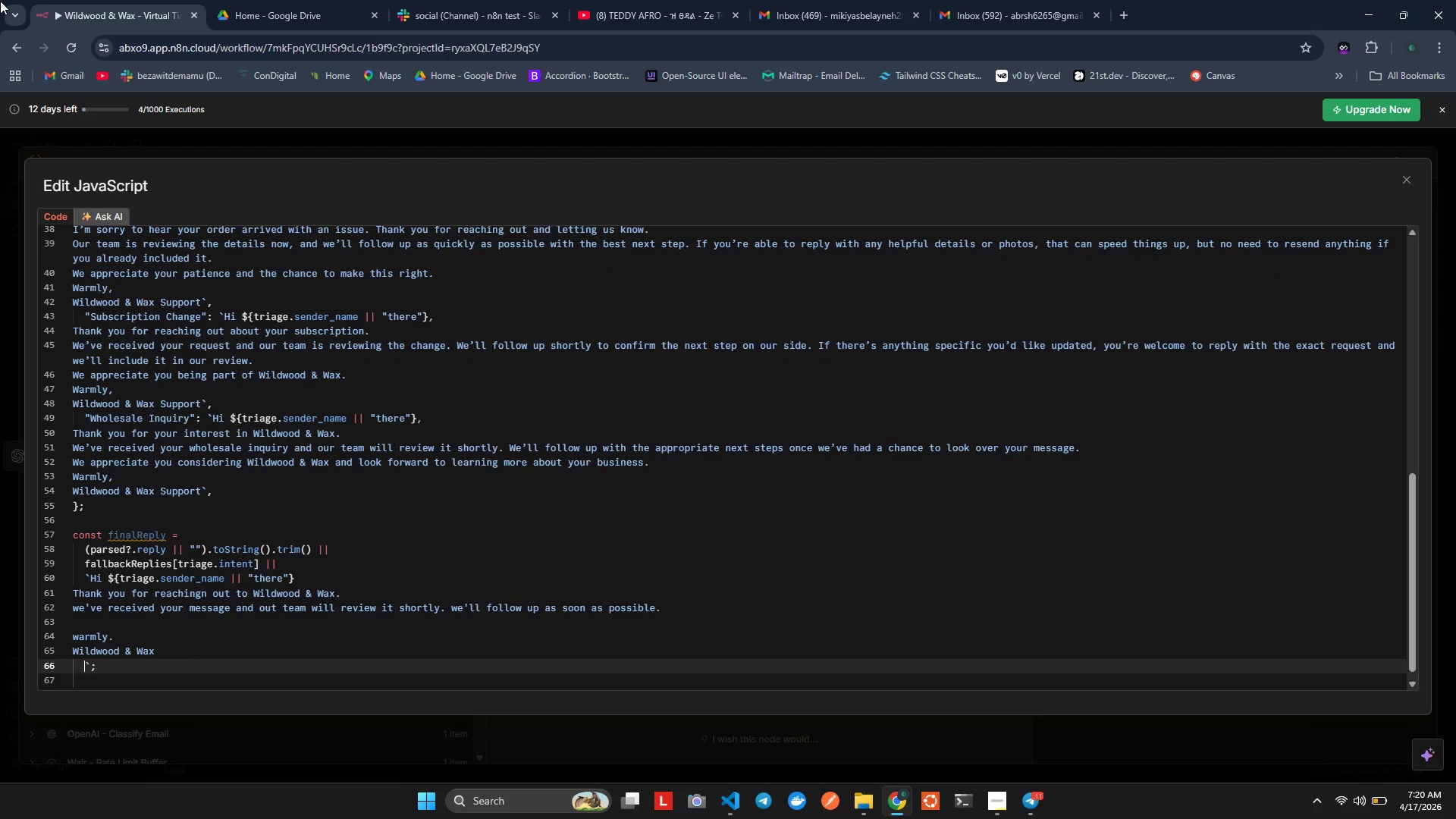 
key(Backspace)
 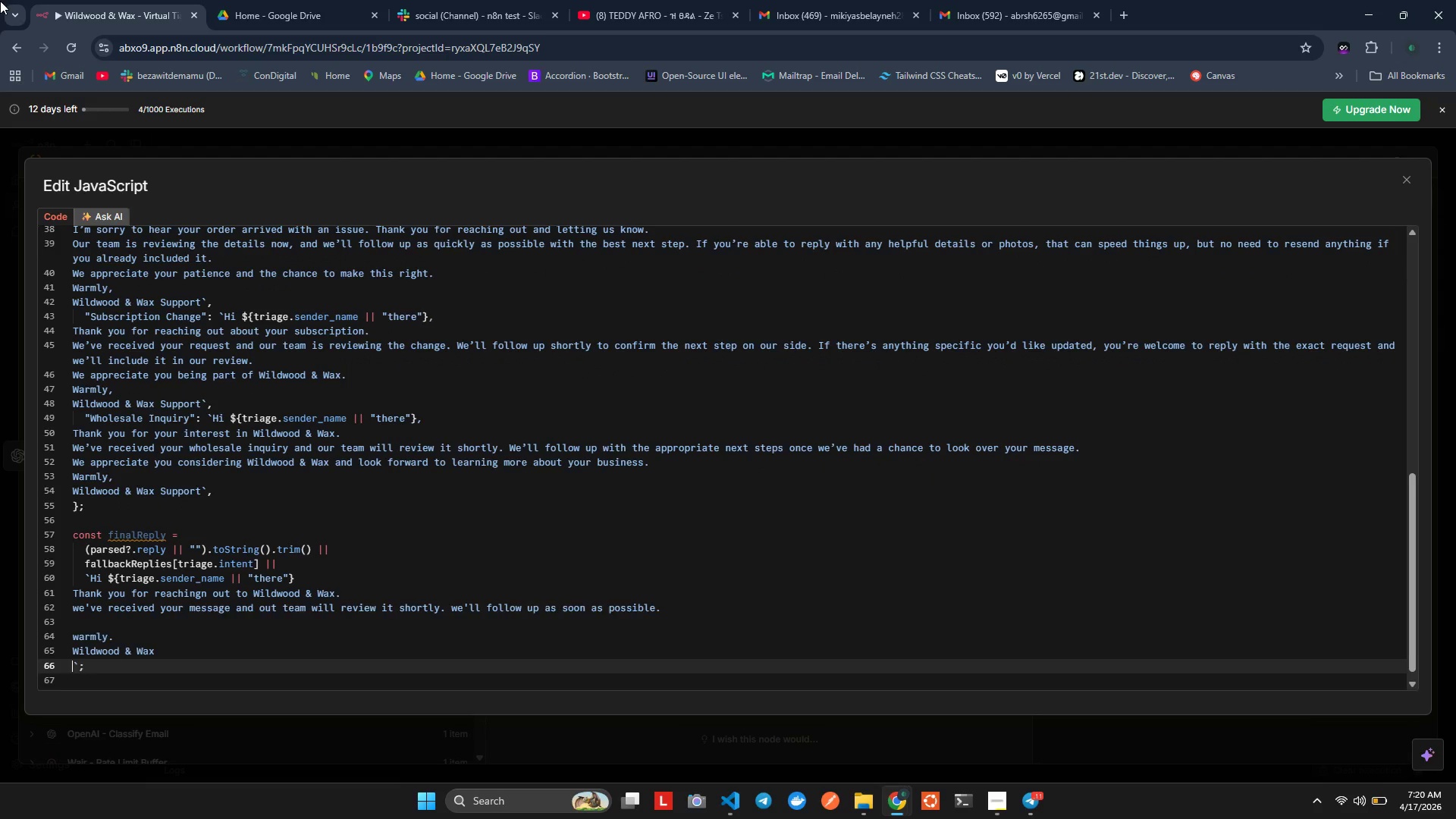 
key(Backspace)
 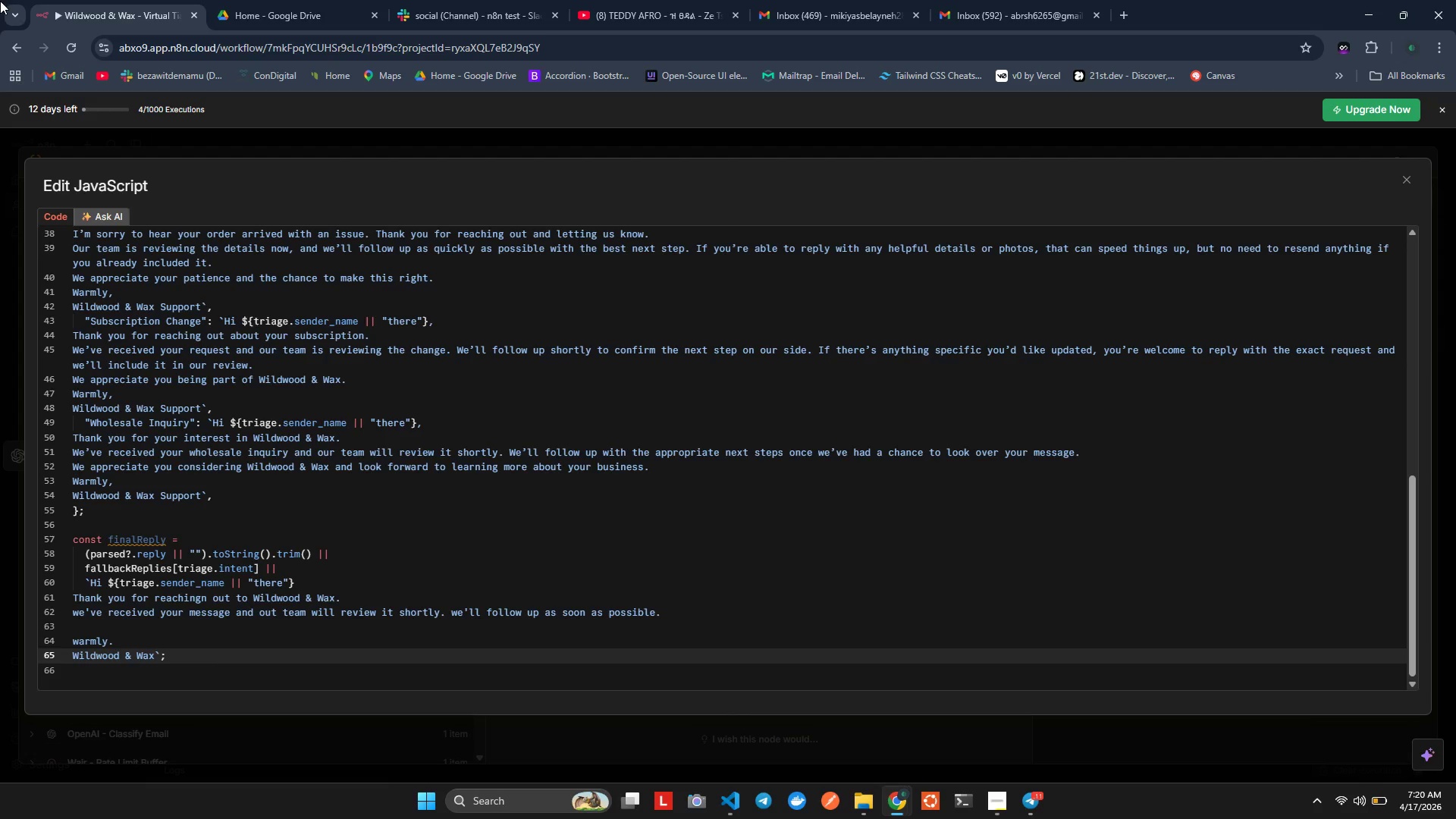 
key(ArrowDown)
 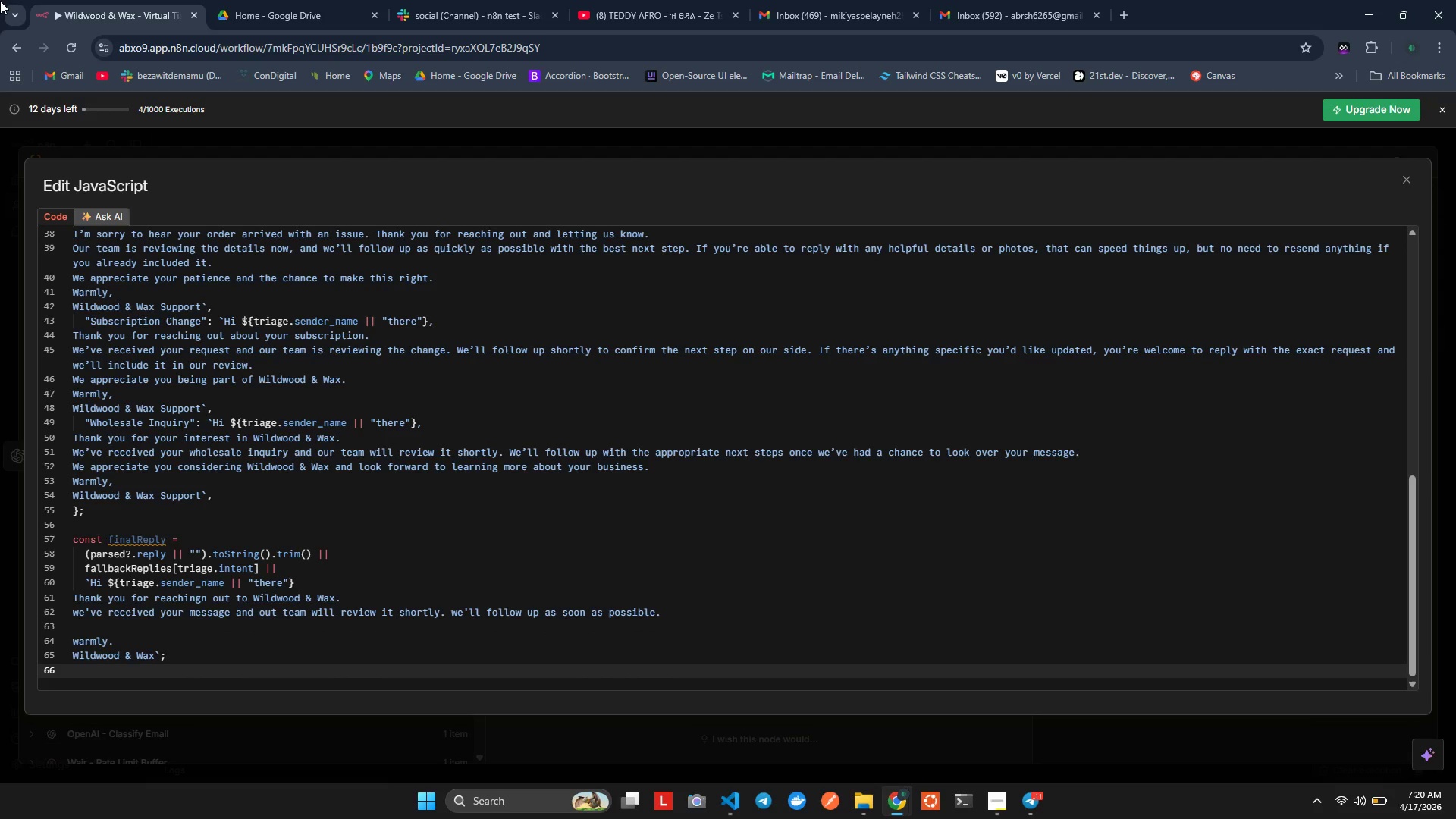 
key(Enter)
 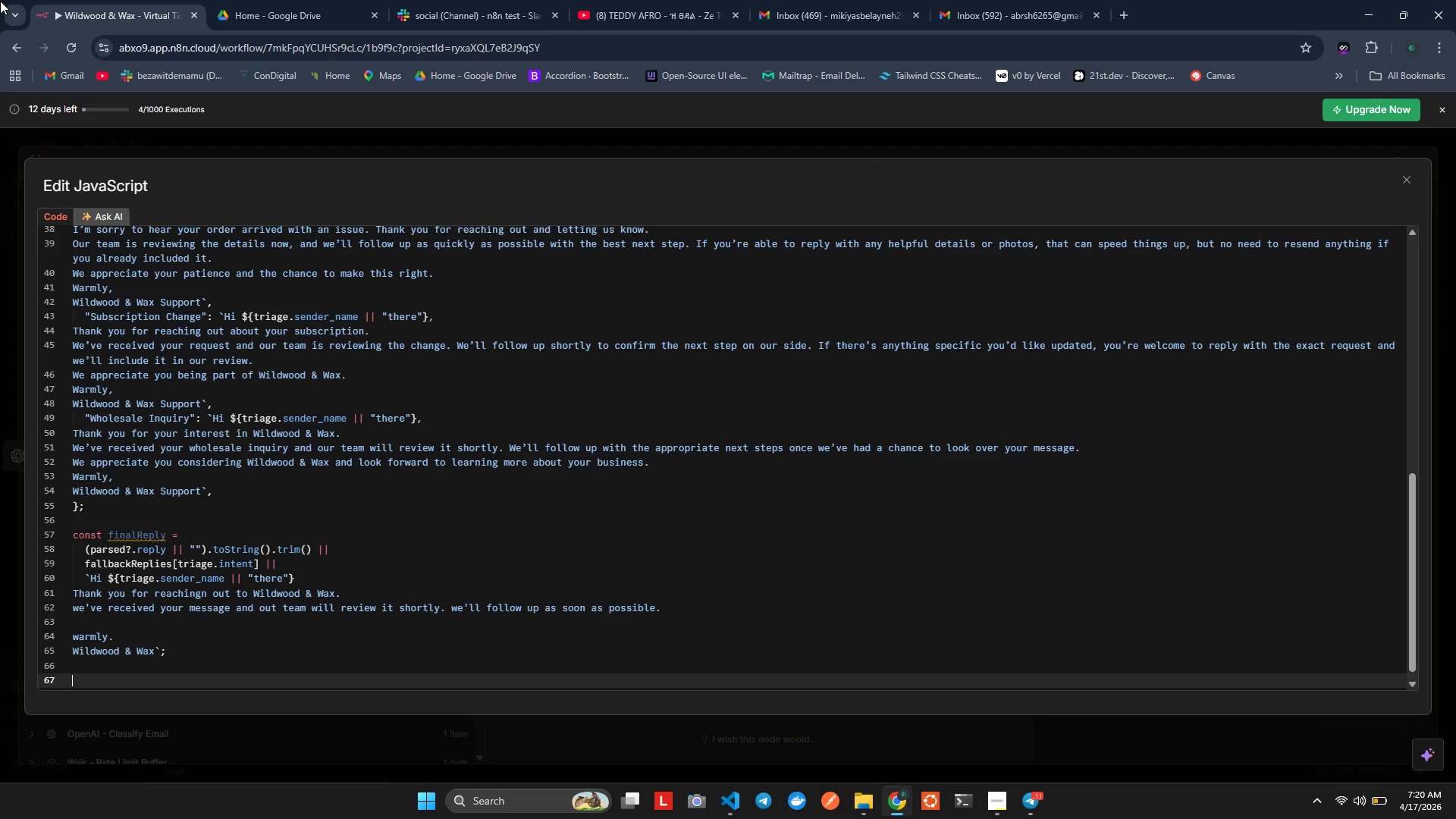 
type(retr)
 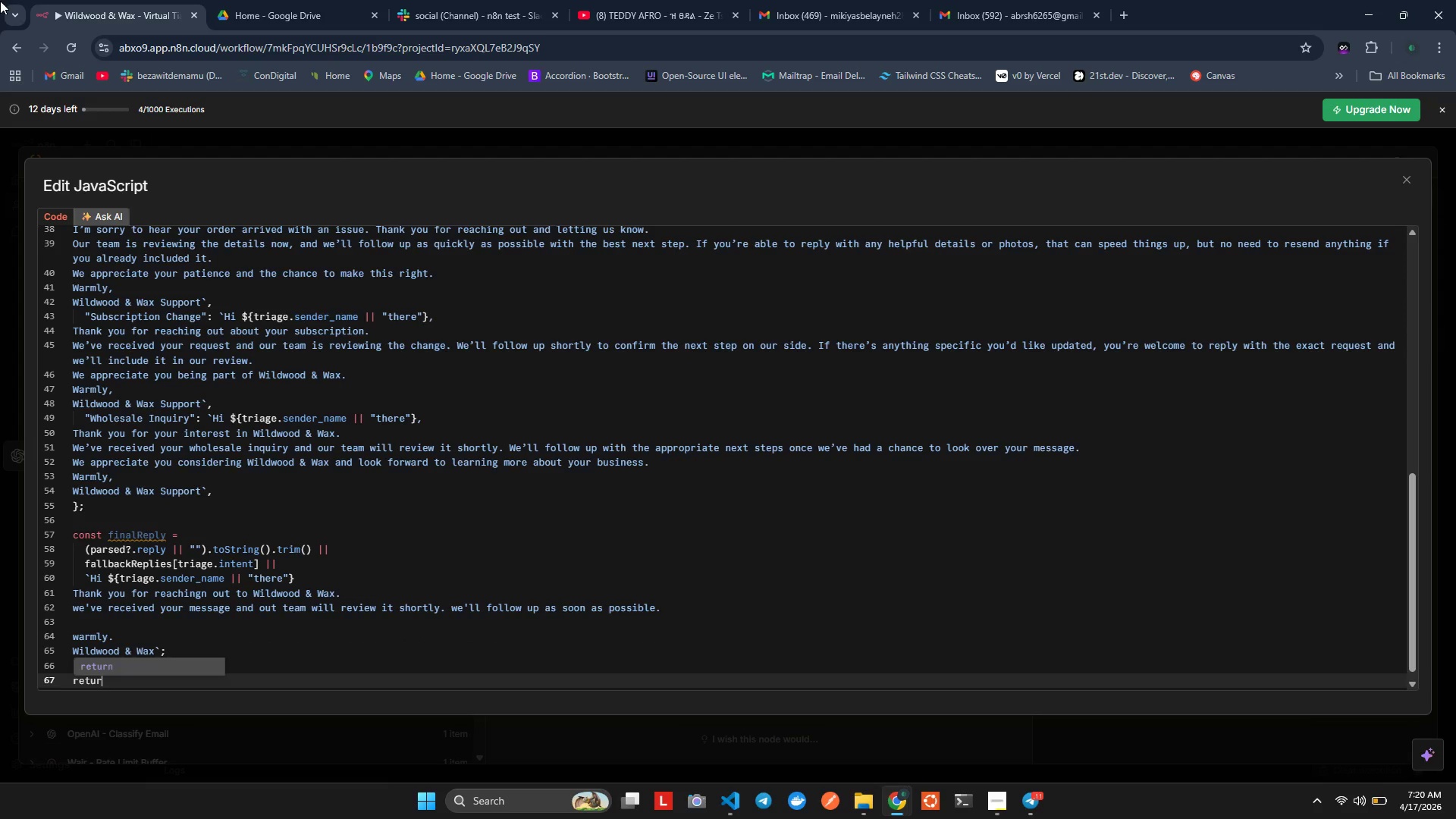 
hold_key(key=U, duration=0.33)
 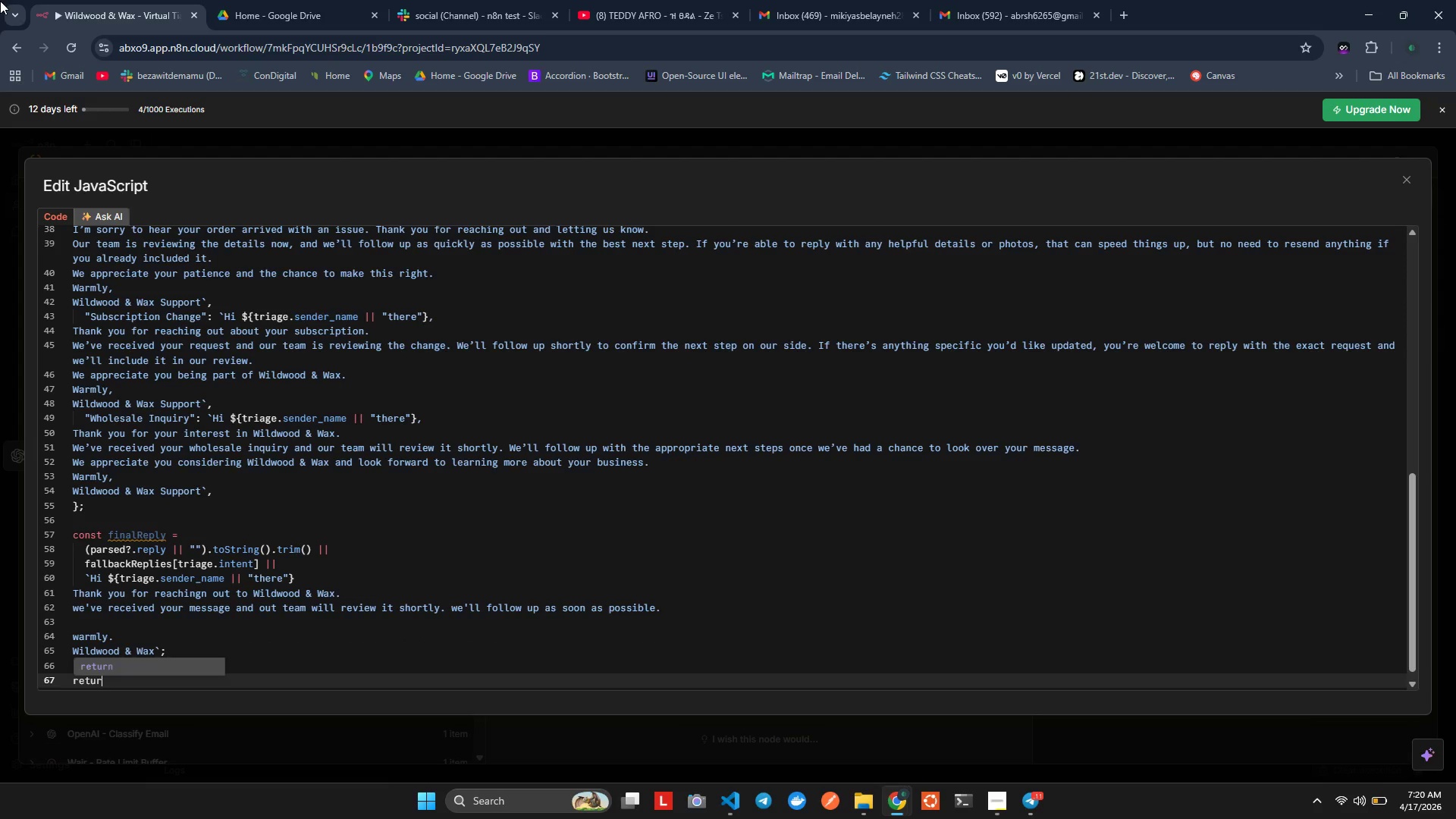 
key(Enter)
 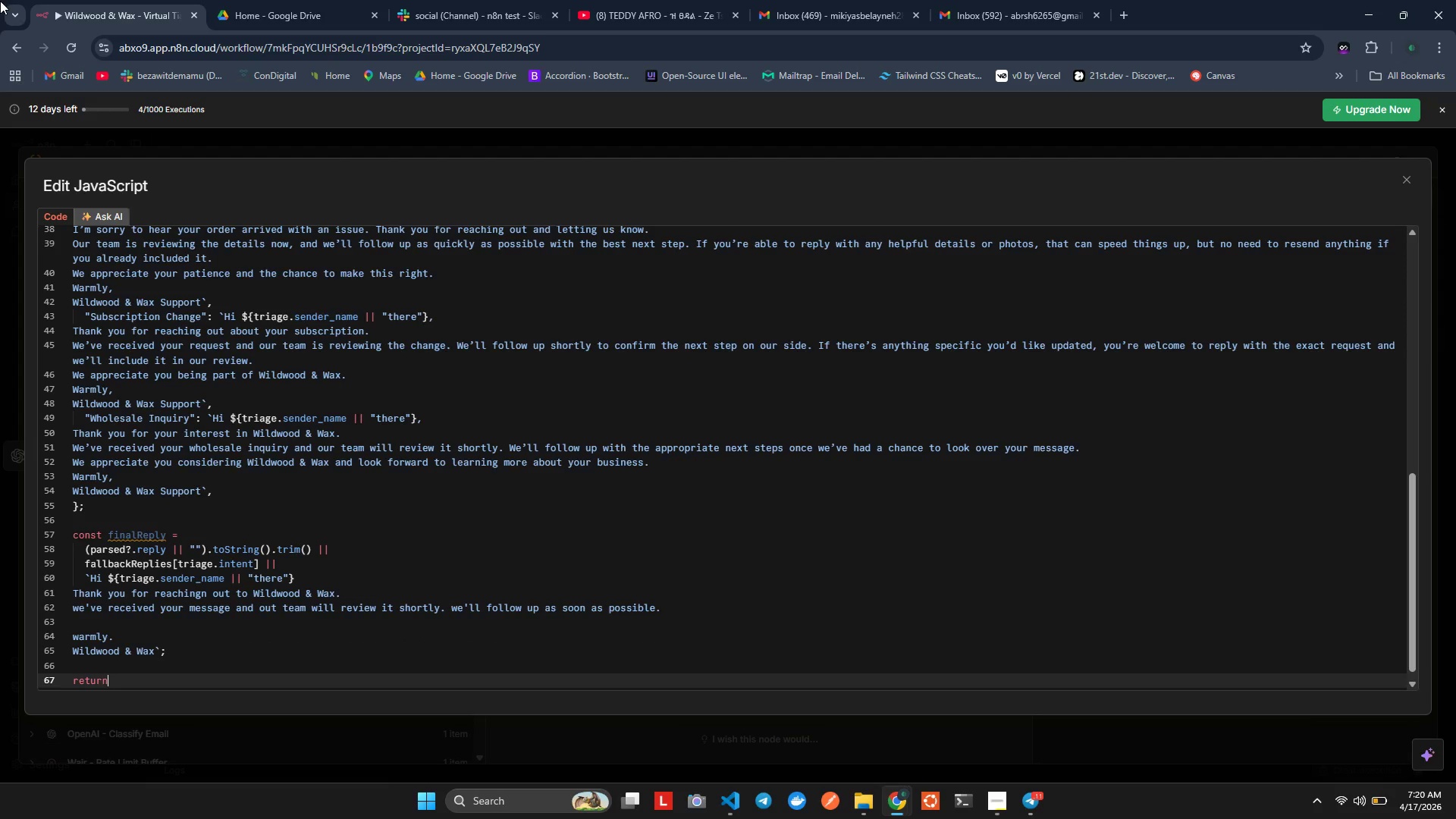 
key(Space)
 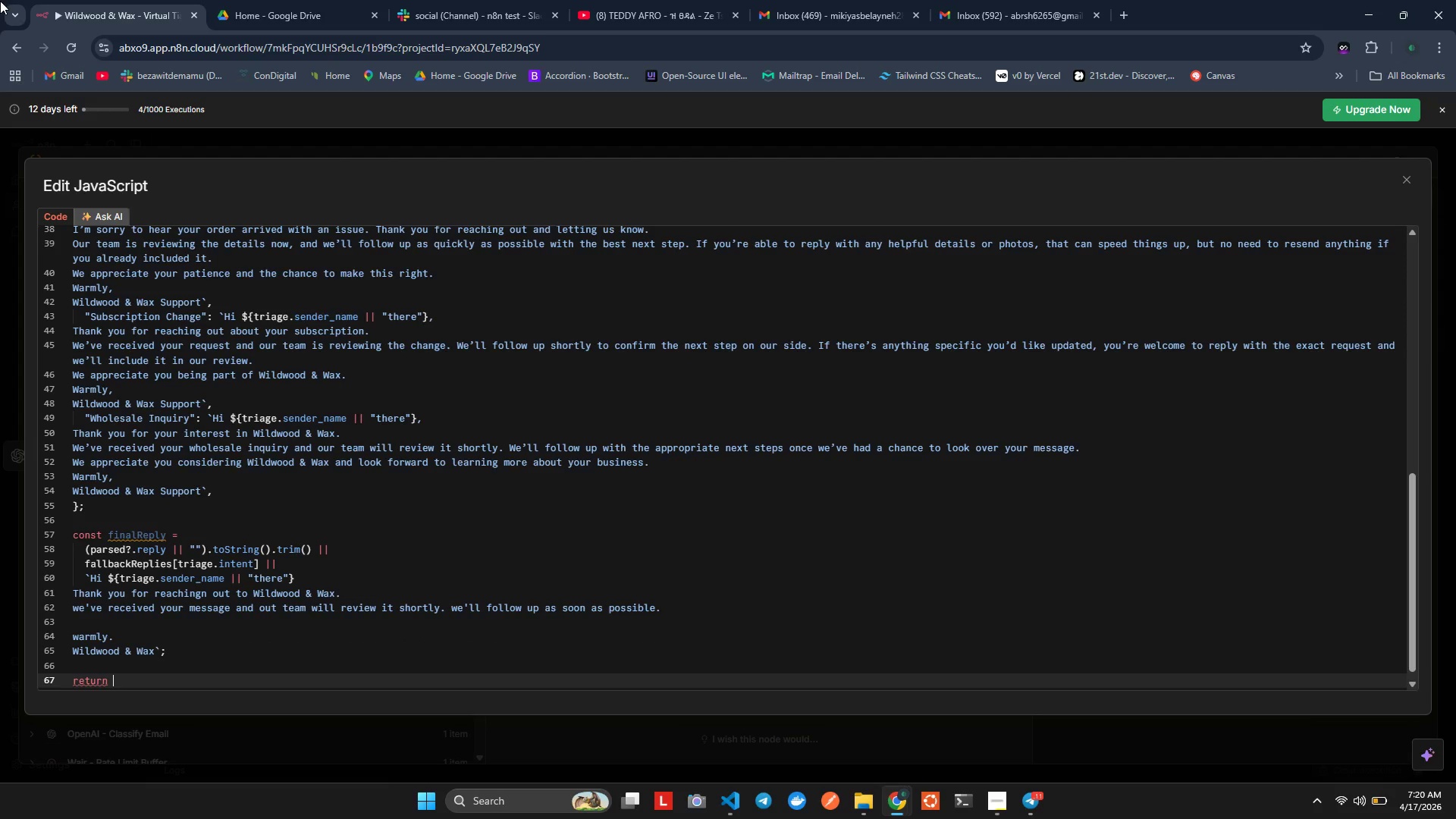 
hold_key(key=ShiftLeft, duration=1.33)
 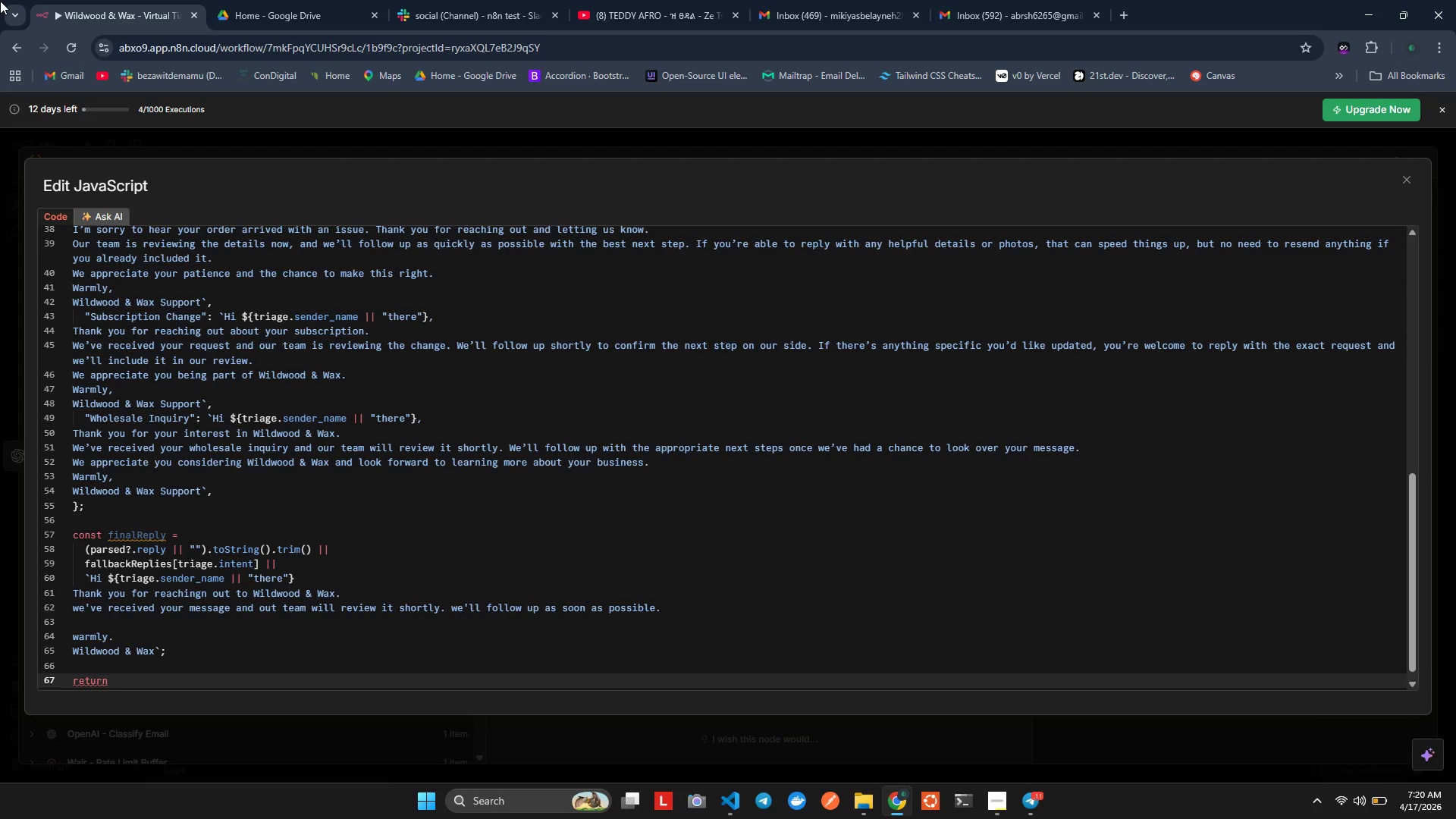 
key(BracketLeft)
 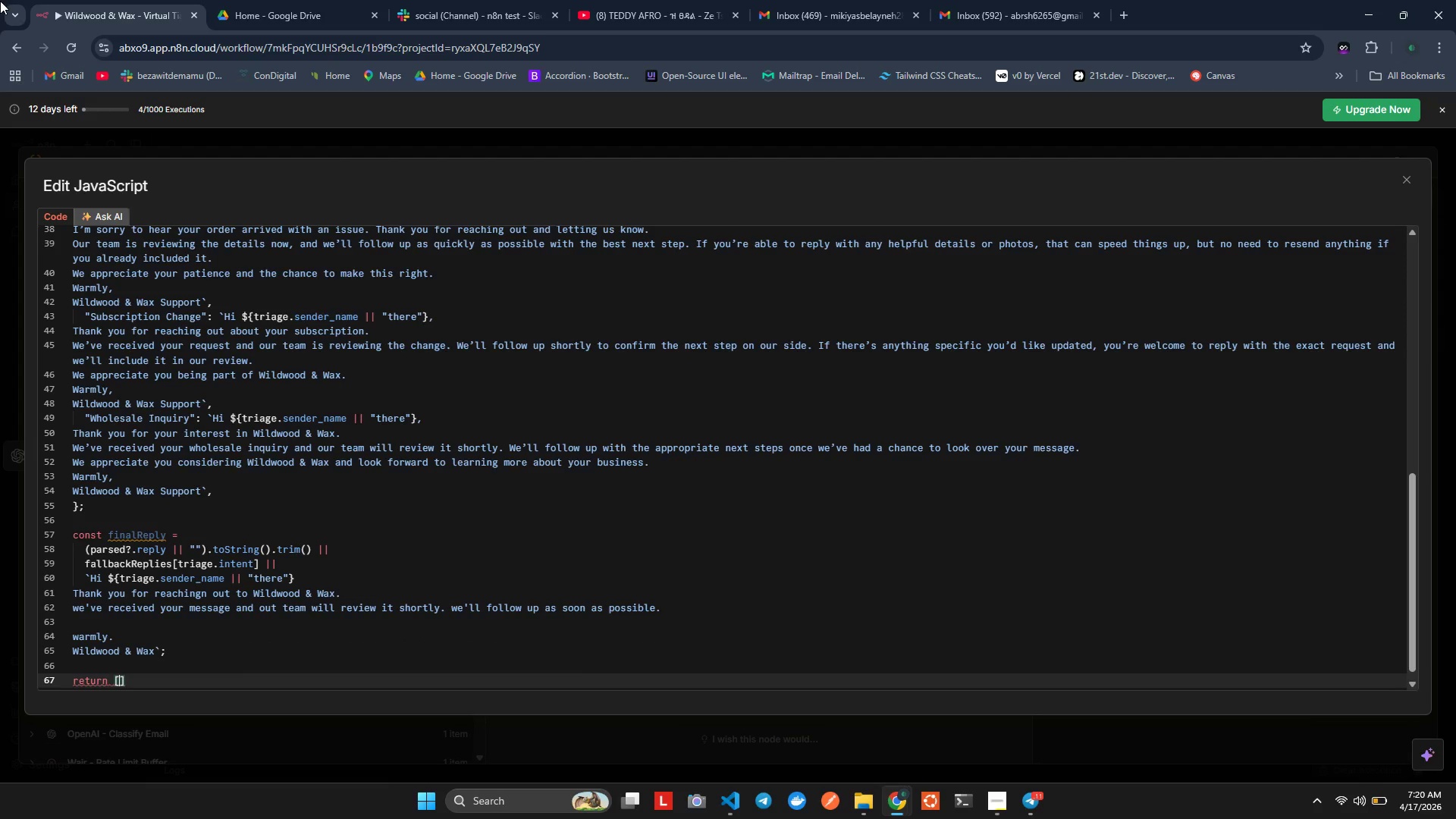 
hold_key(key=ShiftLeft, duration=0.38)
 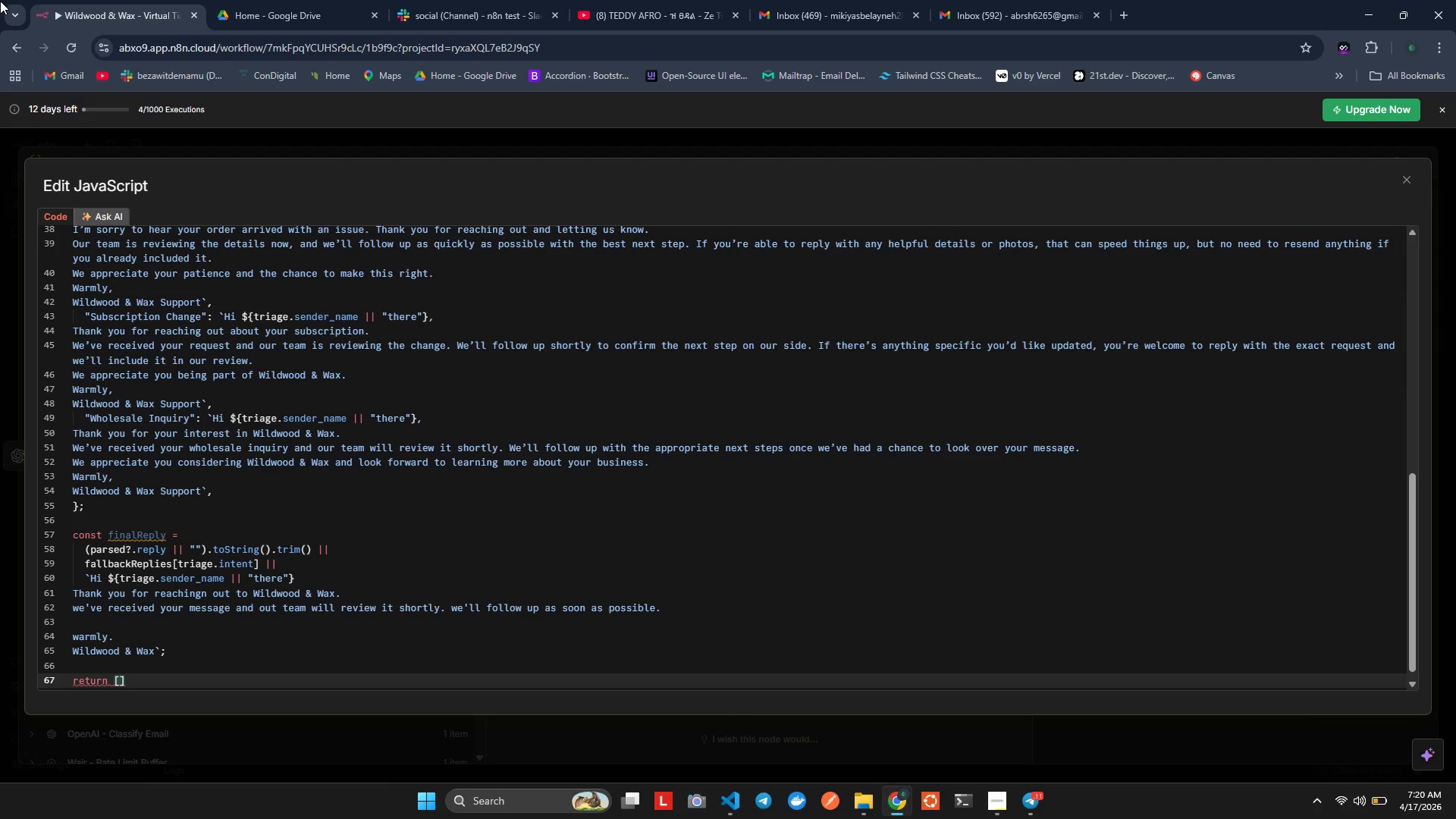 
key(Enter)
 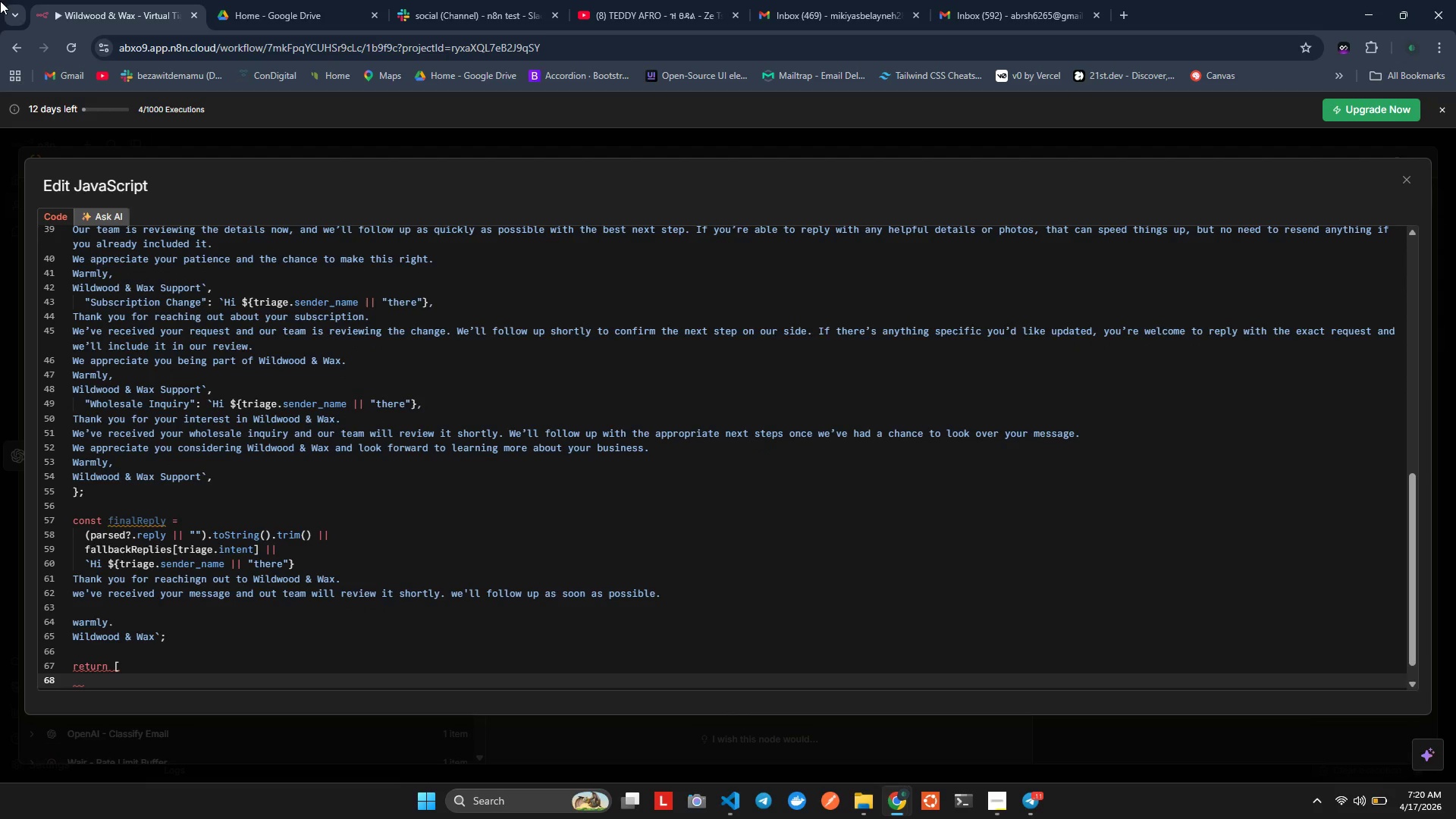 
key(Shift+BracketLeft)
 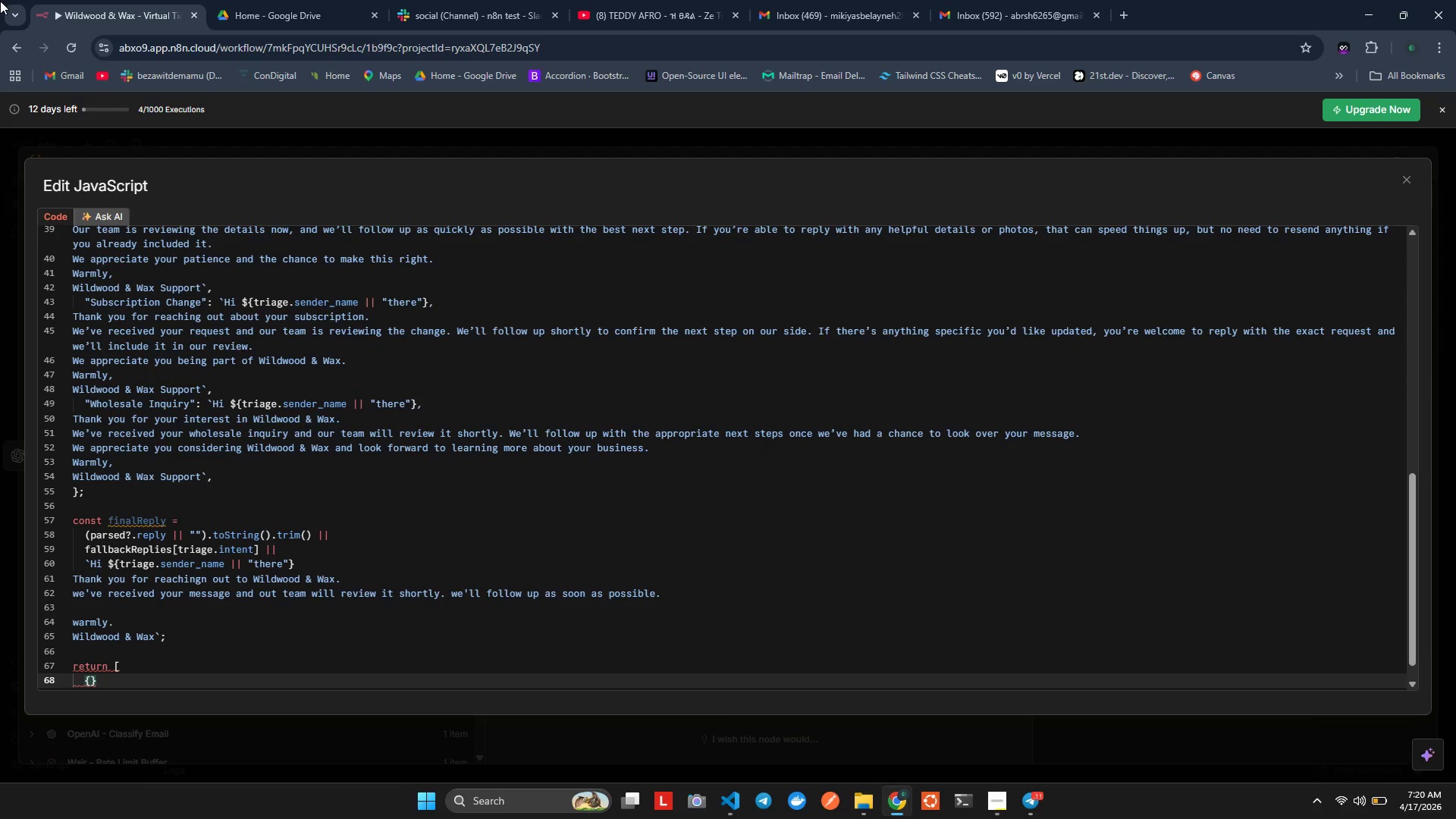 
key(Enter)
 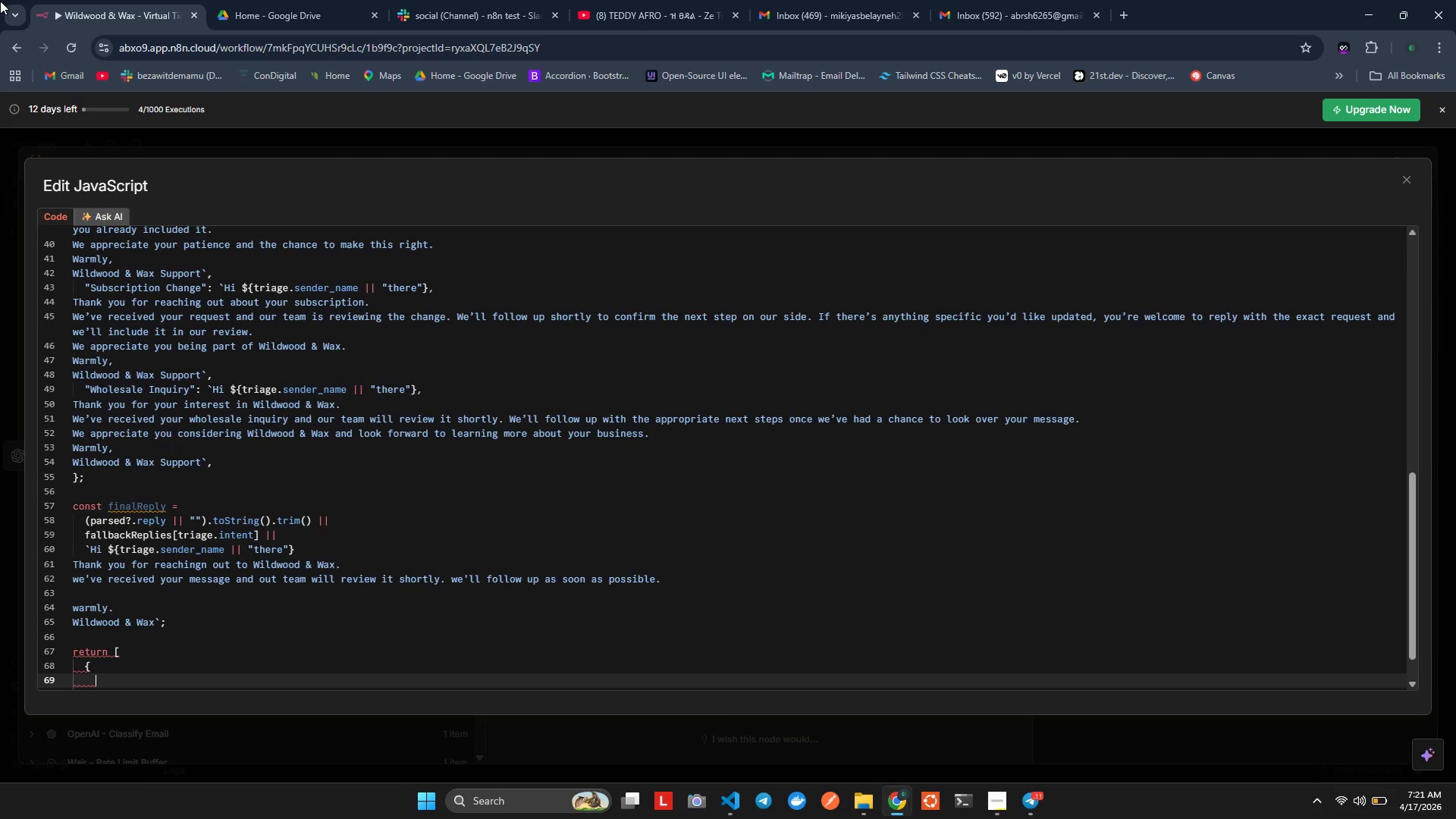 
hold_key(key=J, duration=0.34)
 